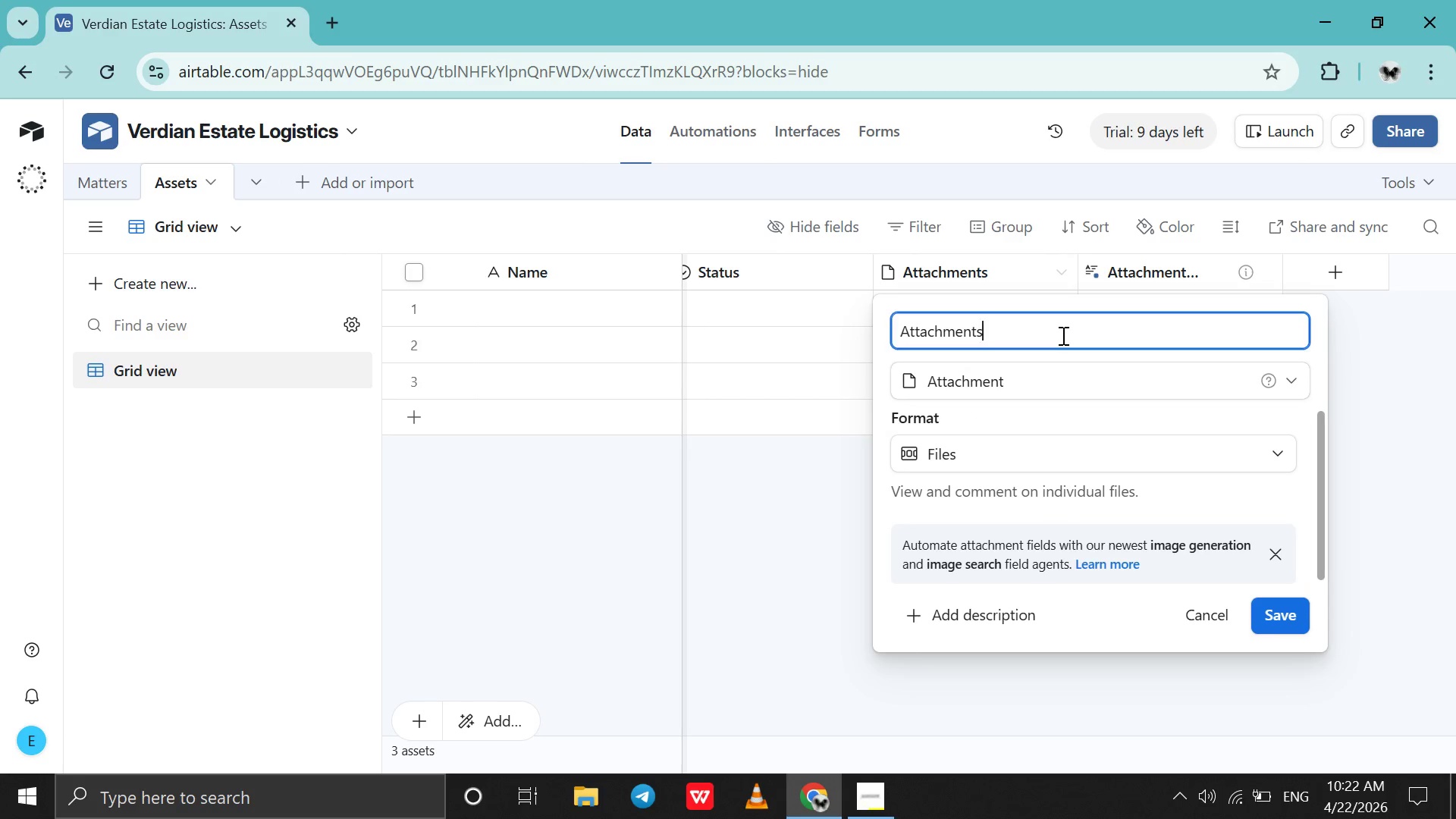 
double_click([1062, 335])
 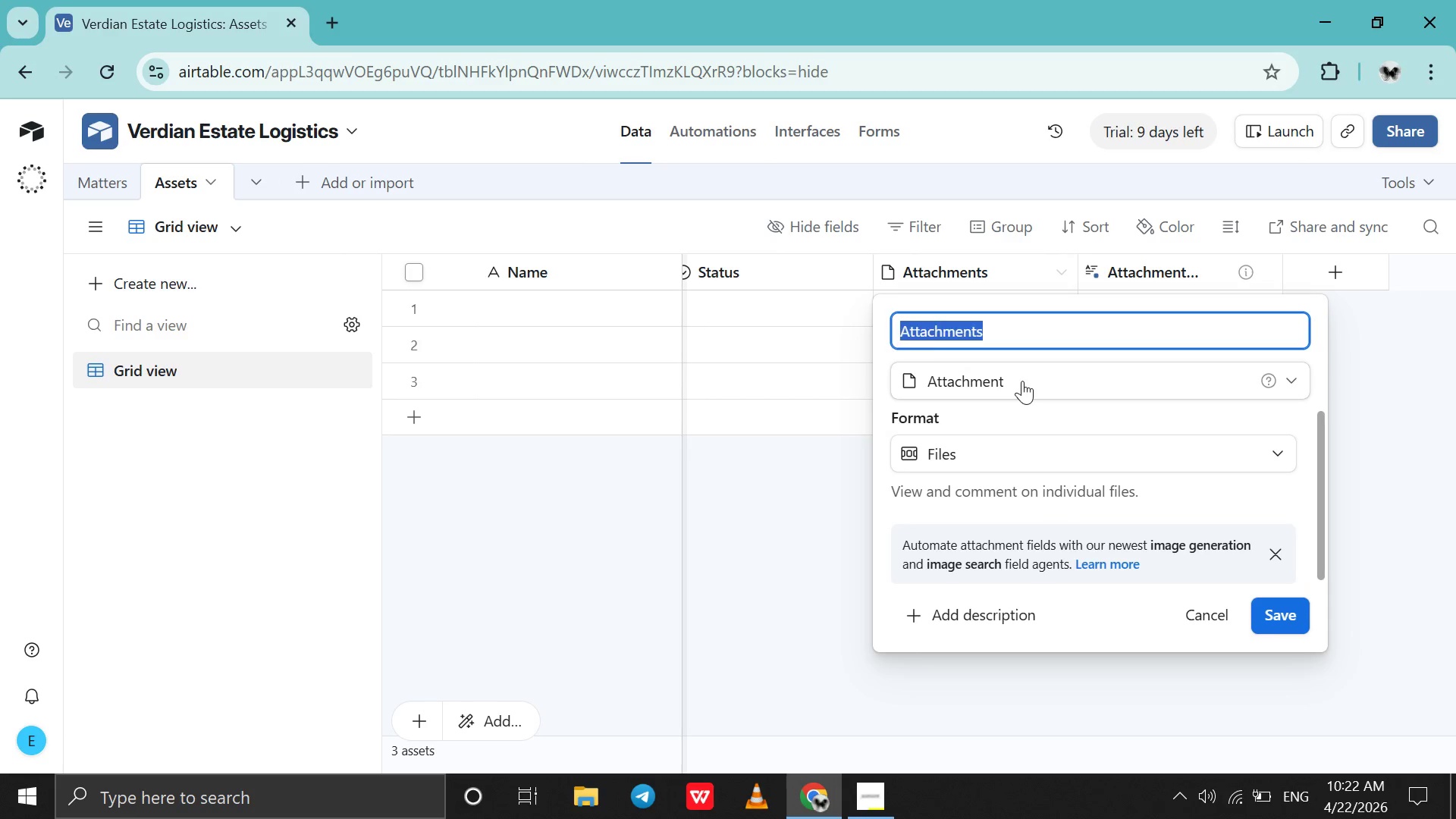 
left_click([1022, 381])
 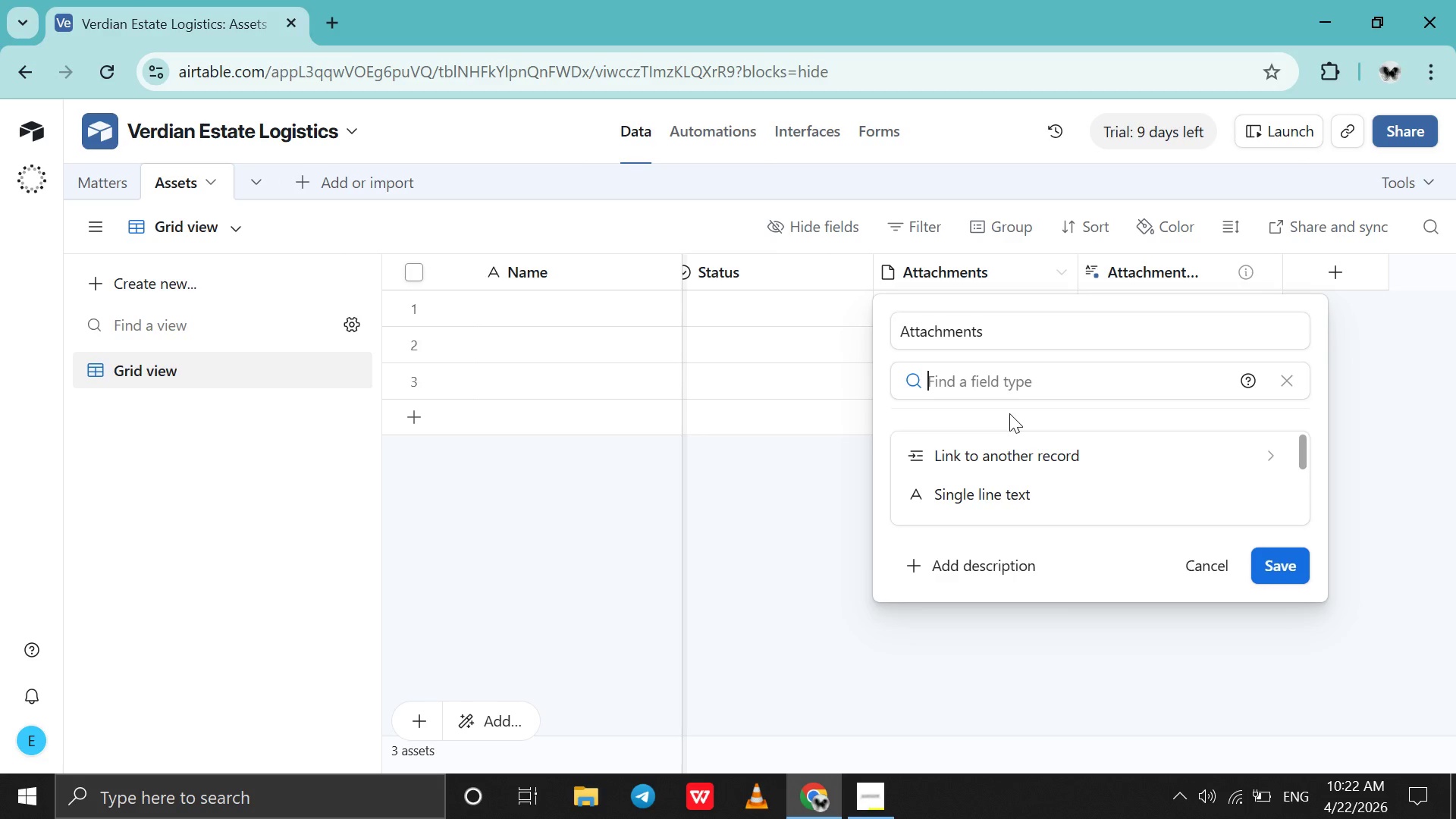 
key(D)
 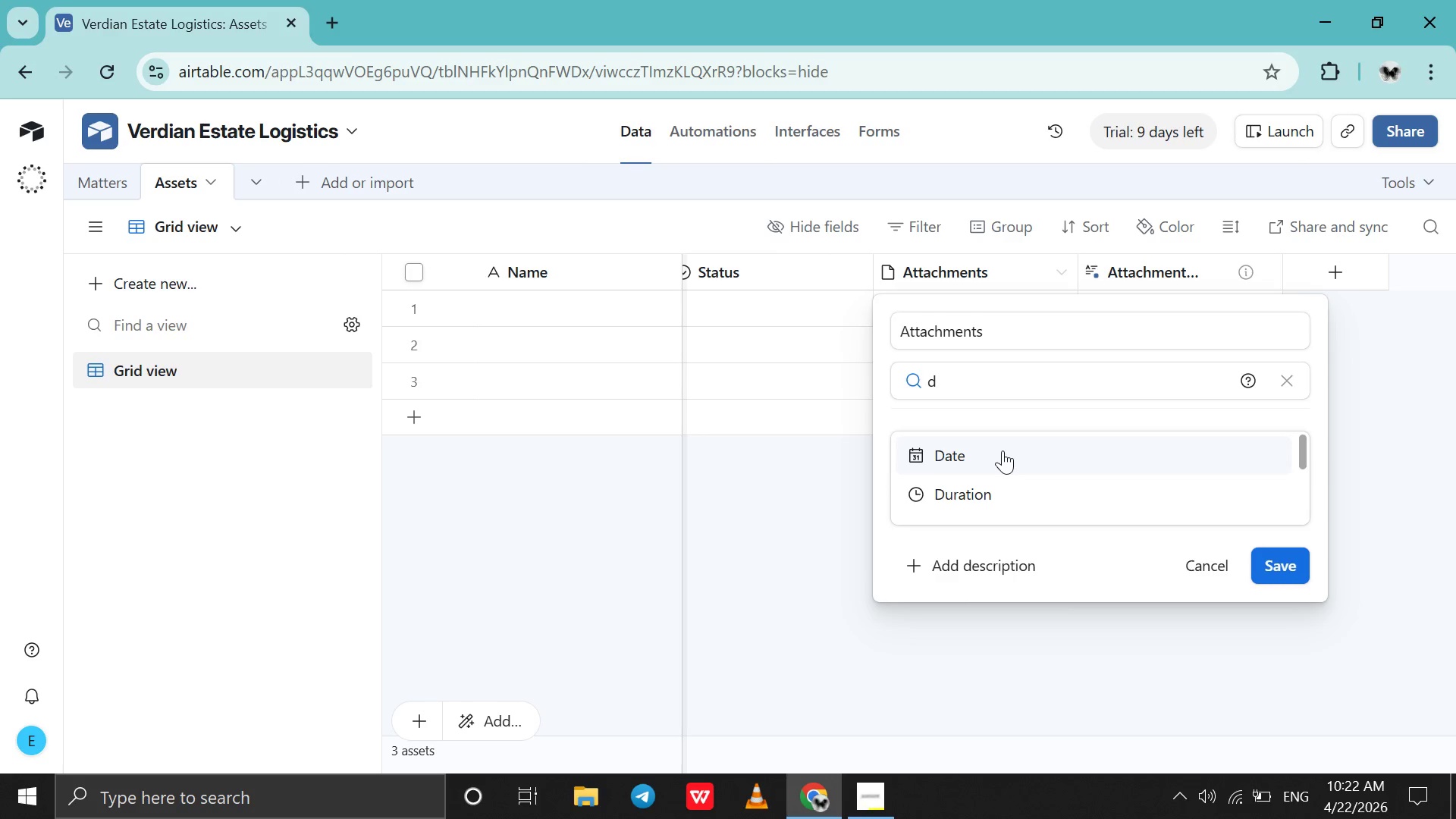 
left_click([1003, 450])
 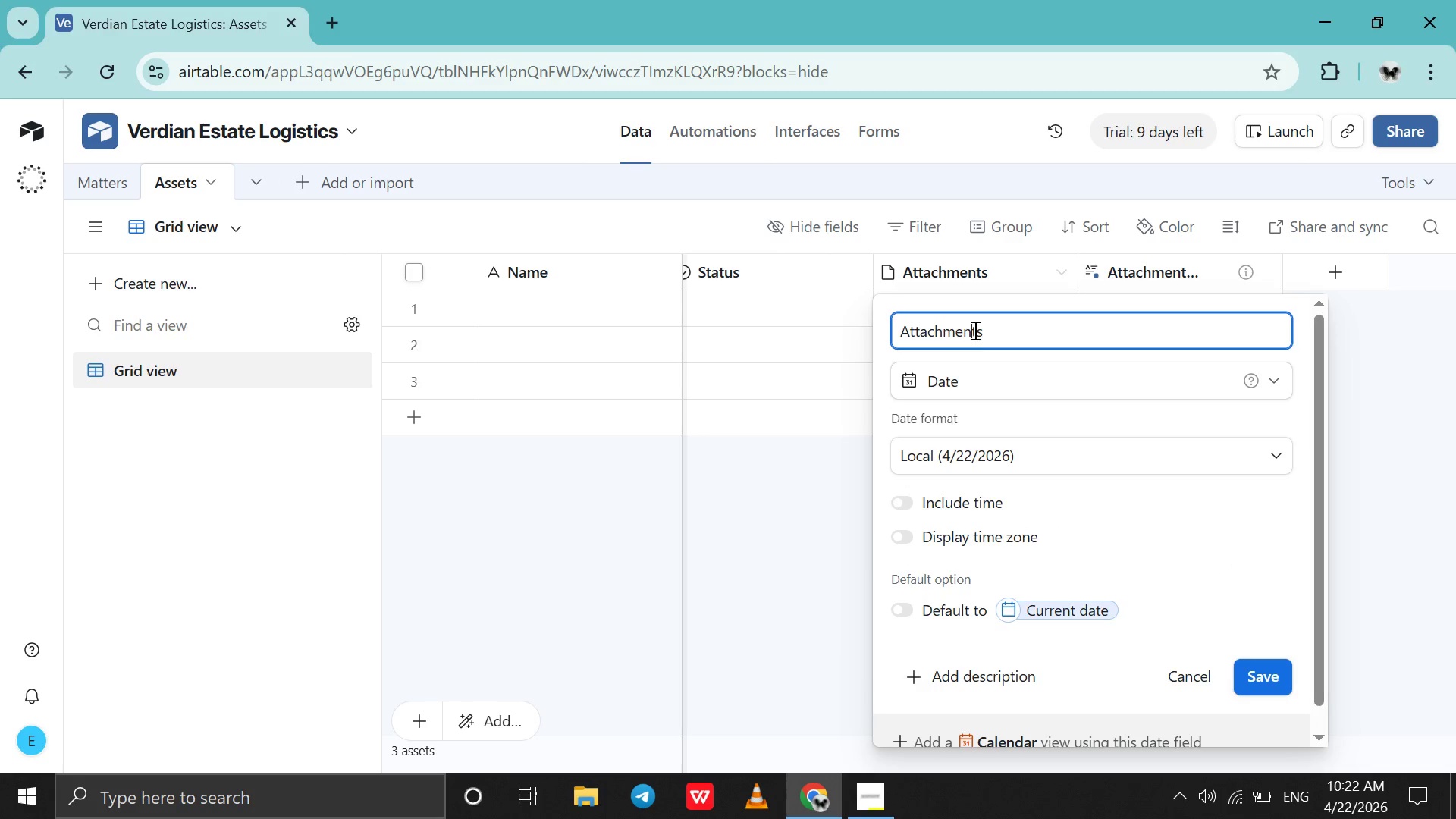 
double_click([974, 330])
 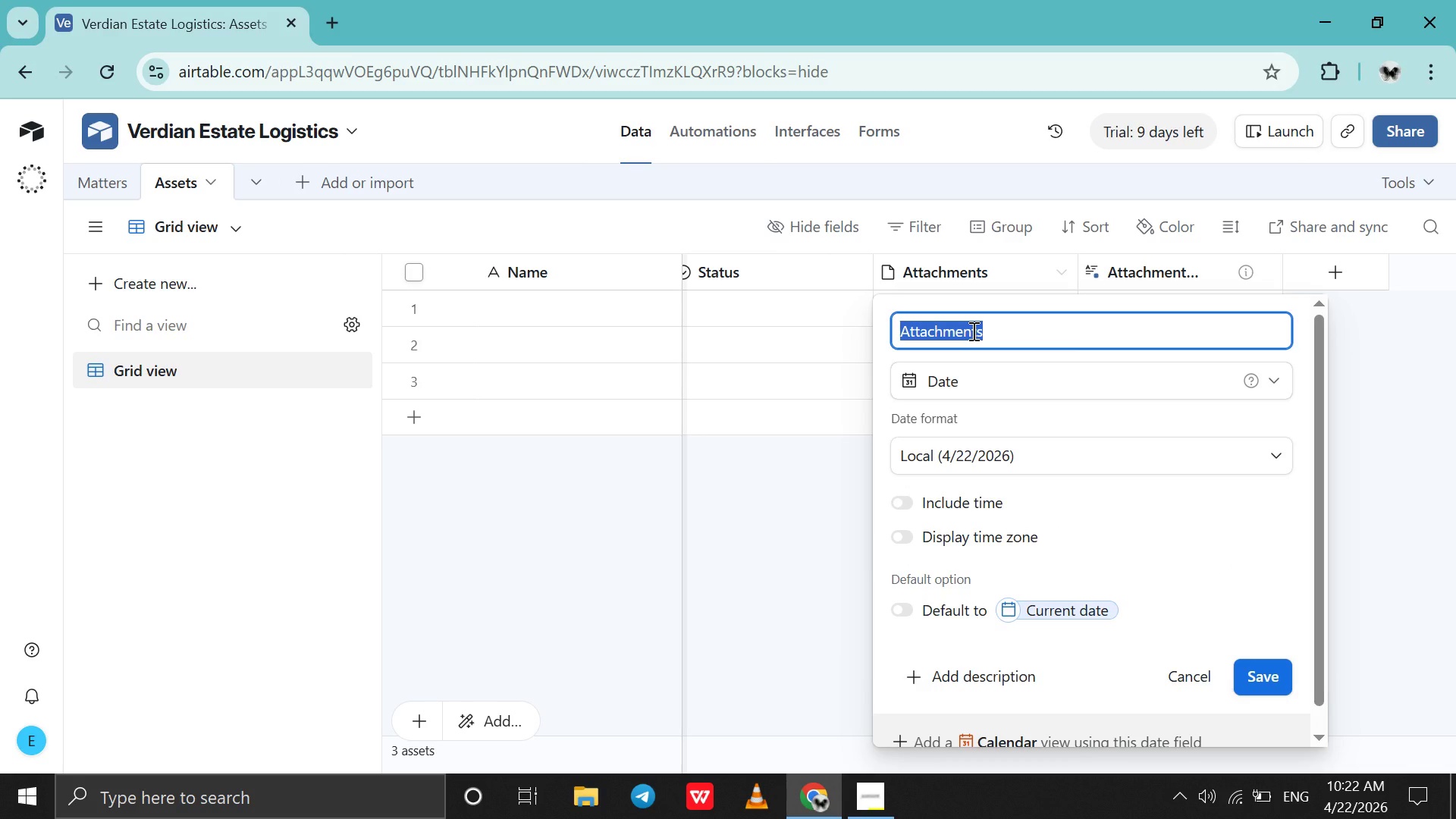 
type(App)
 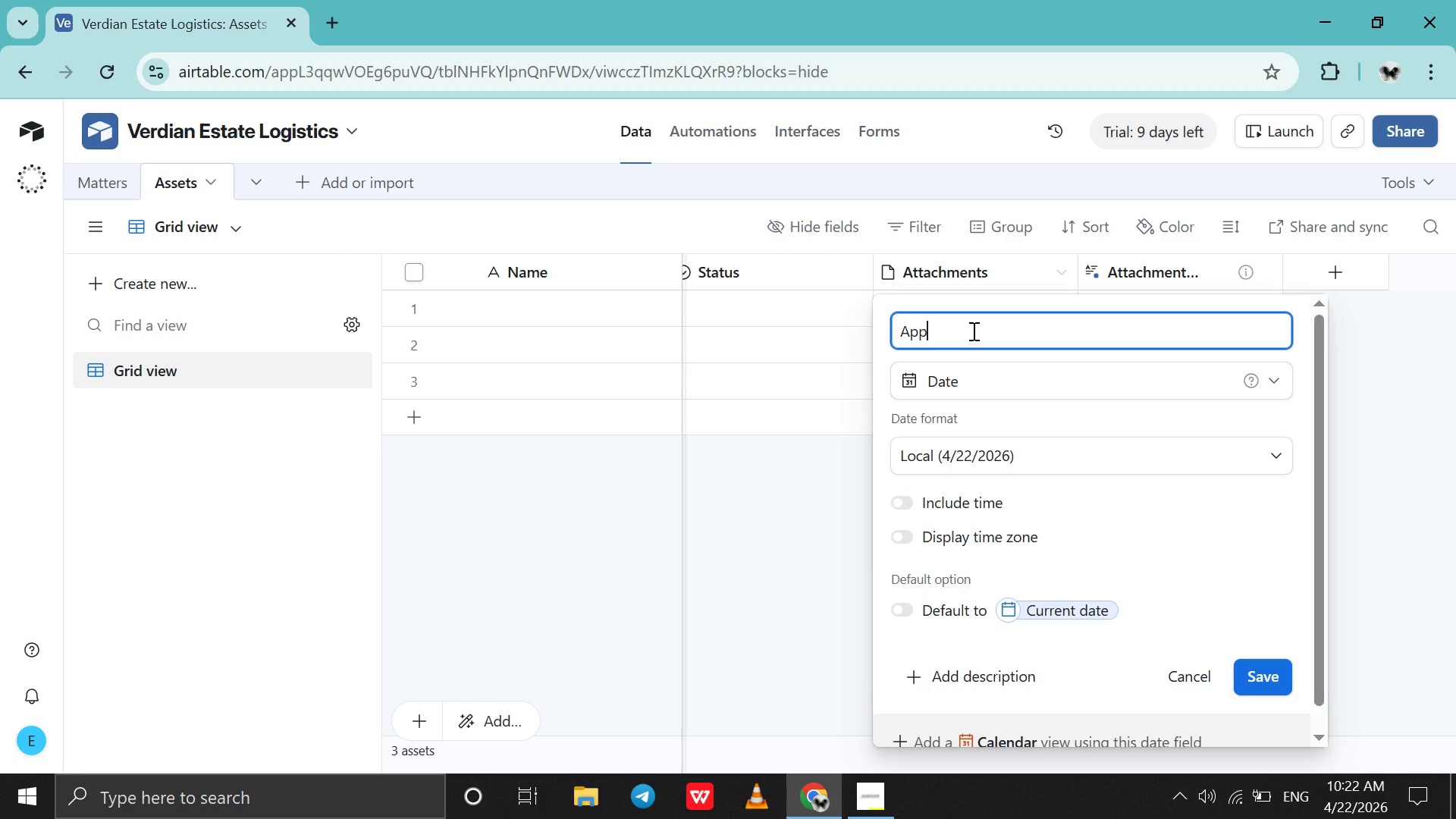 
type(raisal Date)
 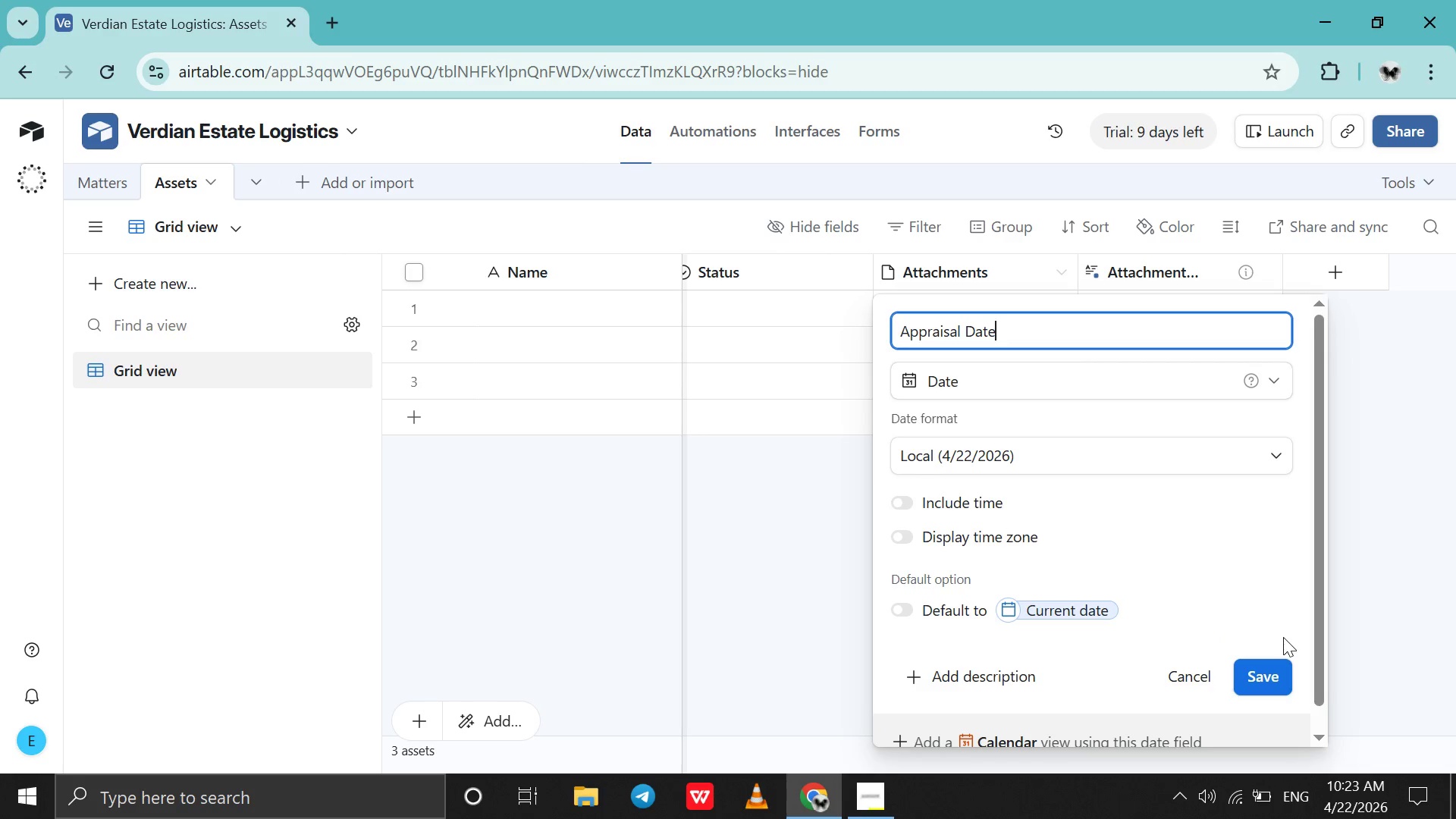 
left_click([1264, 676])
 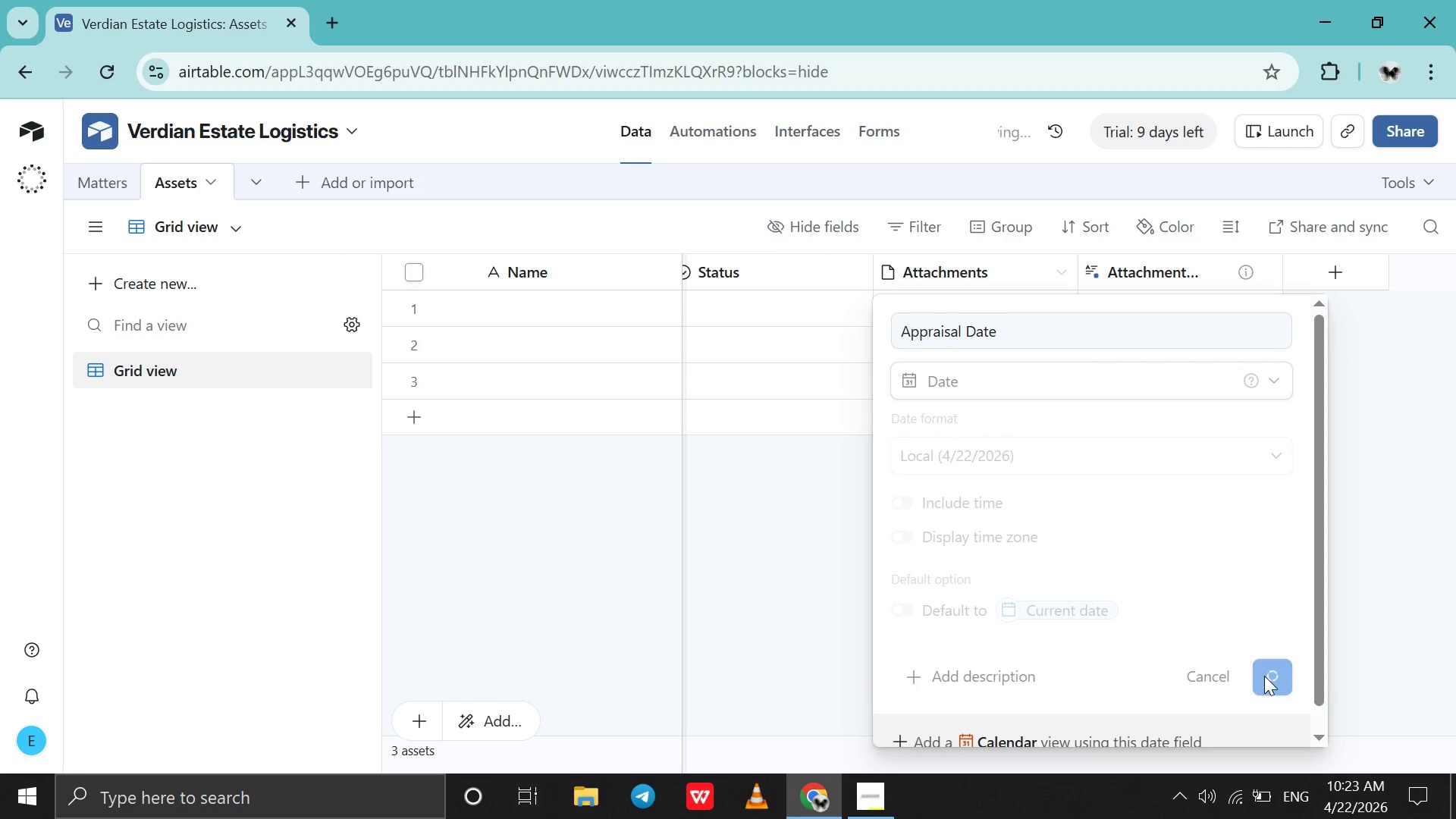 
mouse_move([1239, 635])
 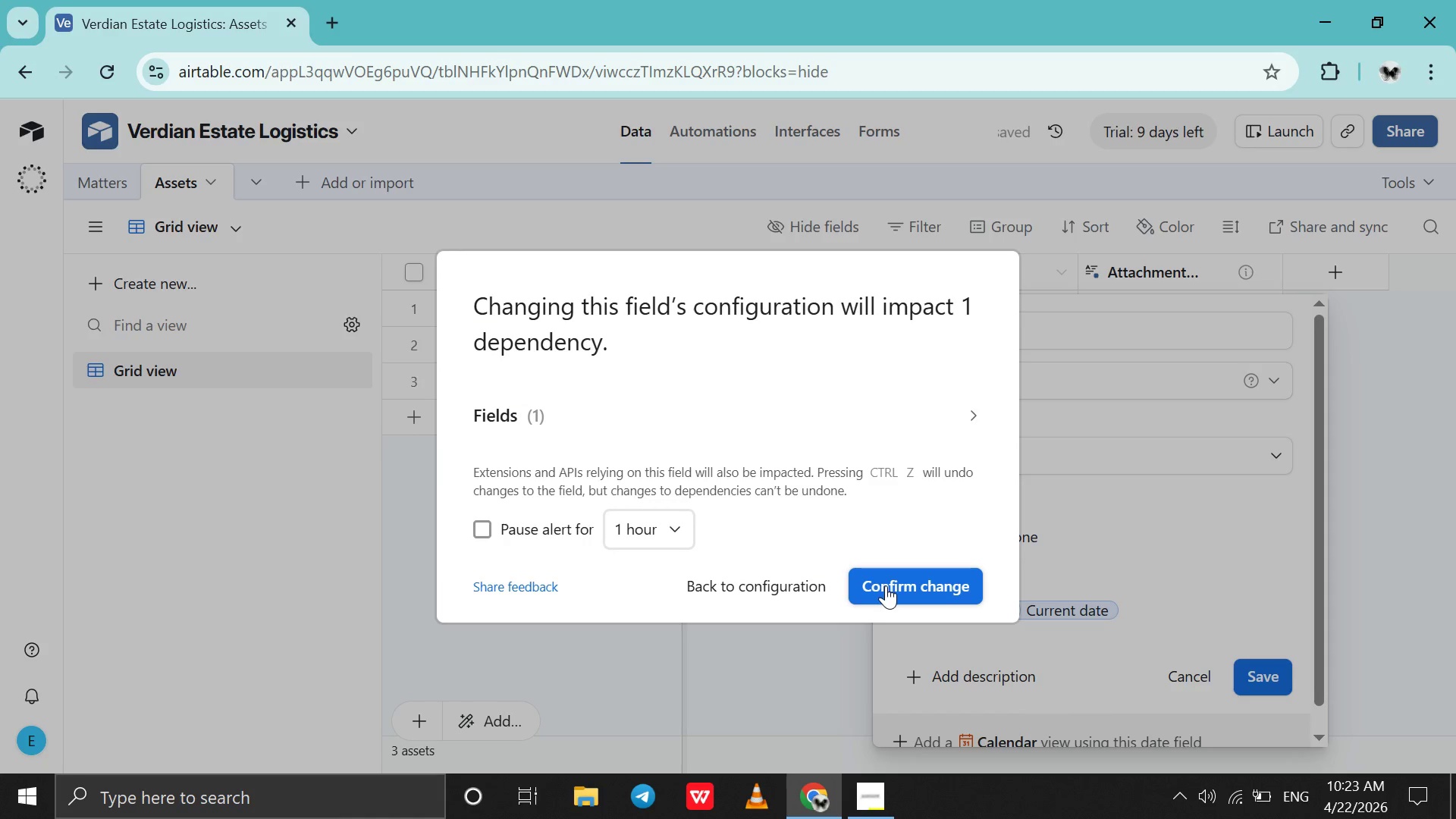 
left_click([886, 585])
 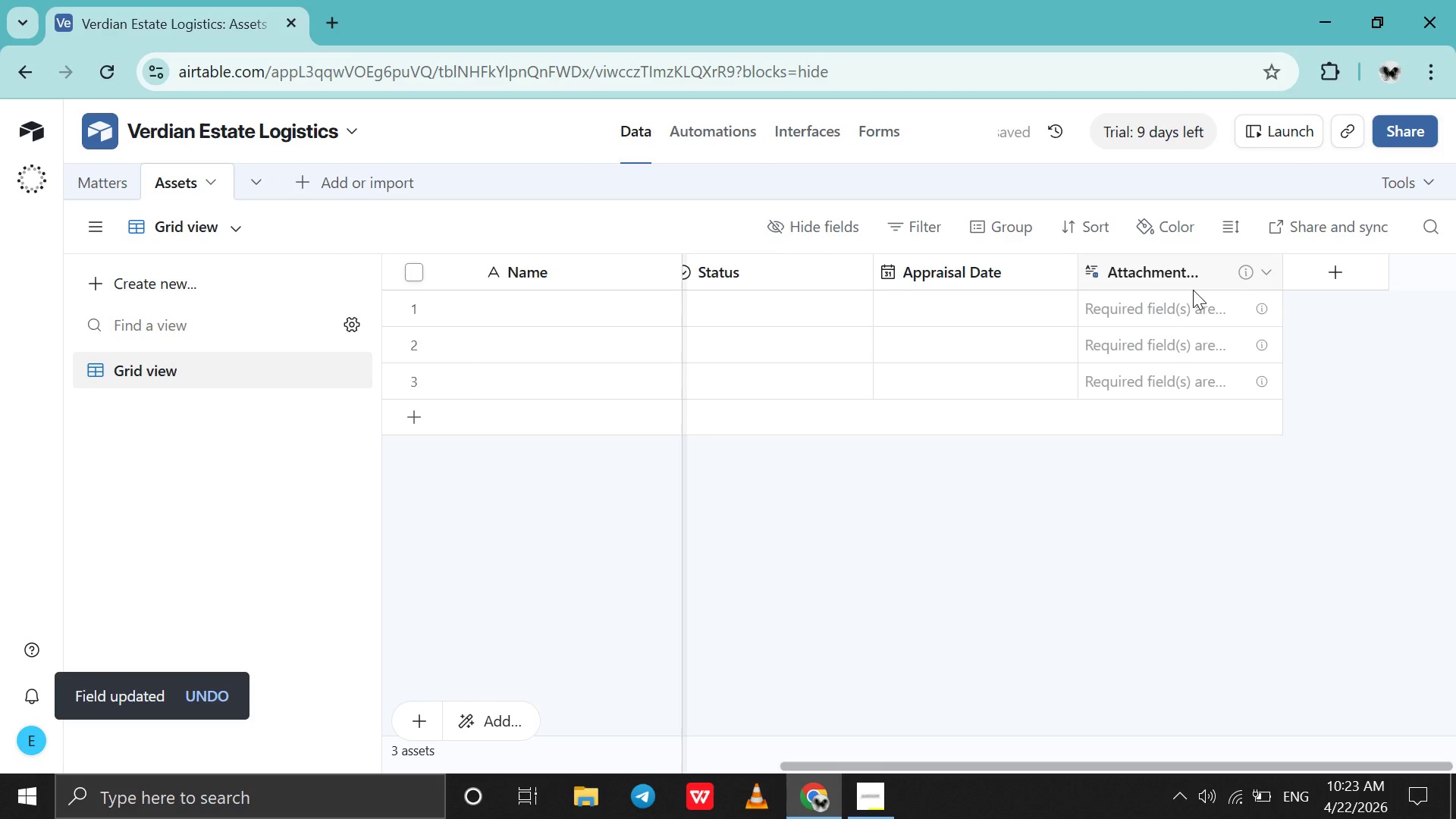 
double_click([1217, 265])
 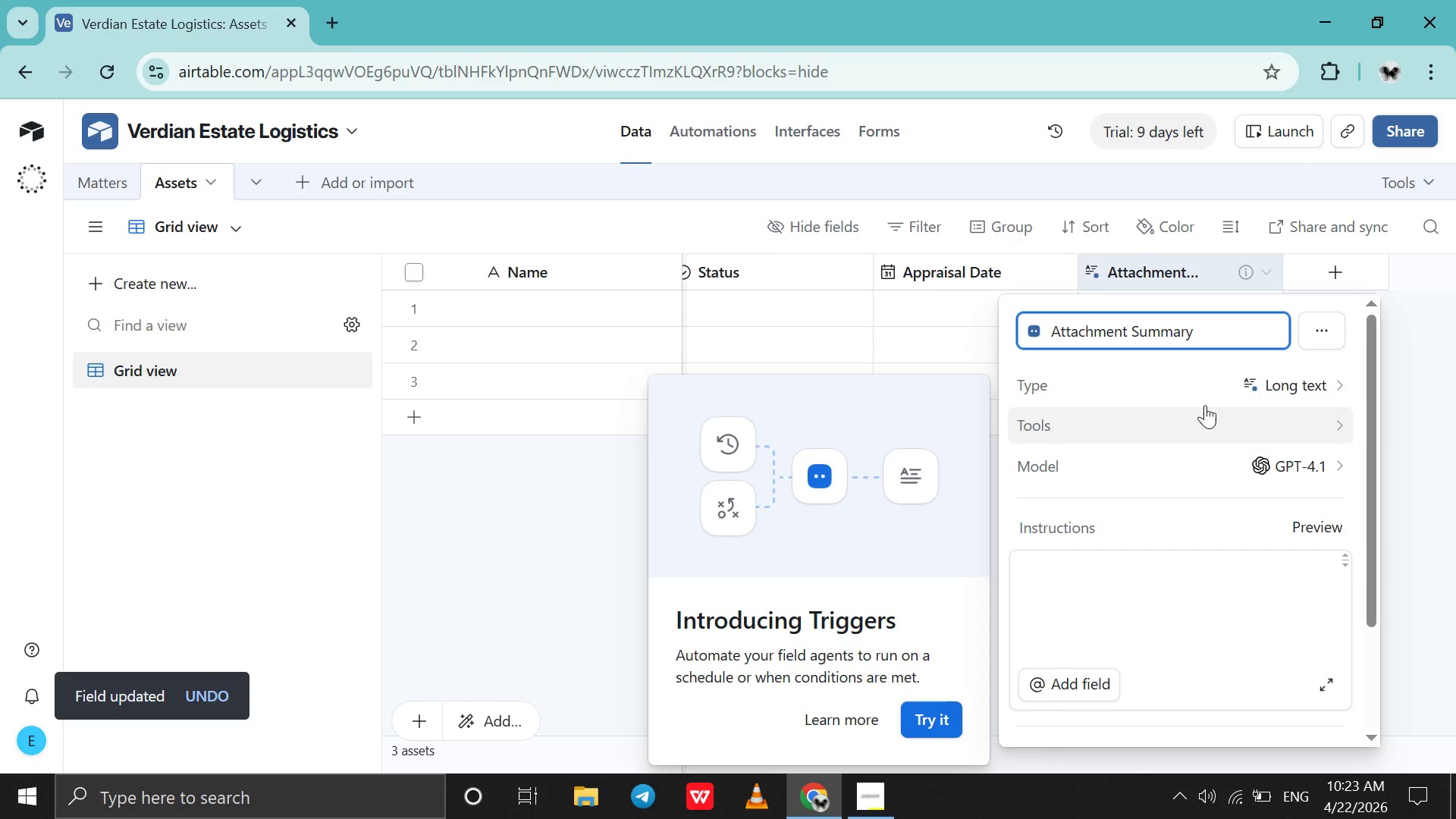 
scroll: coordinate [1127, 582], scroll_direction: down, amount: 2.0
 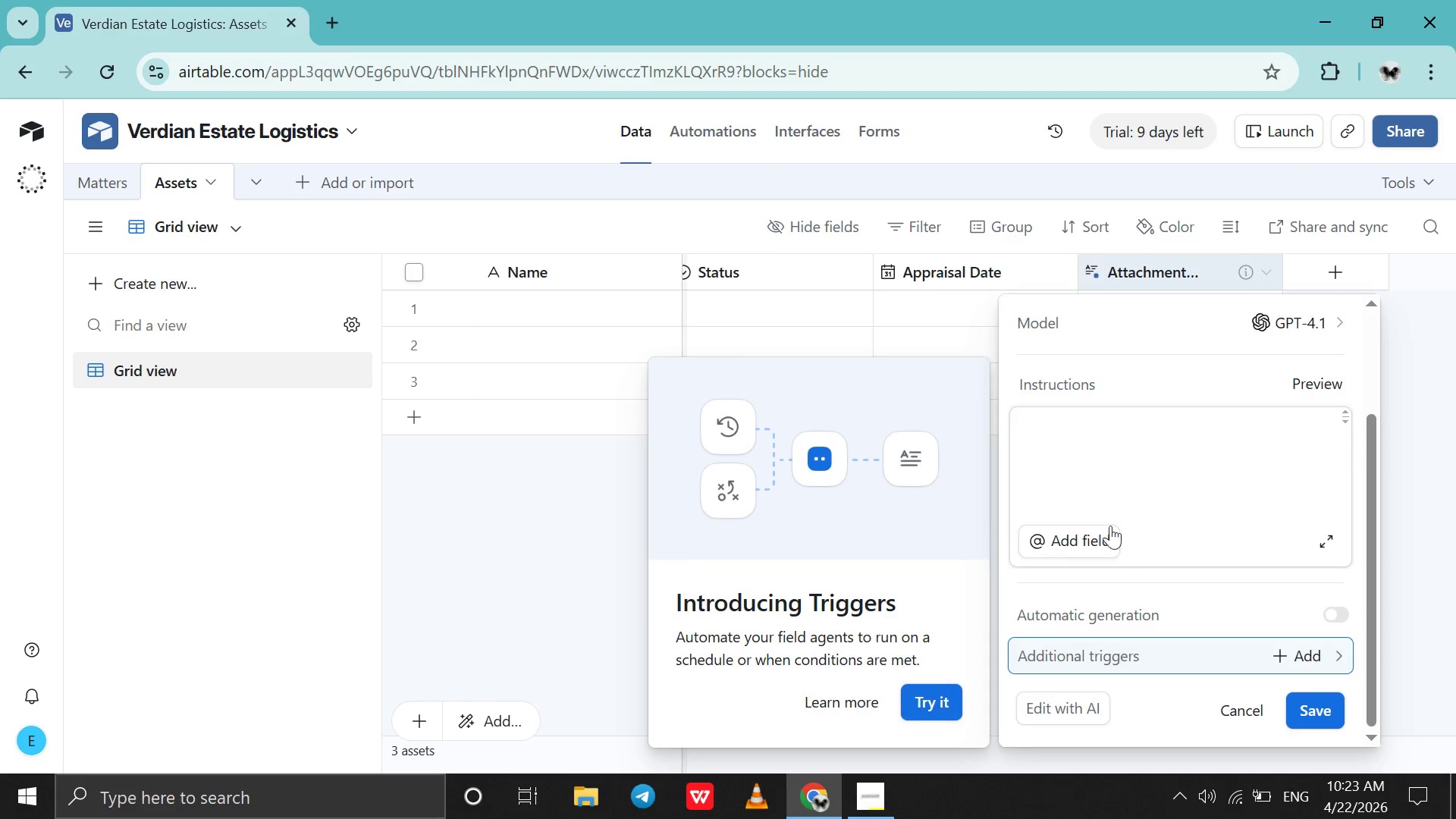 
left_click([1093, 523])
 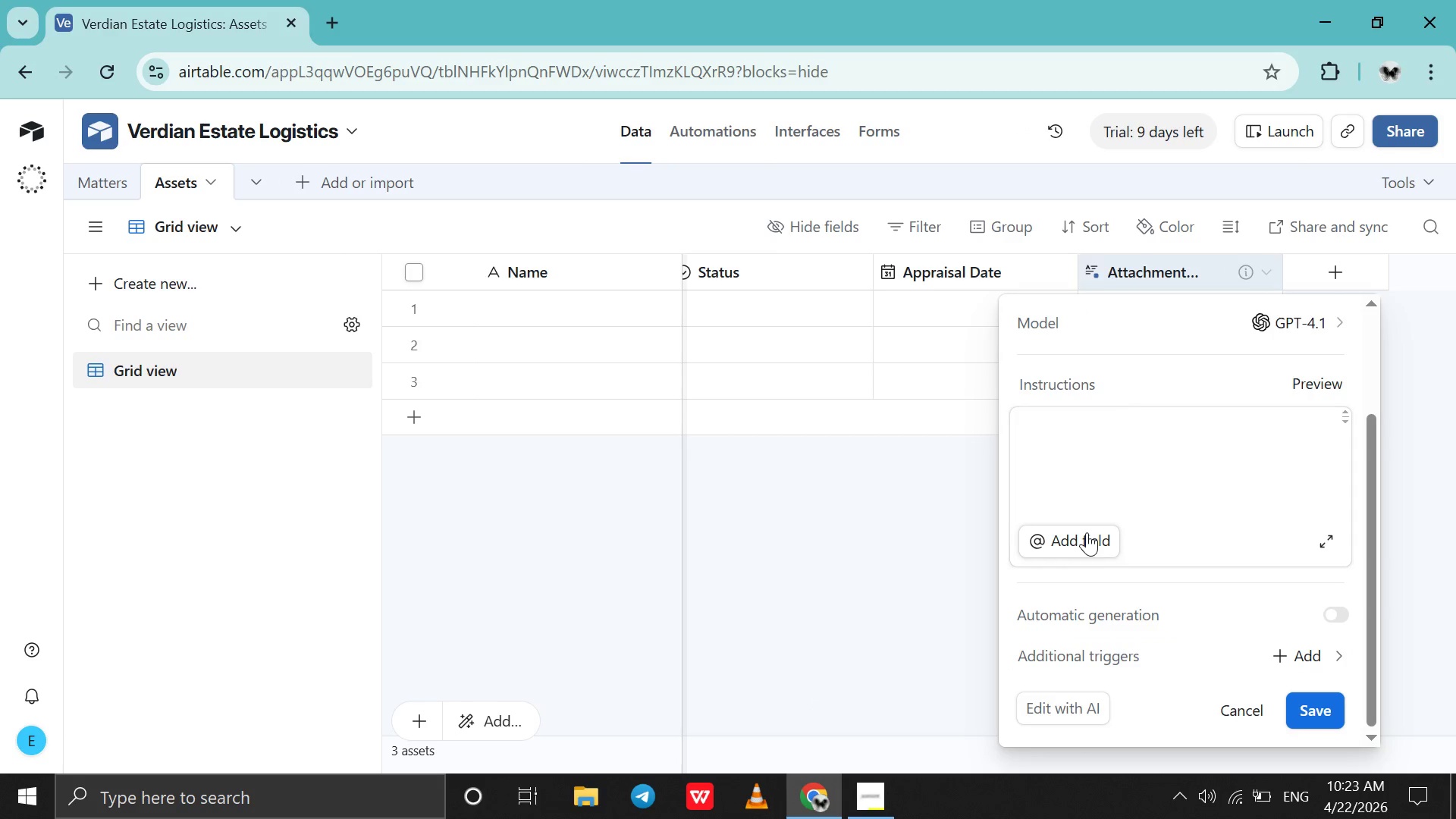 
left_click([1087, 532])
 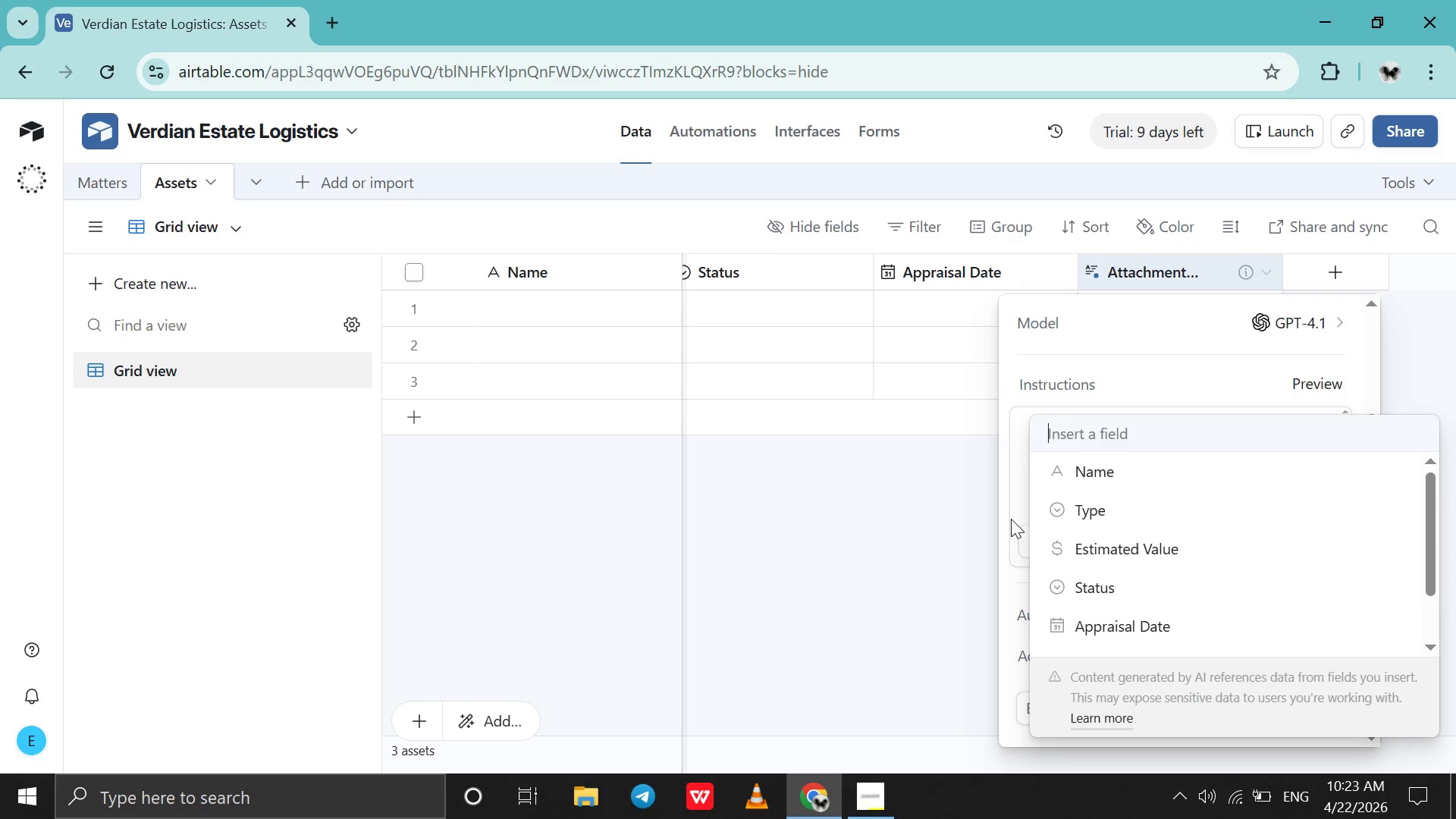 
left_click([1023, 491])
 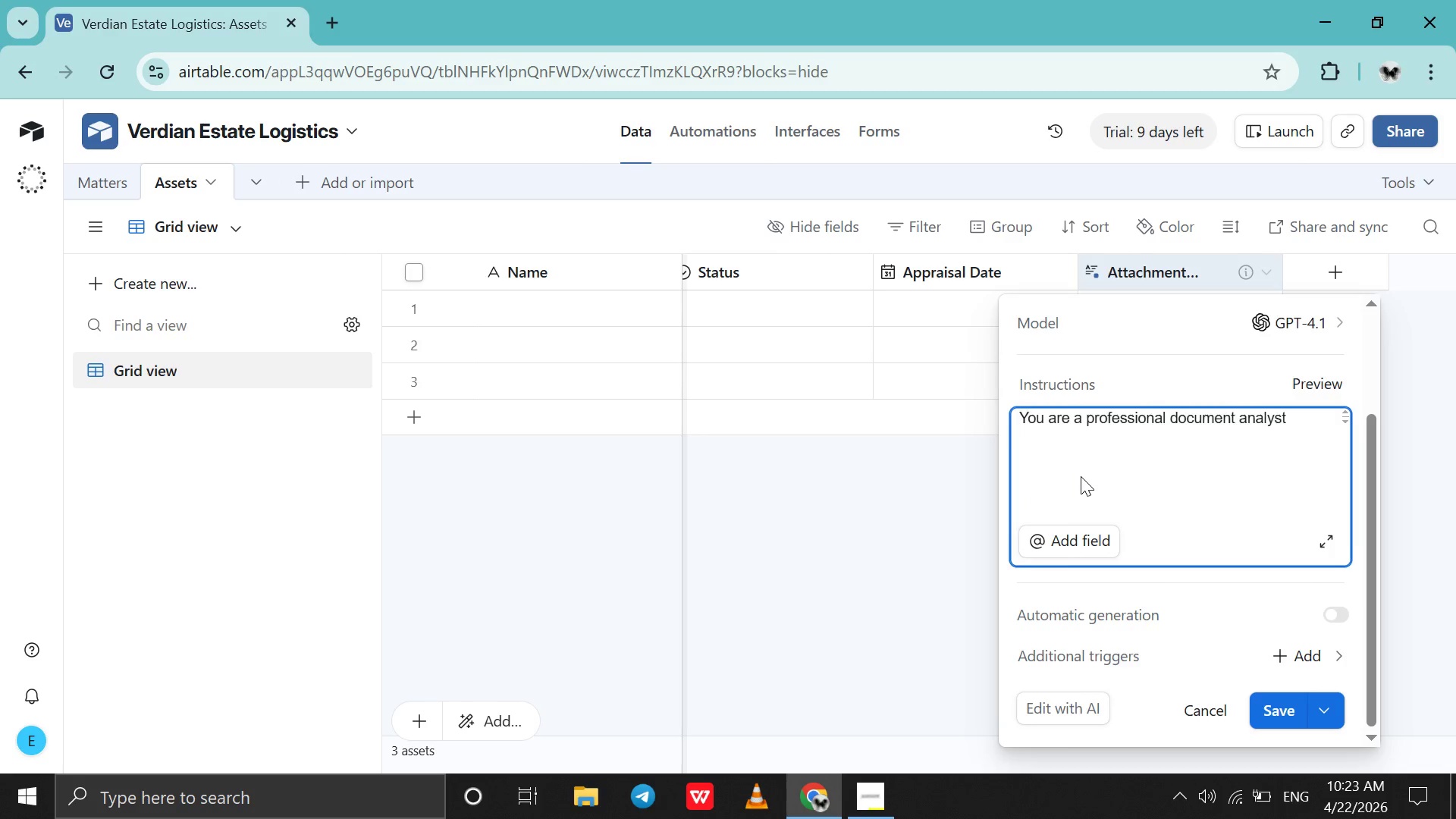 
scroll: coordinate [1081, 476], scroll_direction: up, amount: 3.0
 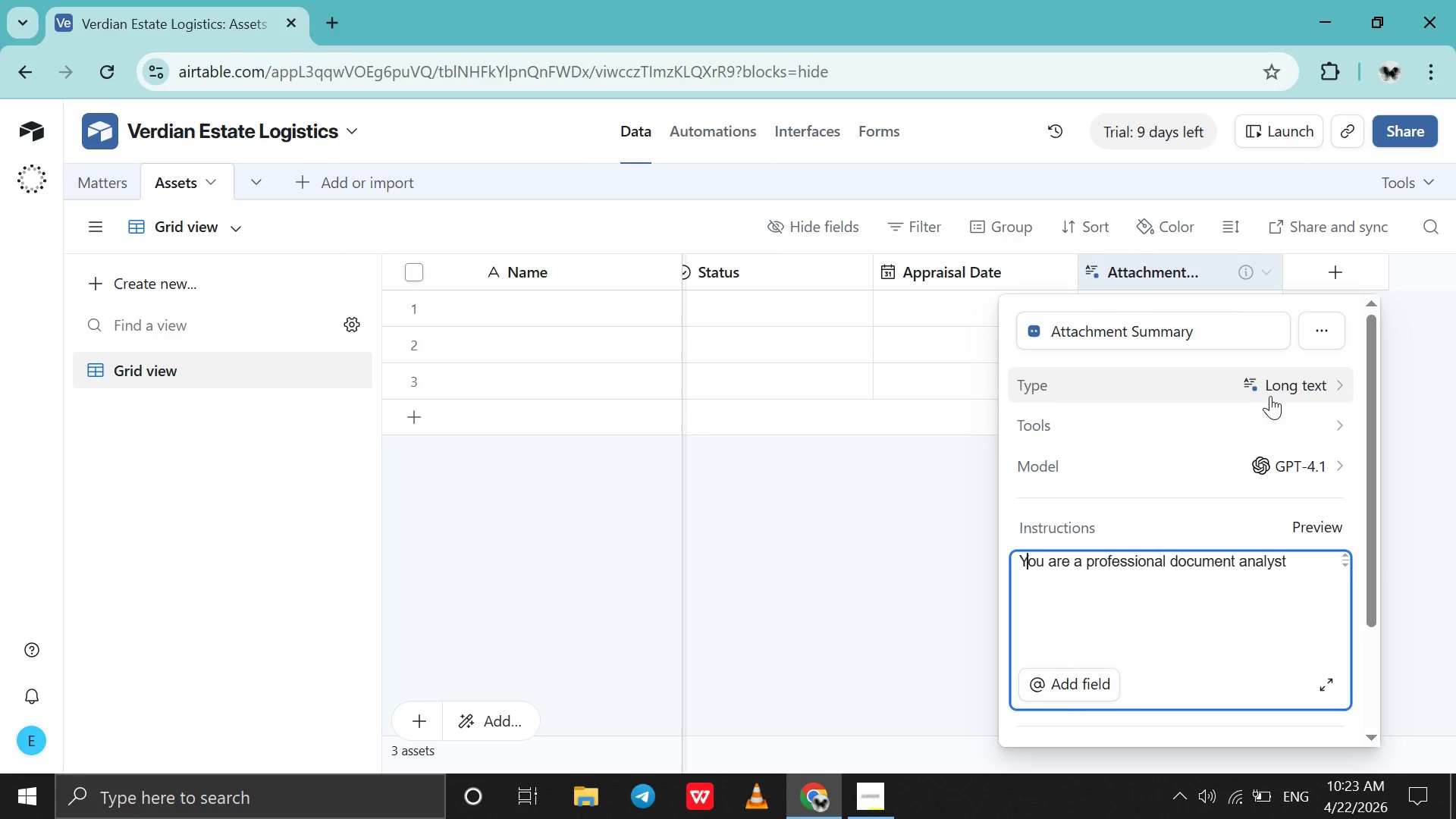 
left_click([1308, 326])
 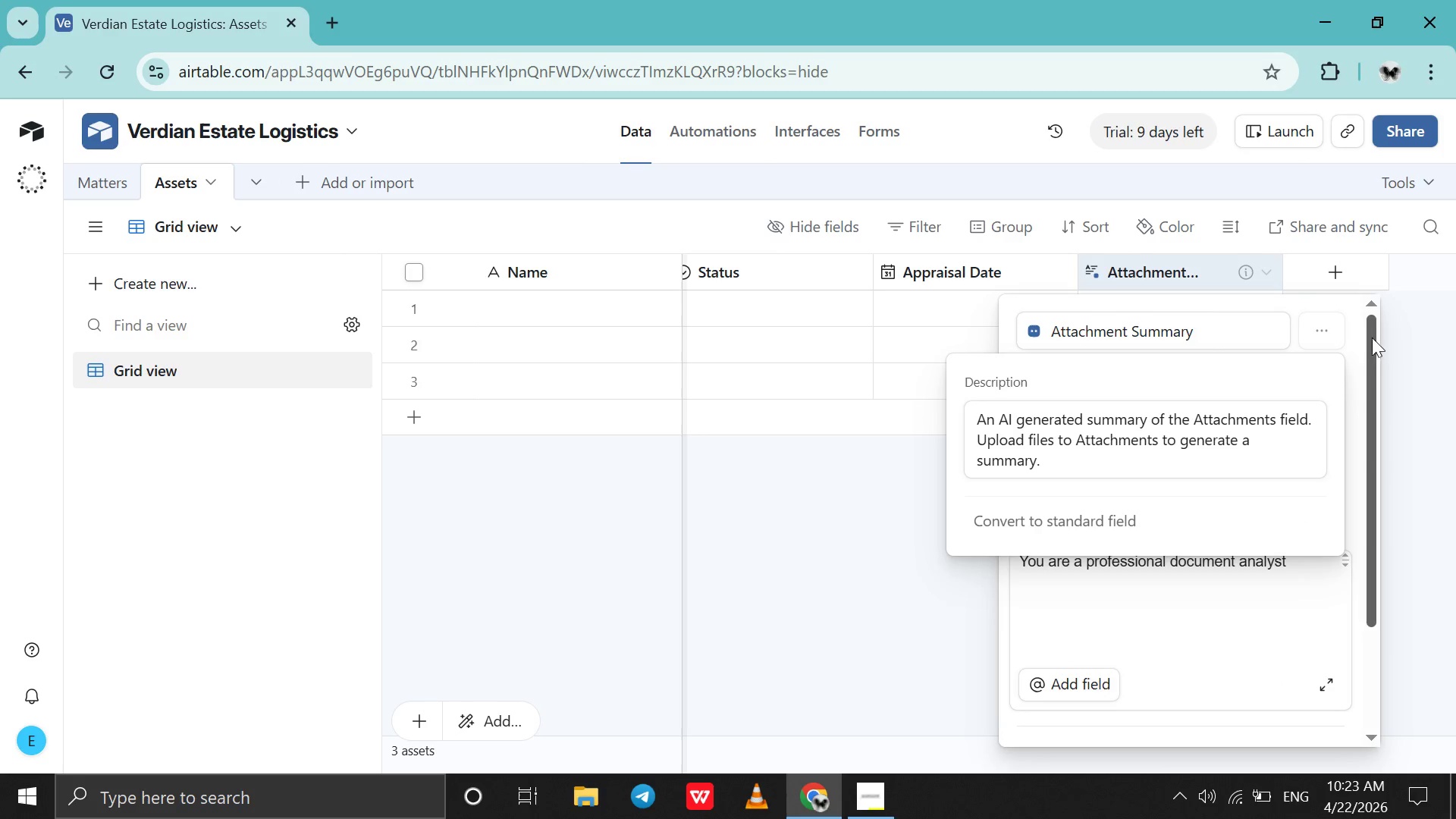 
left_click([1399, 378])
 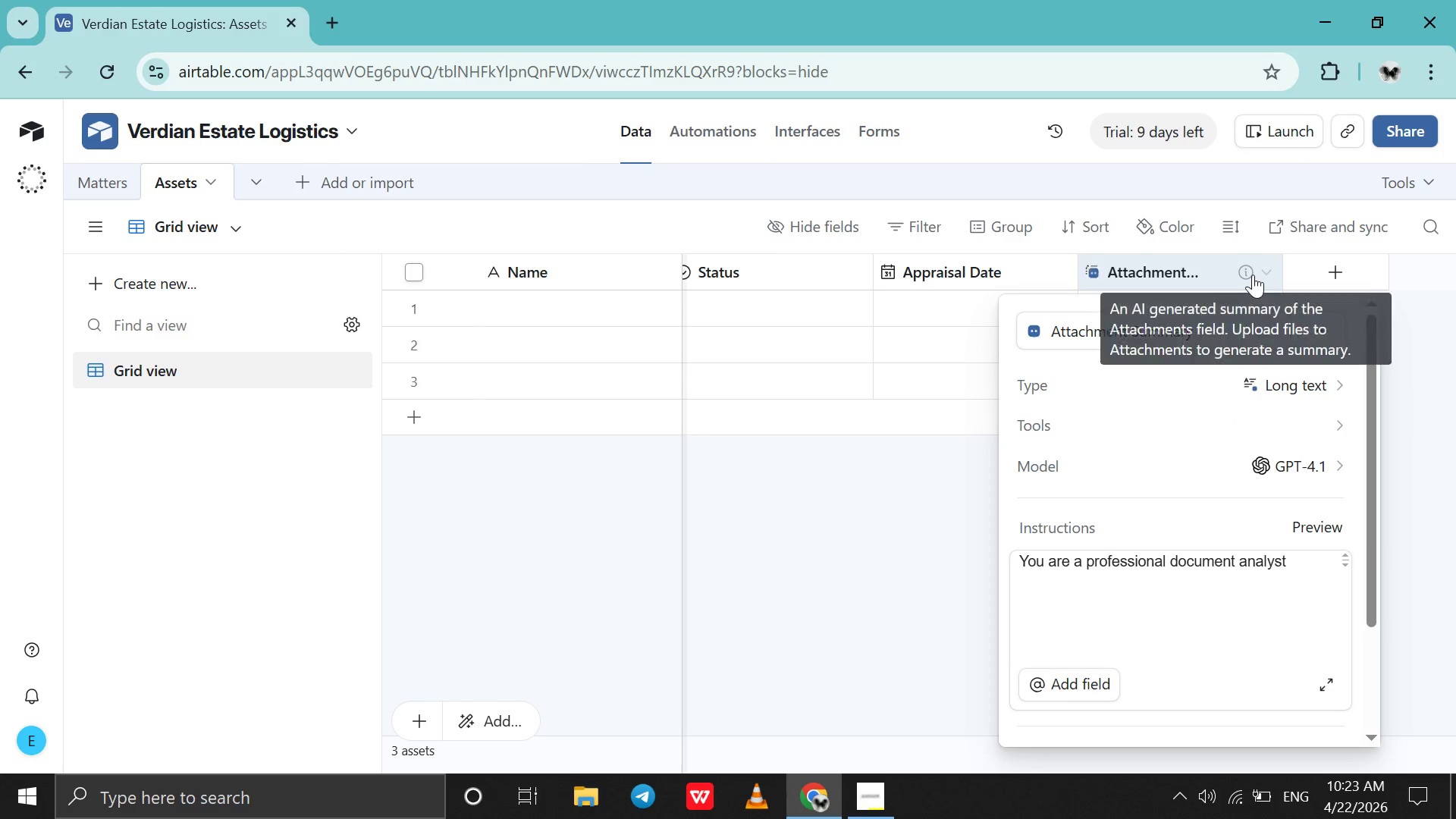 
right_click([1253, 275])
 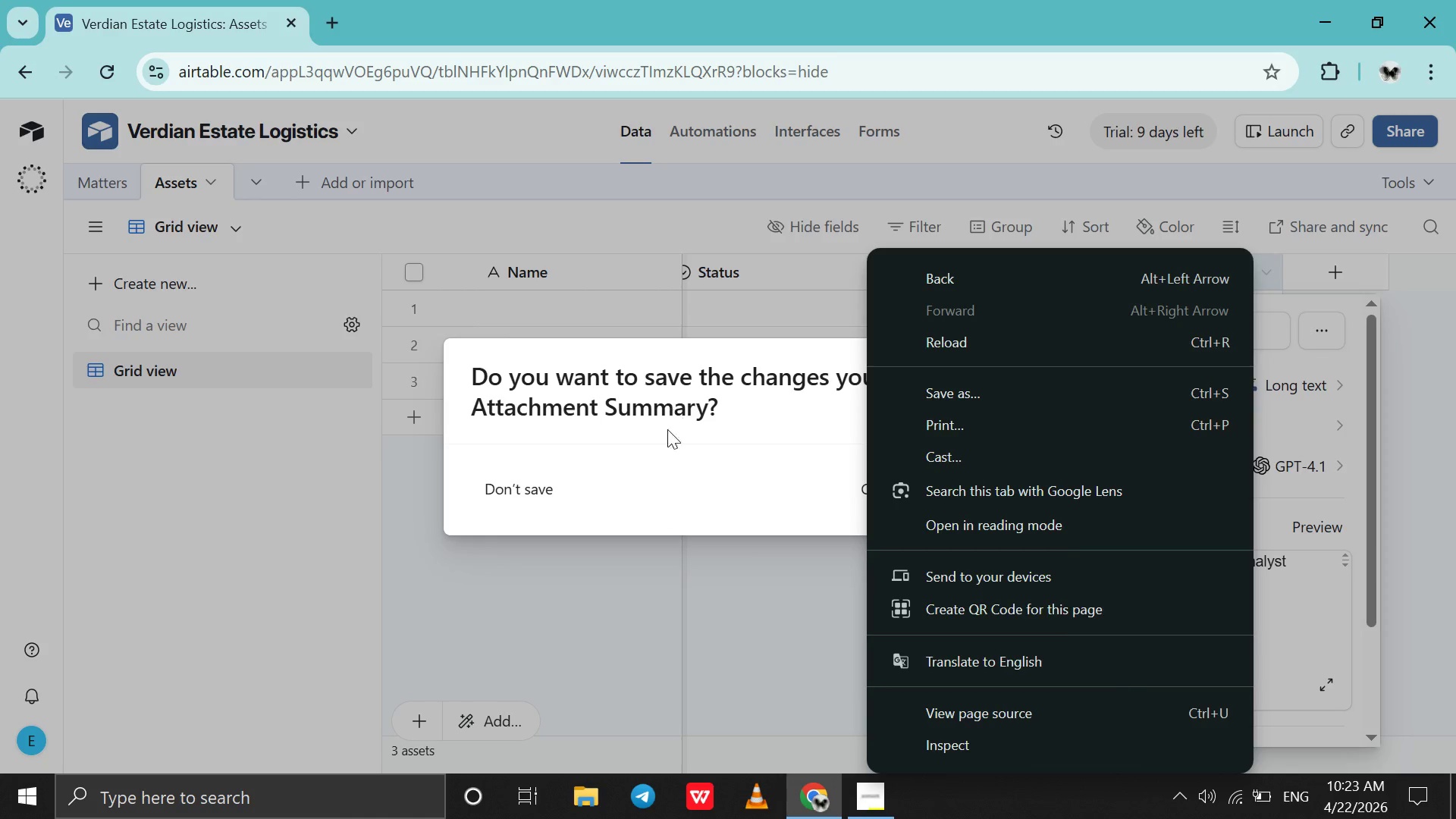 
left_click([667, 444])
 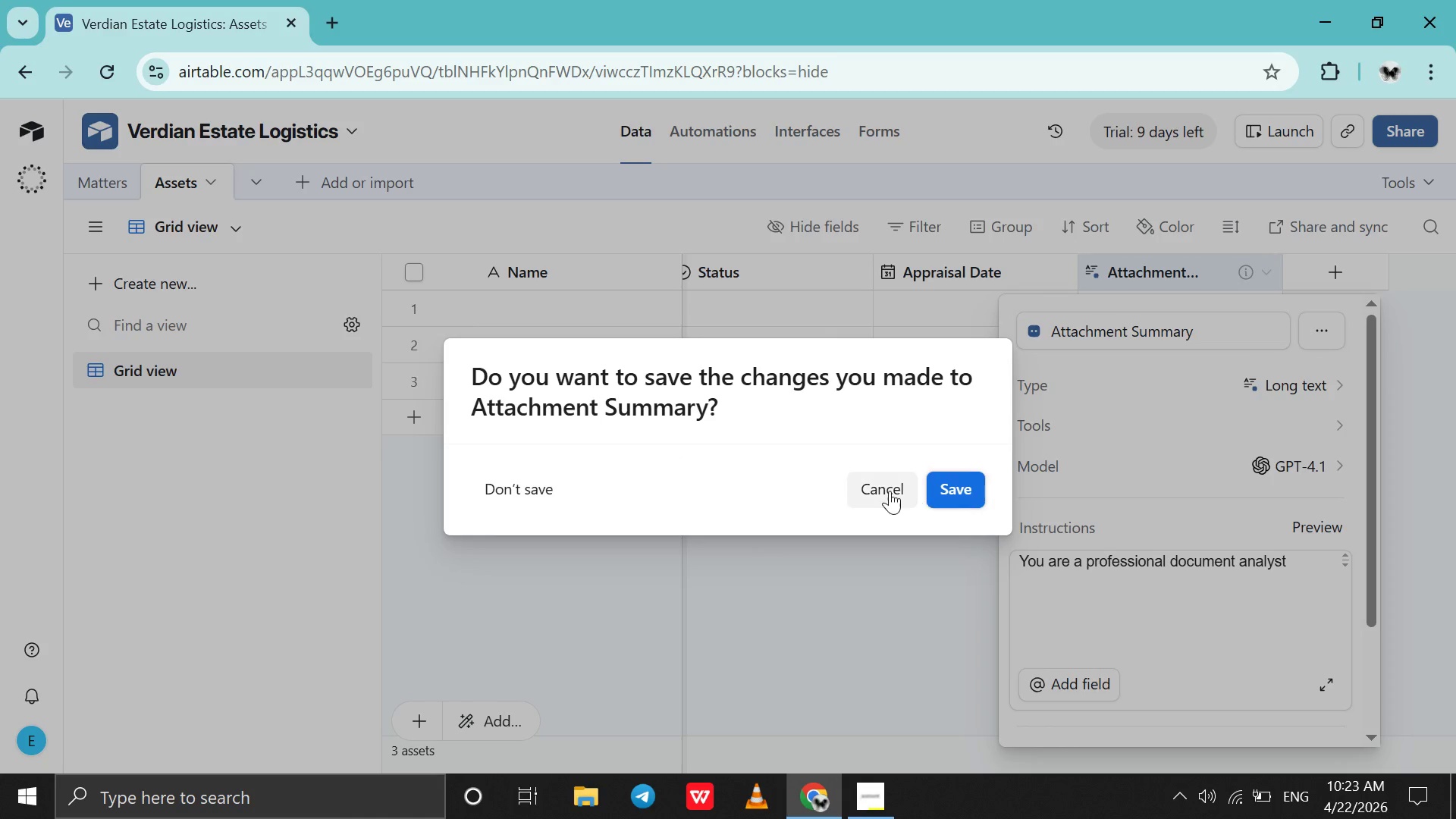 
left_click([890, 491])
 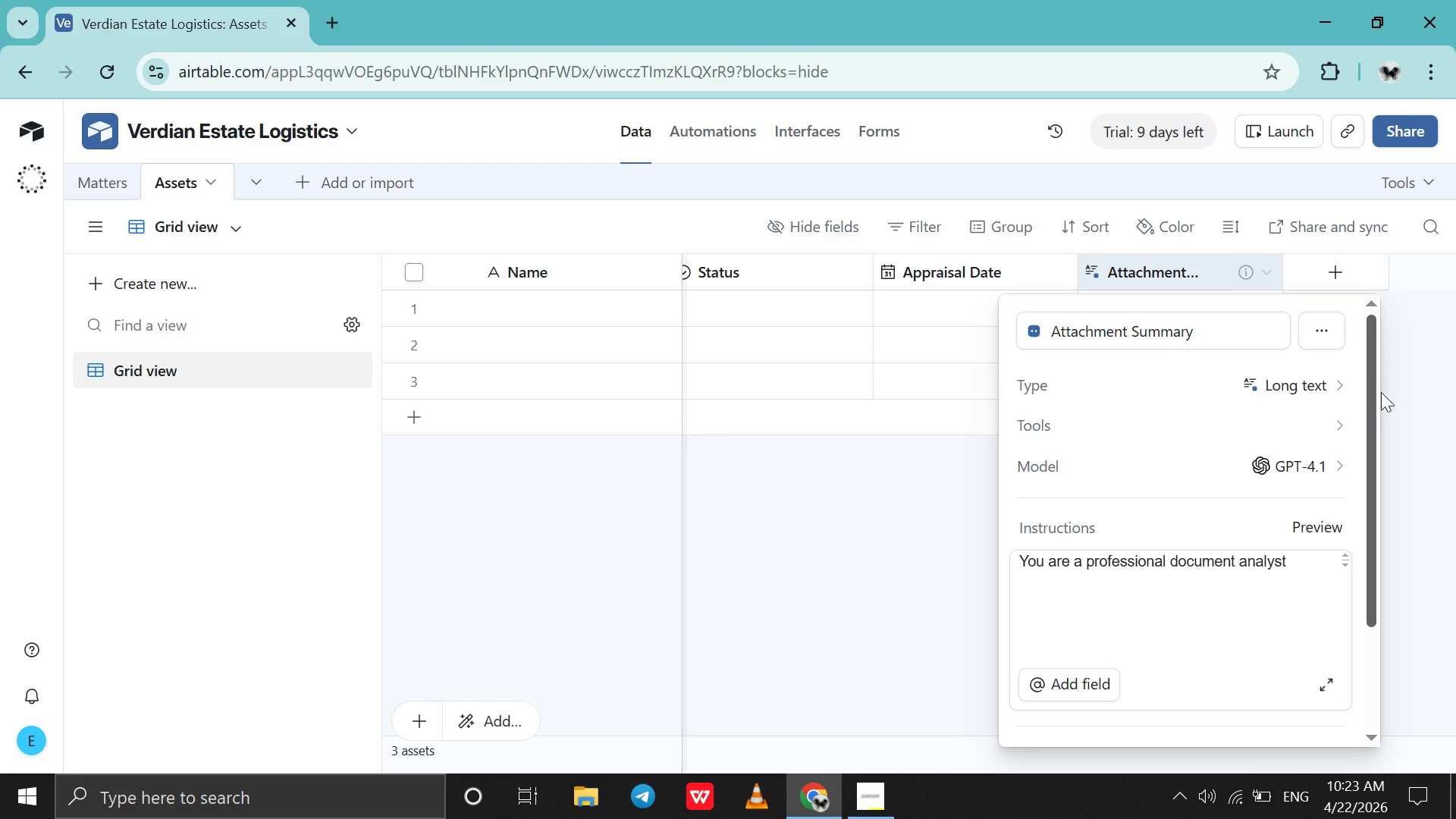 
left_click([1439, 453])
 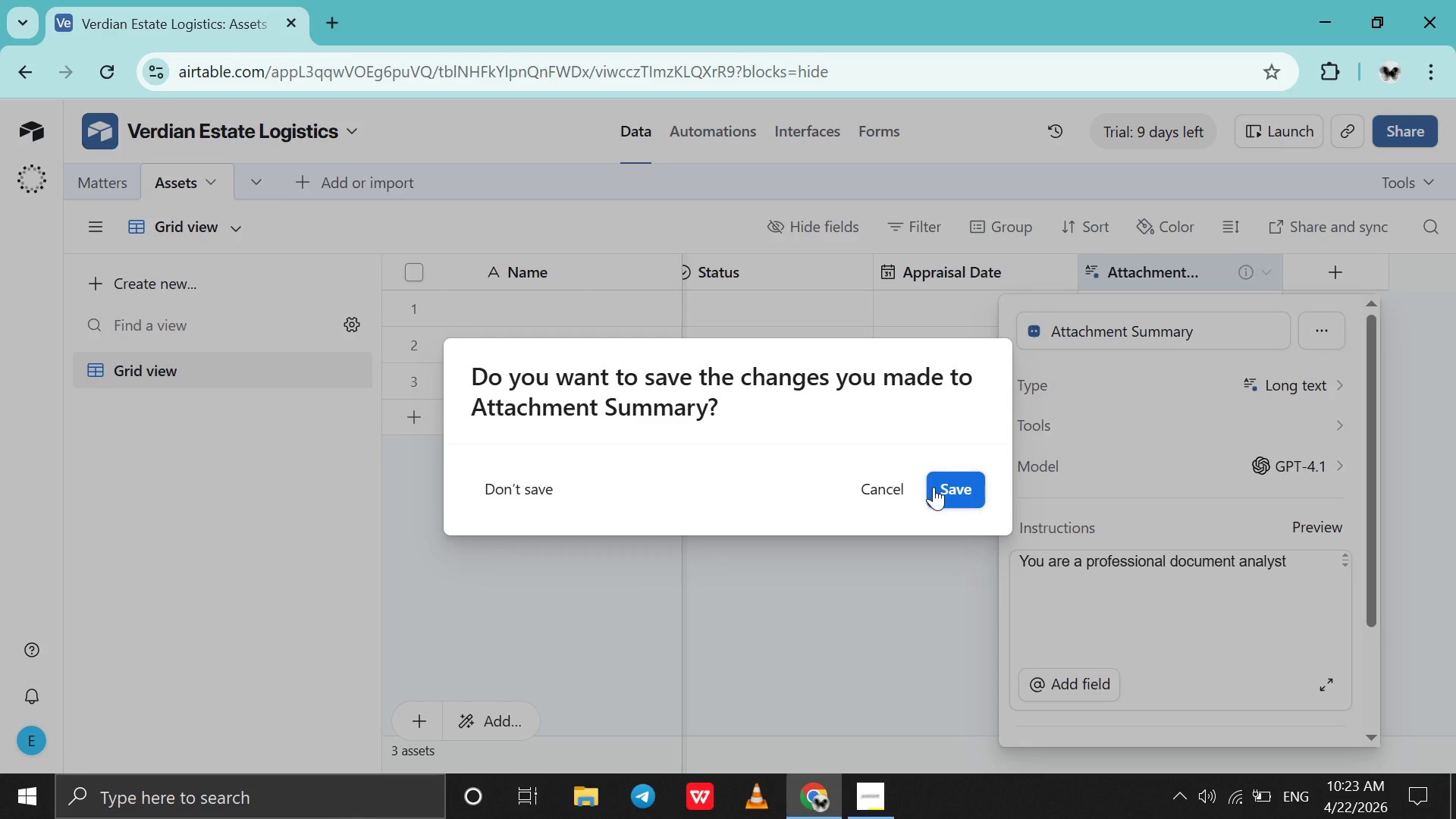 
left_click([934, 487])
 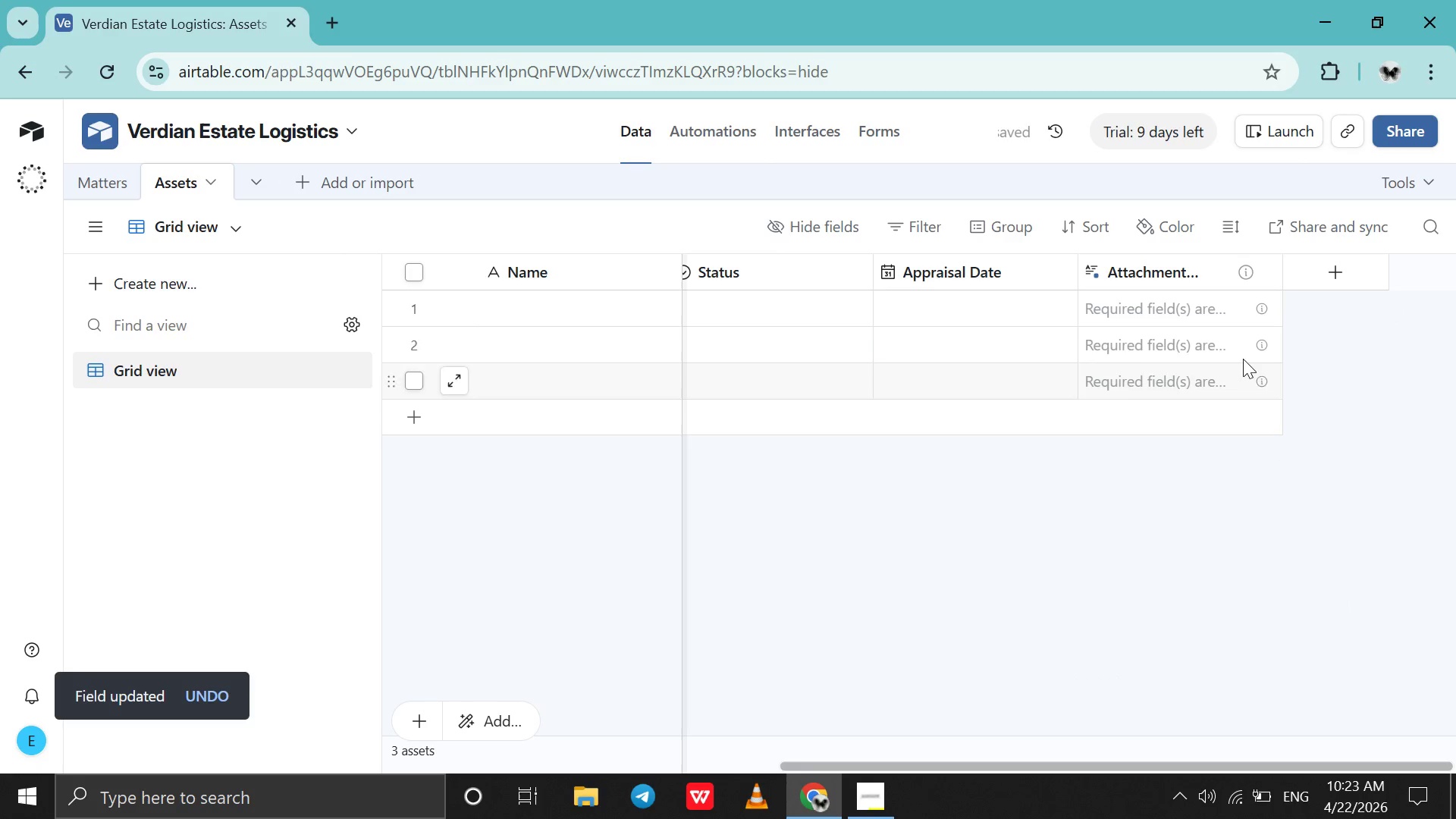 
right_click([1266, 276])
 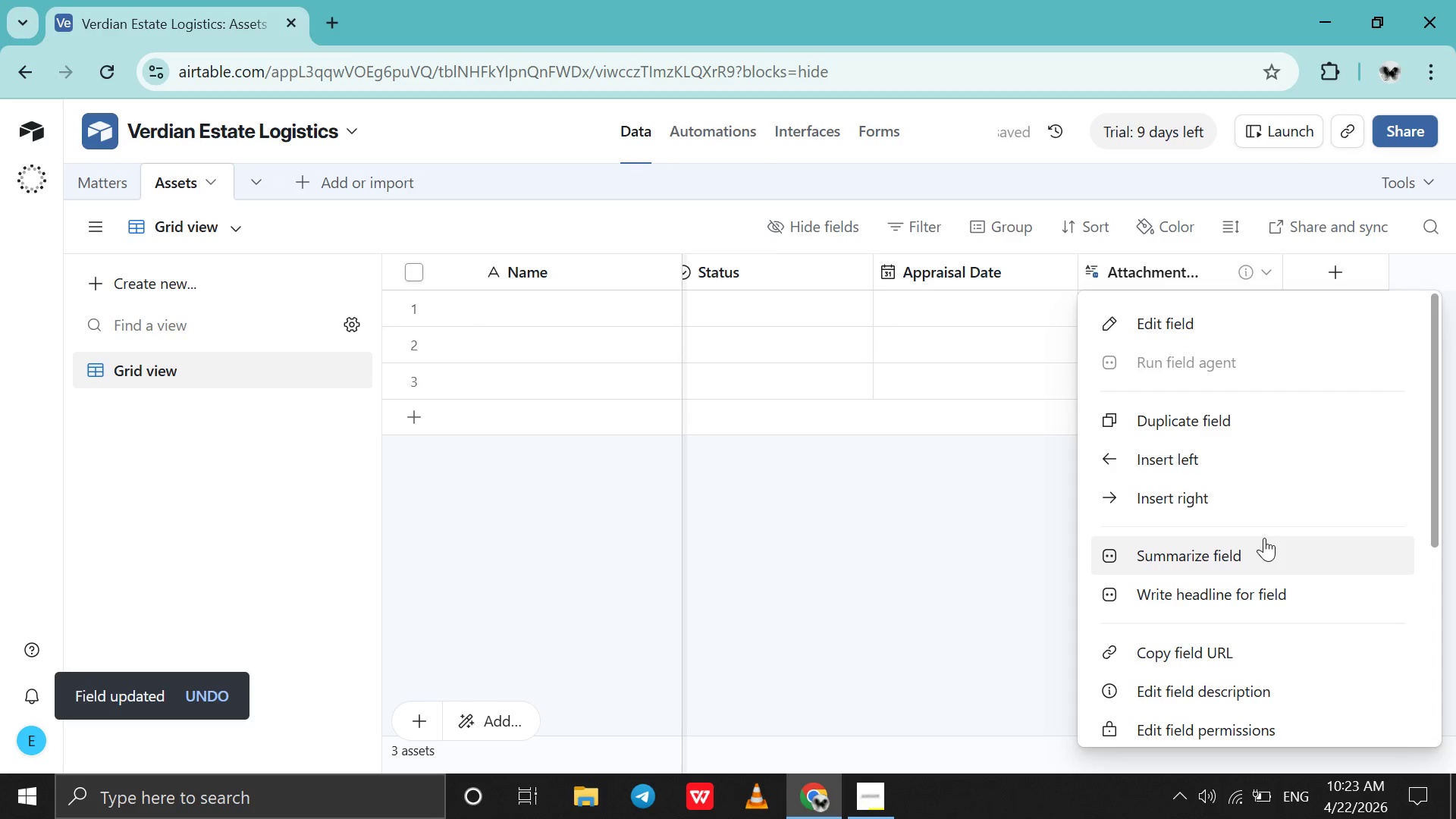 
scroll: coordinate [1271, 534], scroll_direction: down, amount: 3.0
 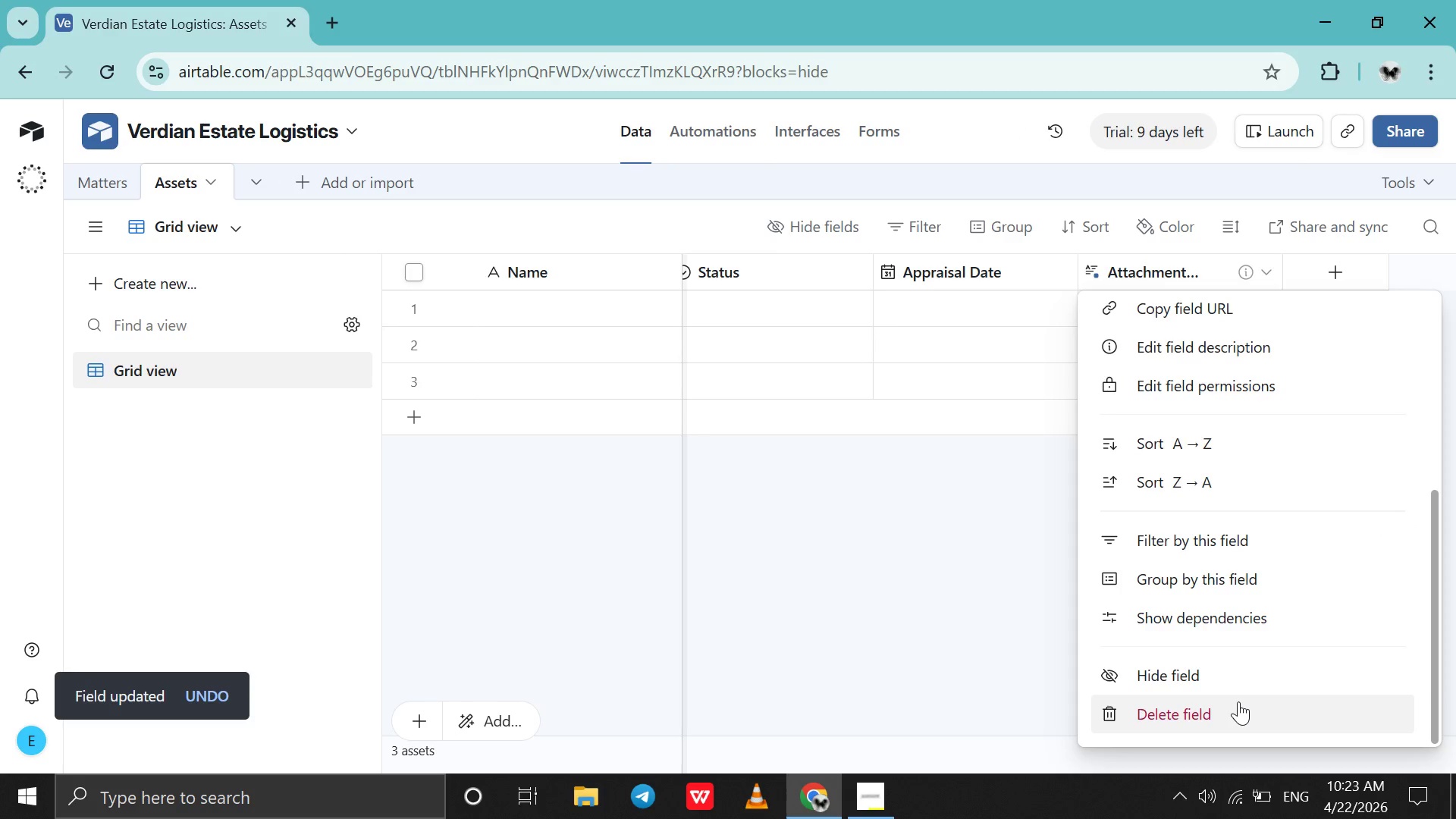 
left_click([1238, 701])
 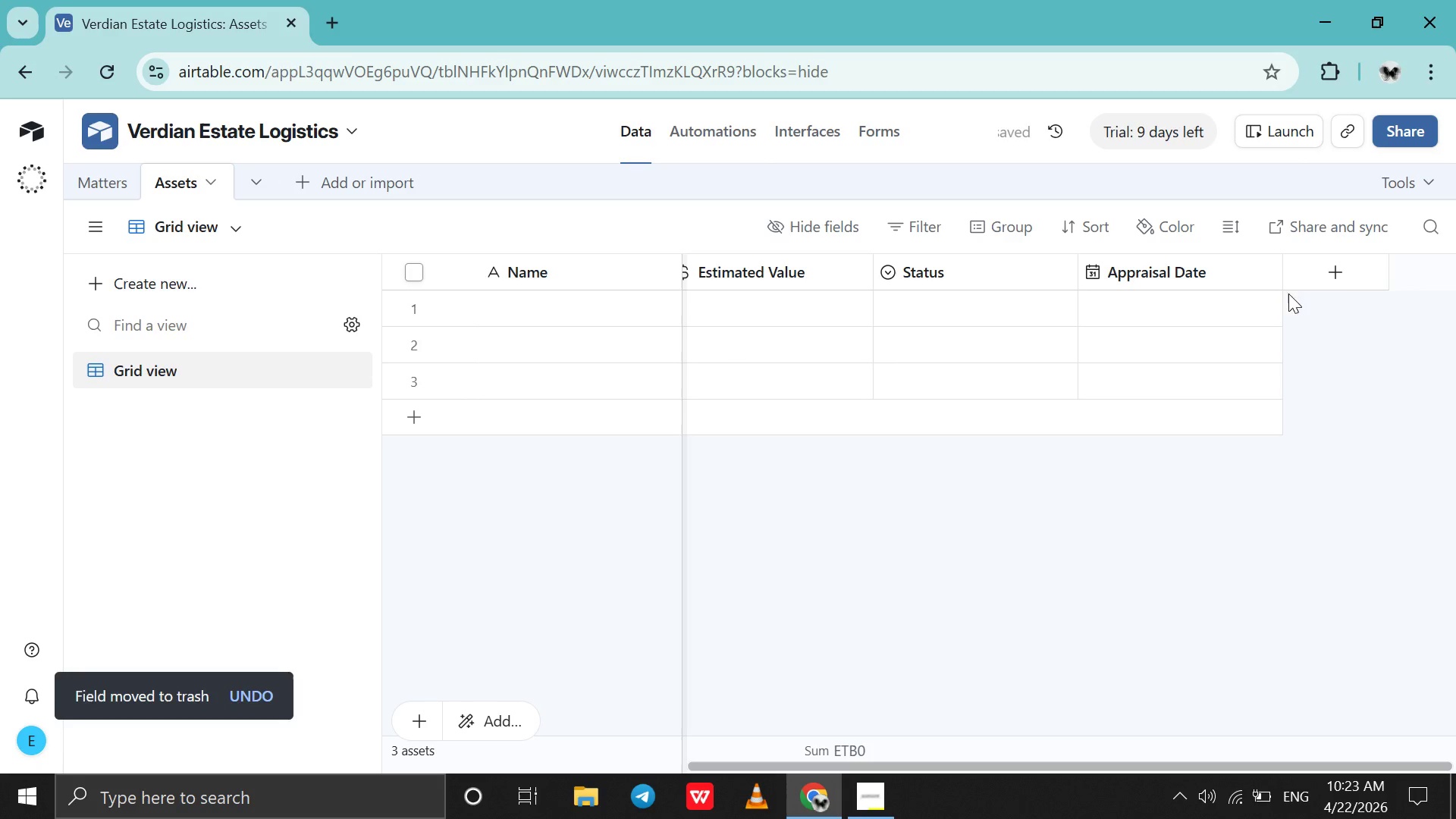 
left_click([1328, 281])
 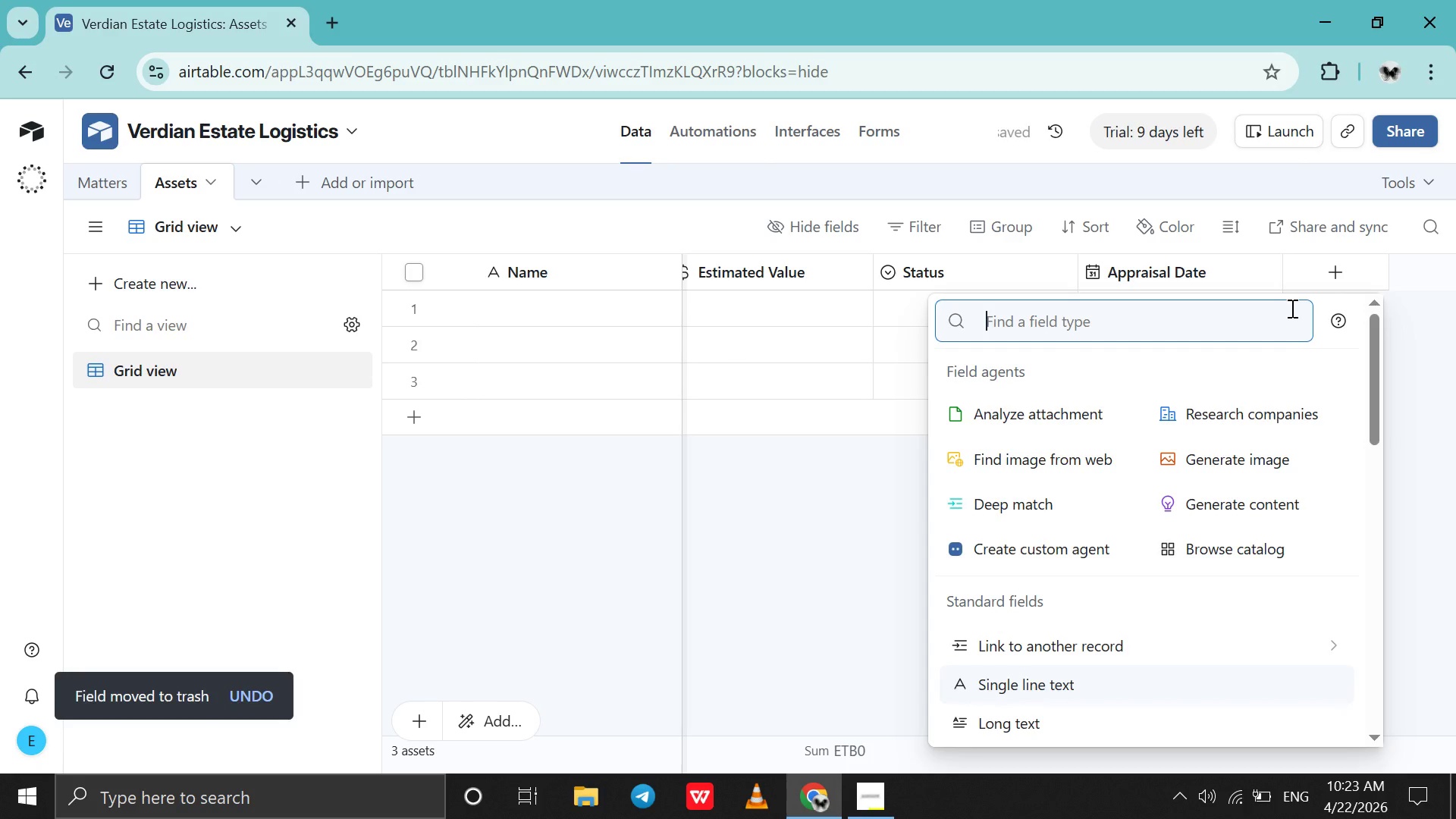 
type(att)
 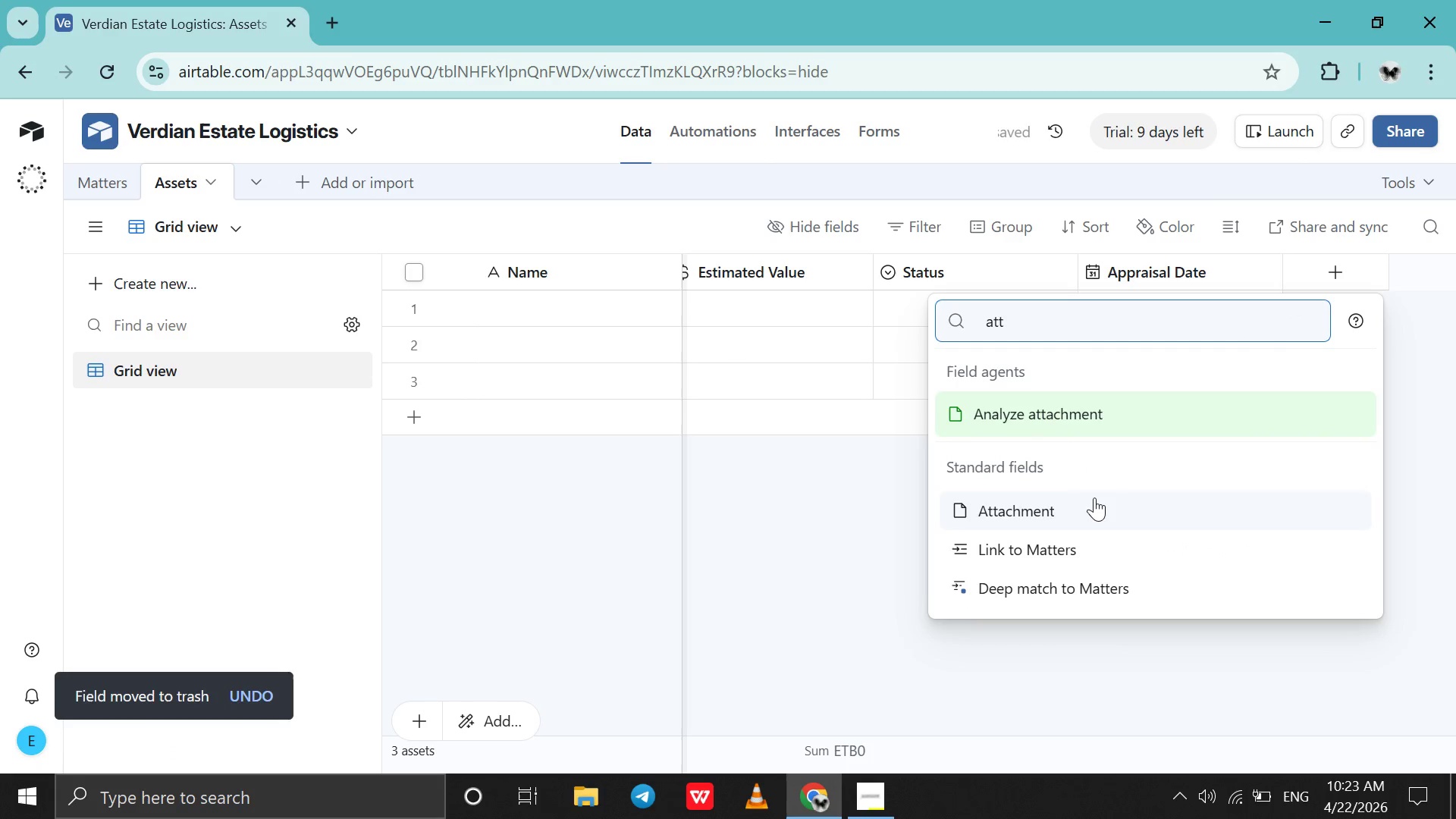 
left_click([1093, 523])
 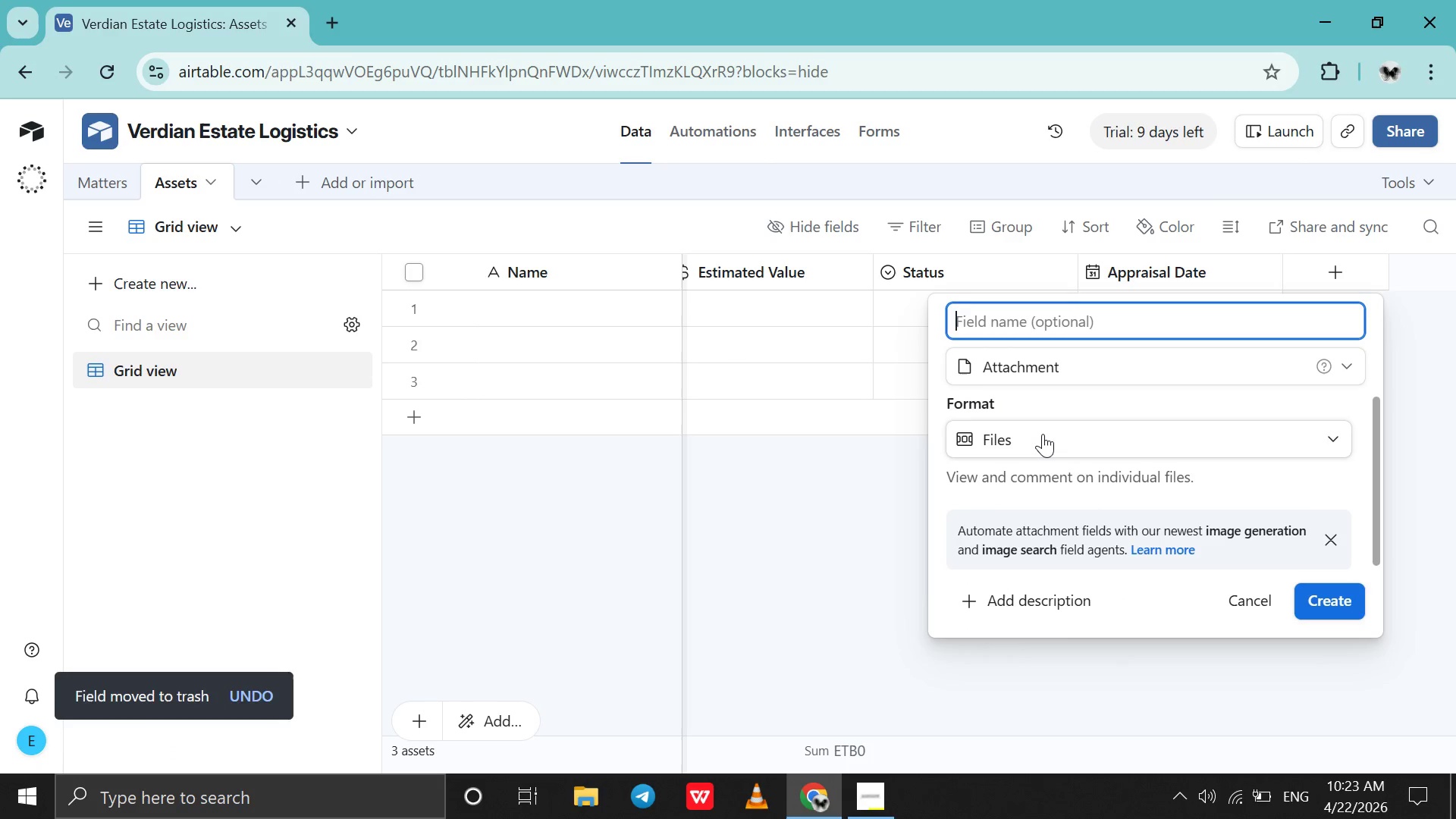 
left_click([1043, 435])
 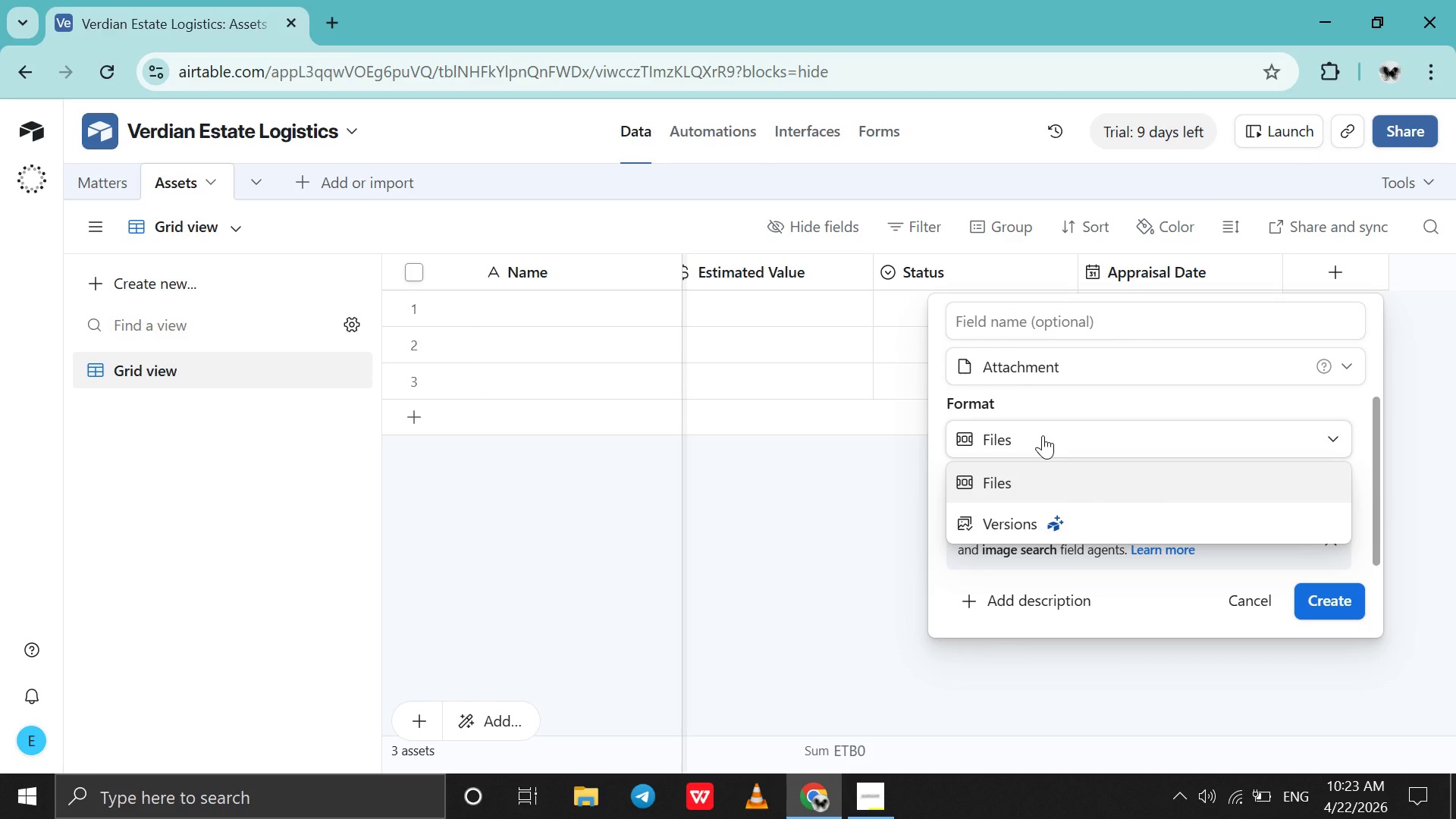 
left_click([1043, 435])
 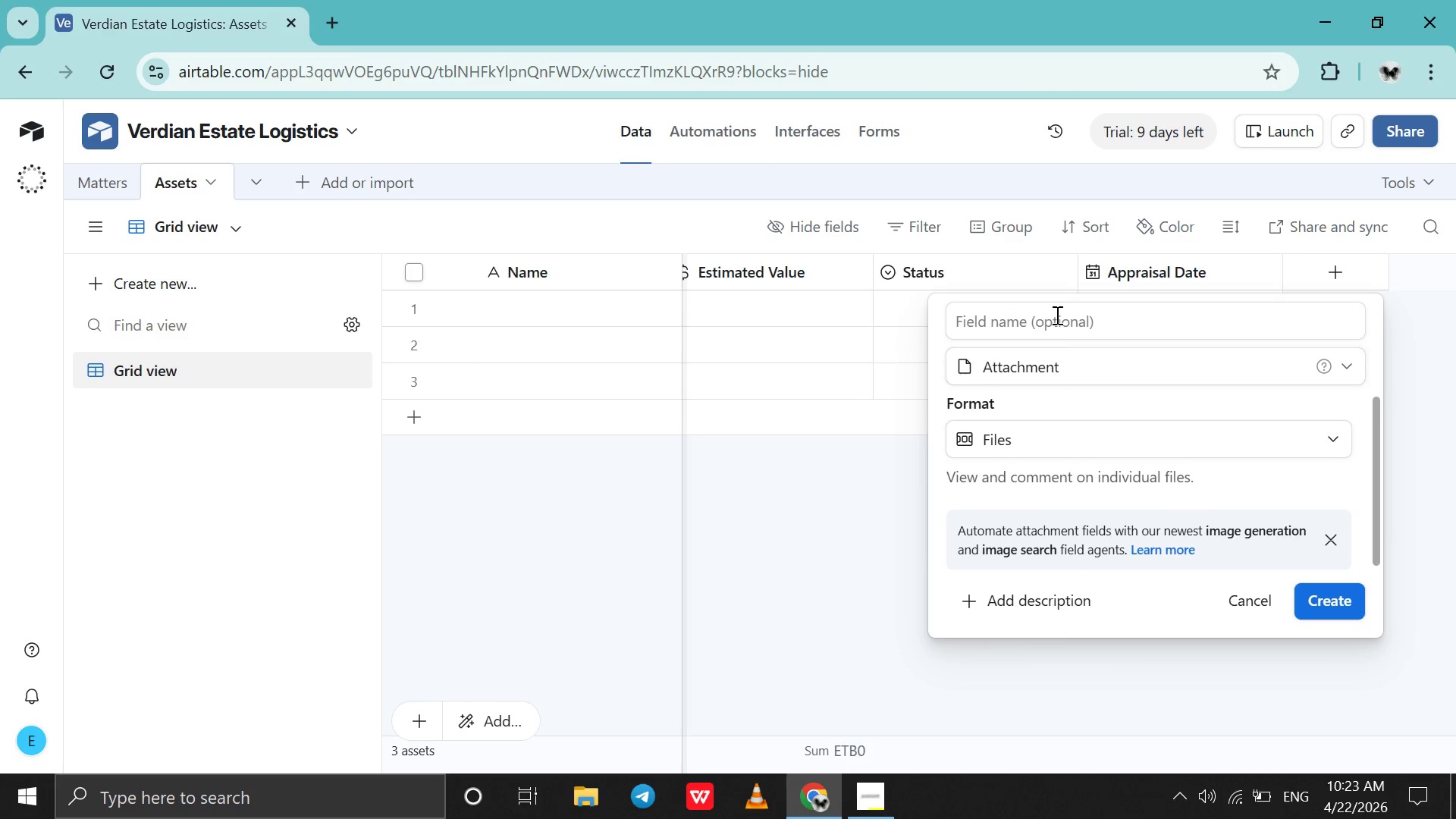 
left_click([1056, 315])
 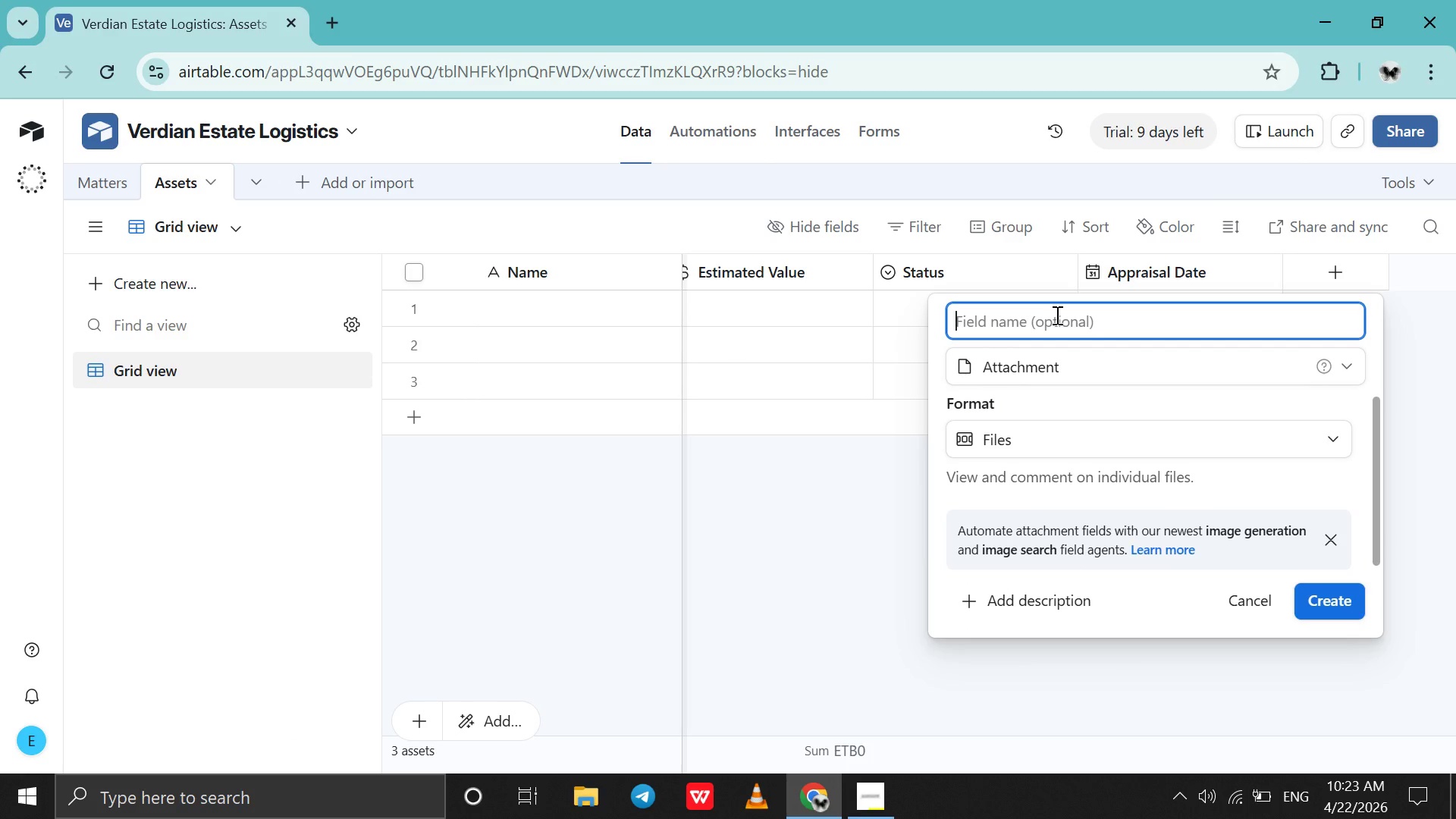 
type(Images)
 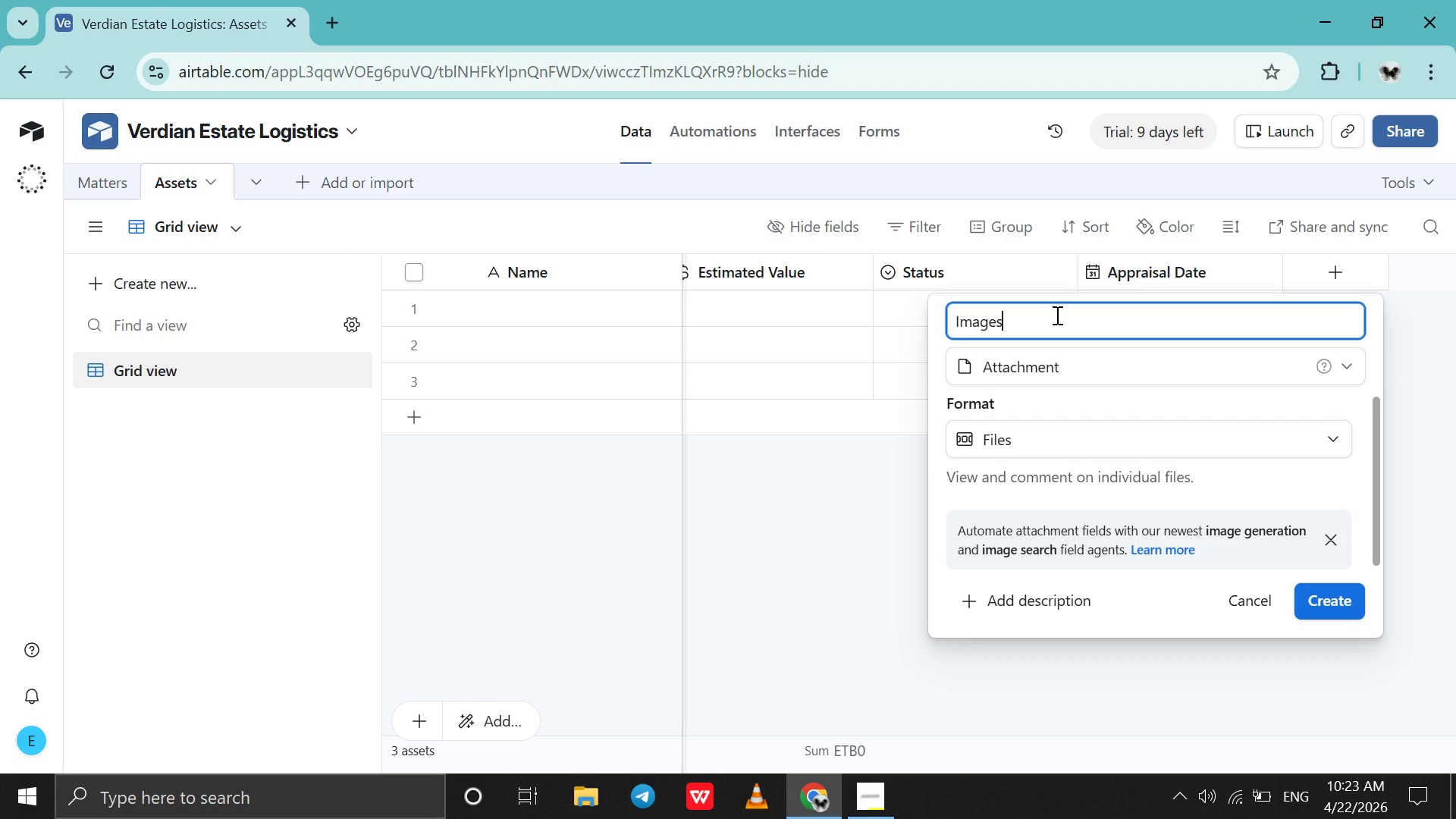 
key(Backspace)
 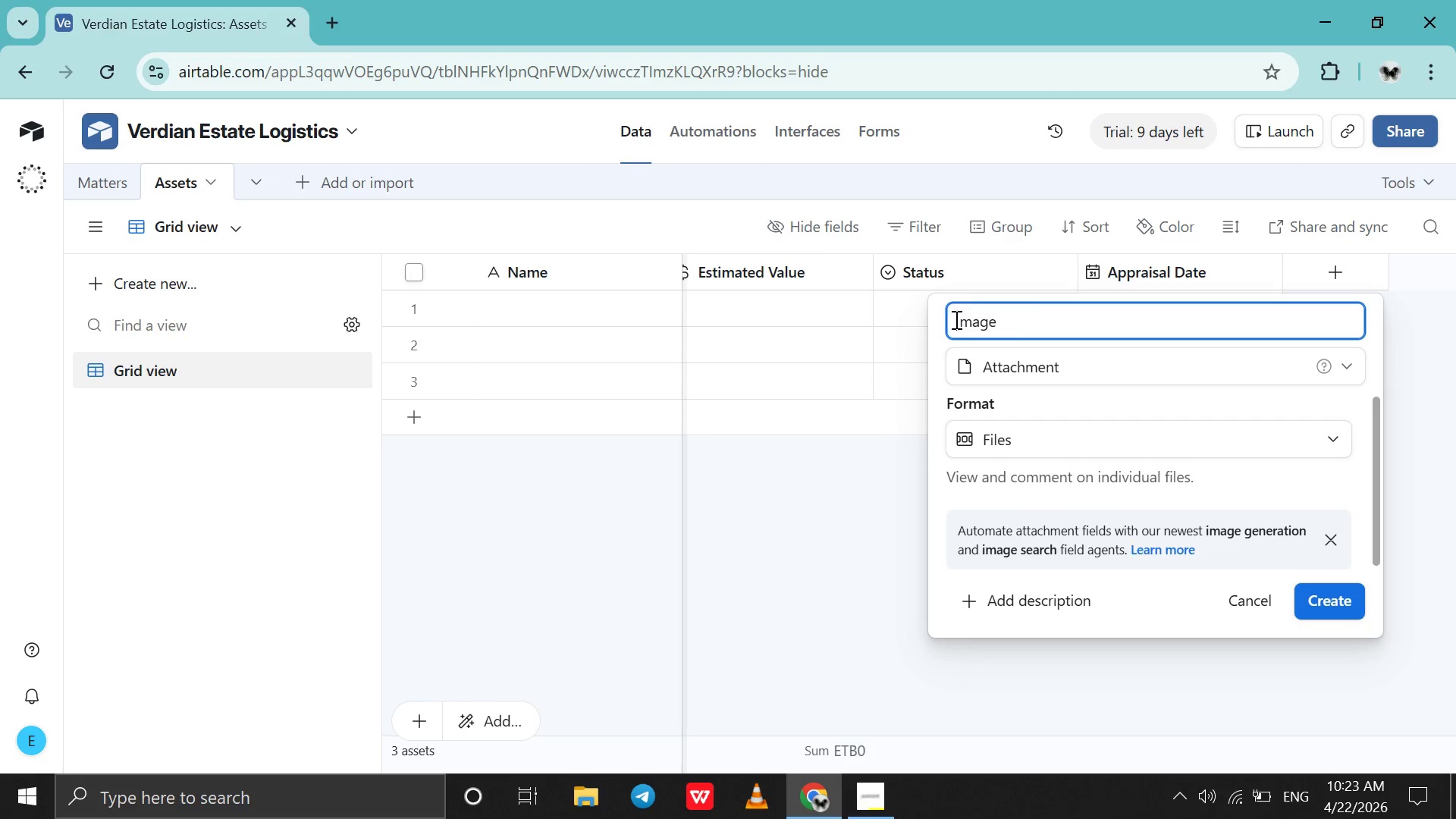 
type(Asset )
 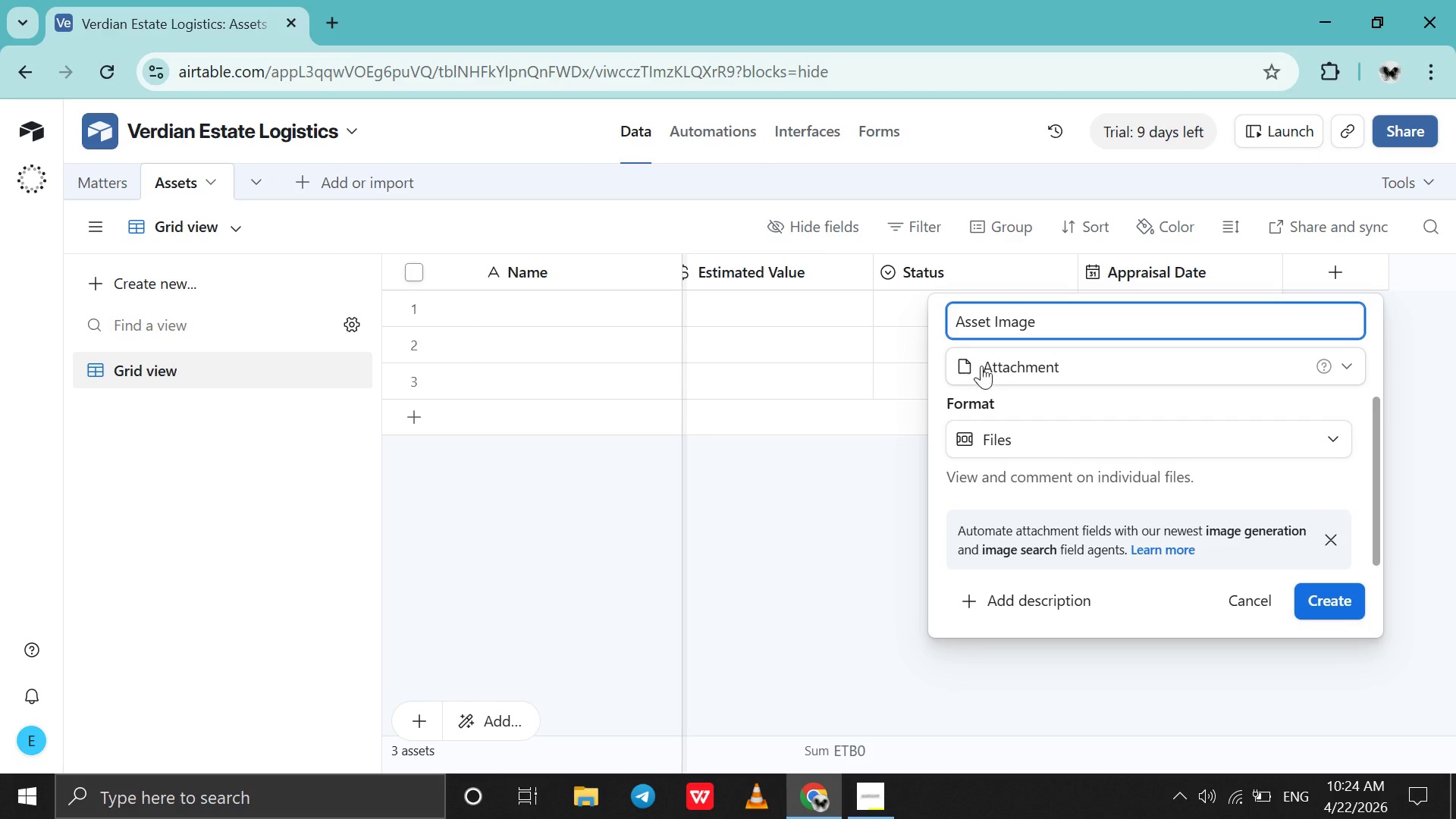 
scroll: coordinate [1005, 363], scroll_direction: down, amount: 3.0
 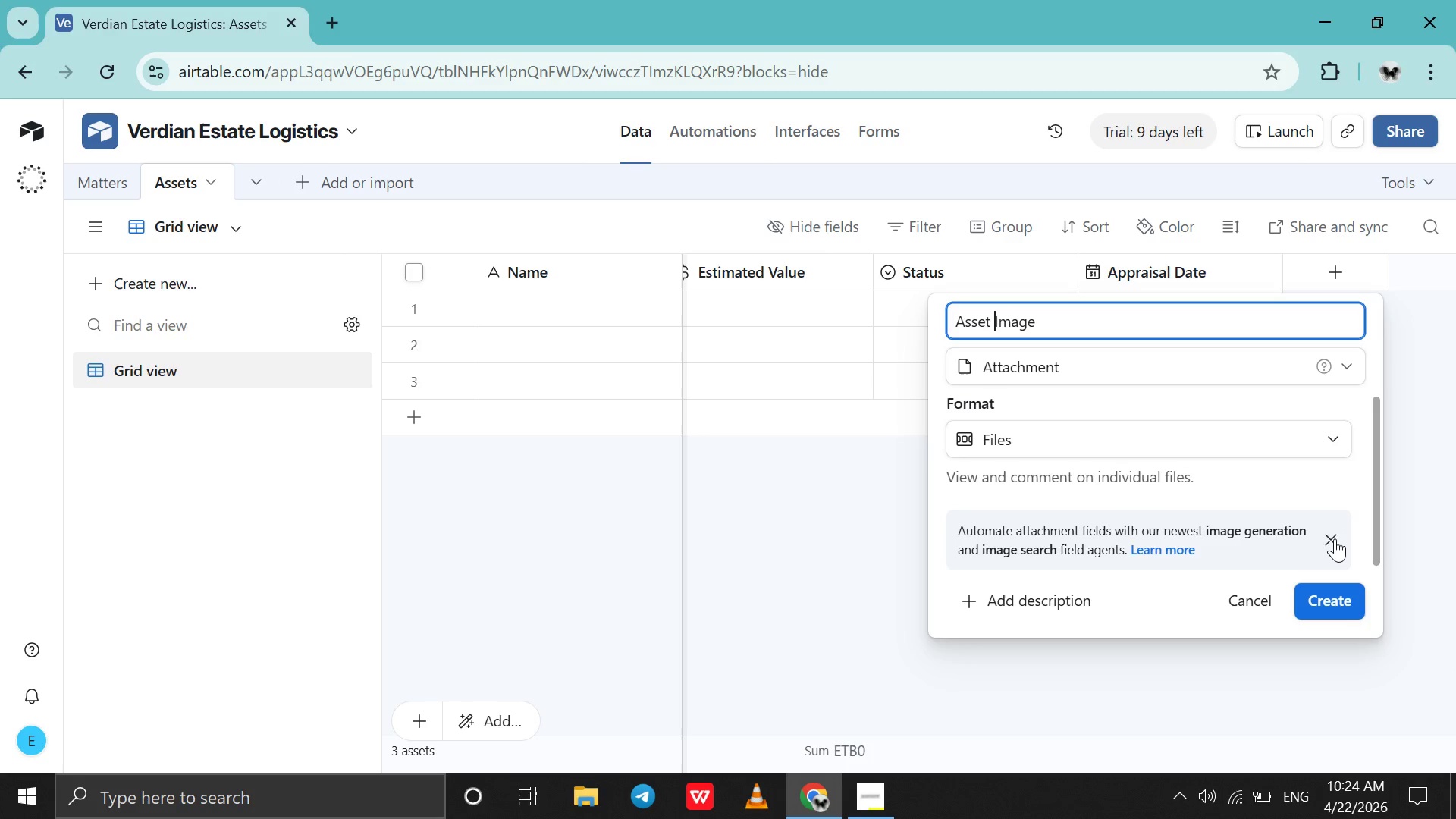 
wait(8.0)
 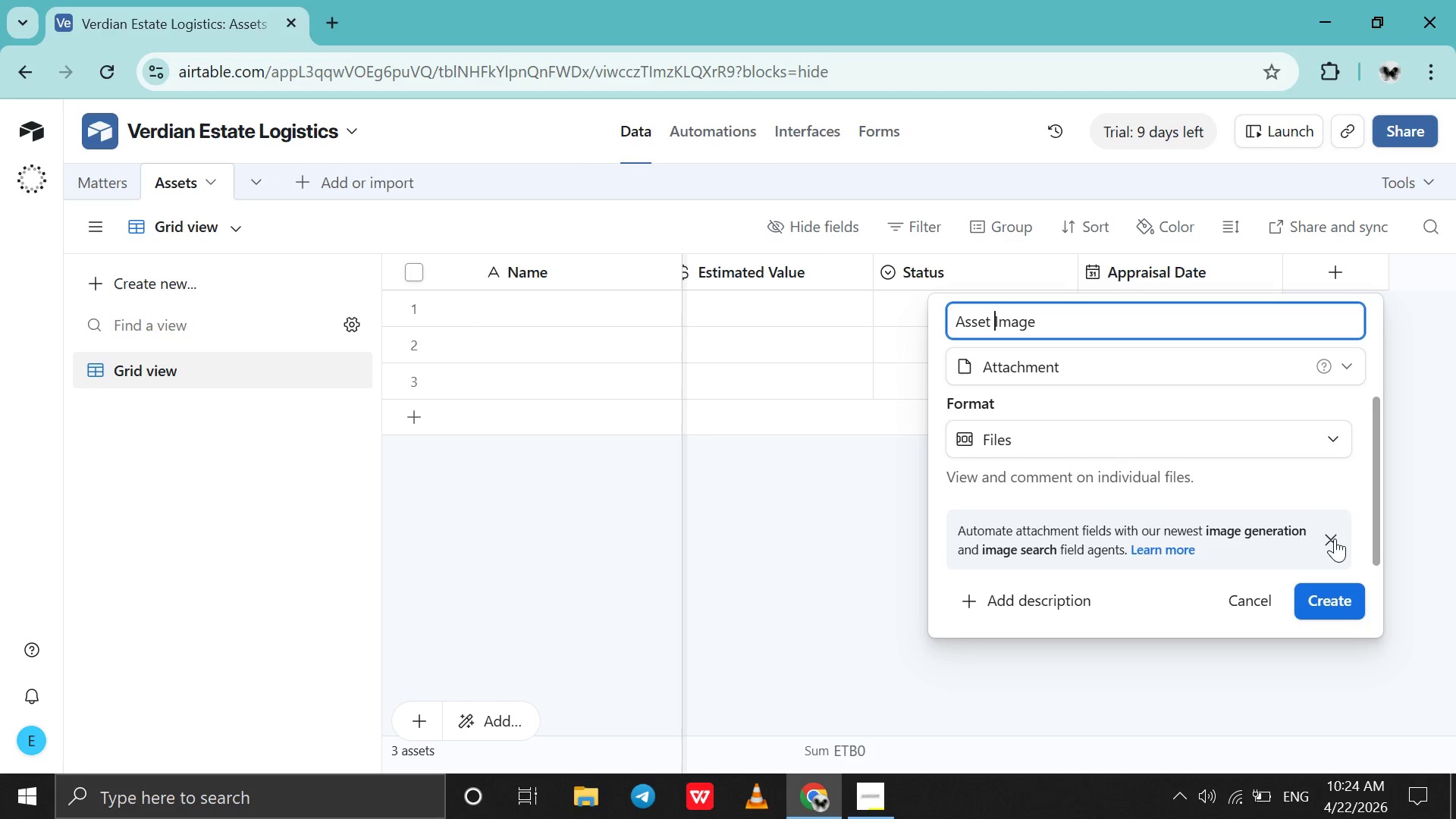 
left_click([1247, 528])
 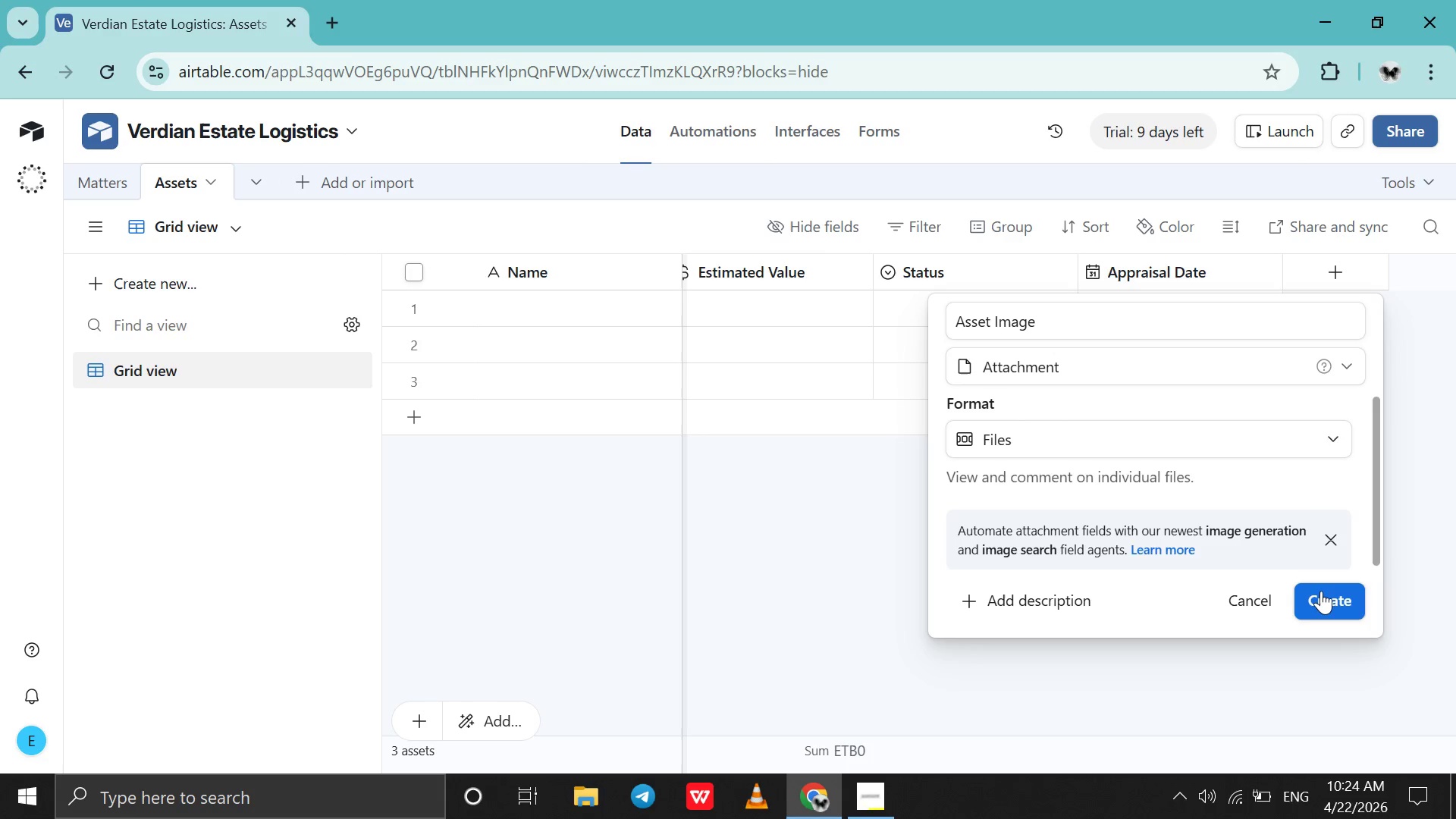 
left_click([1322, 595])
 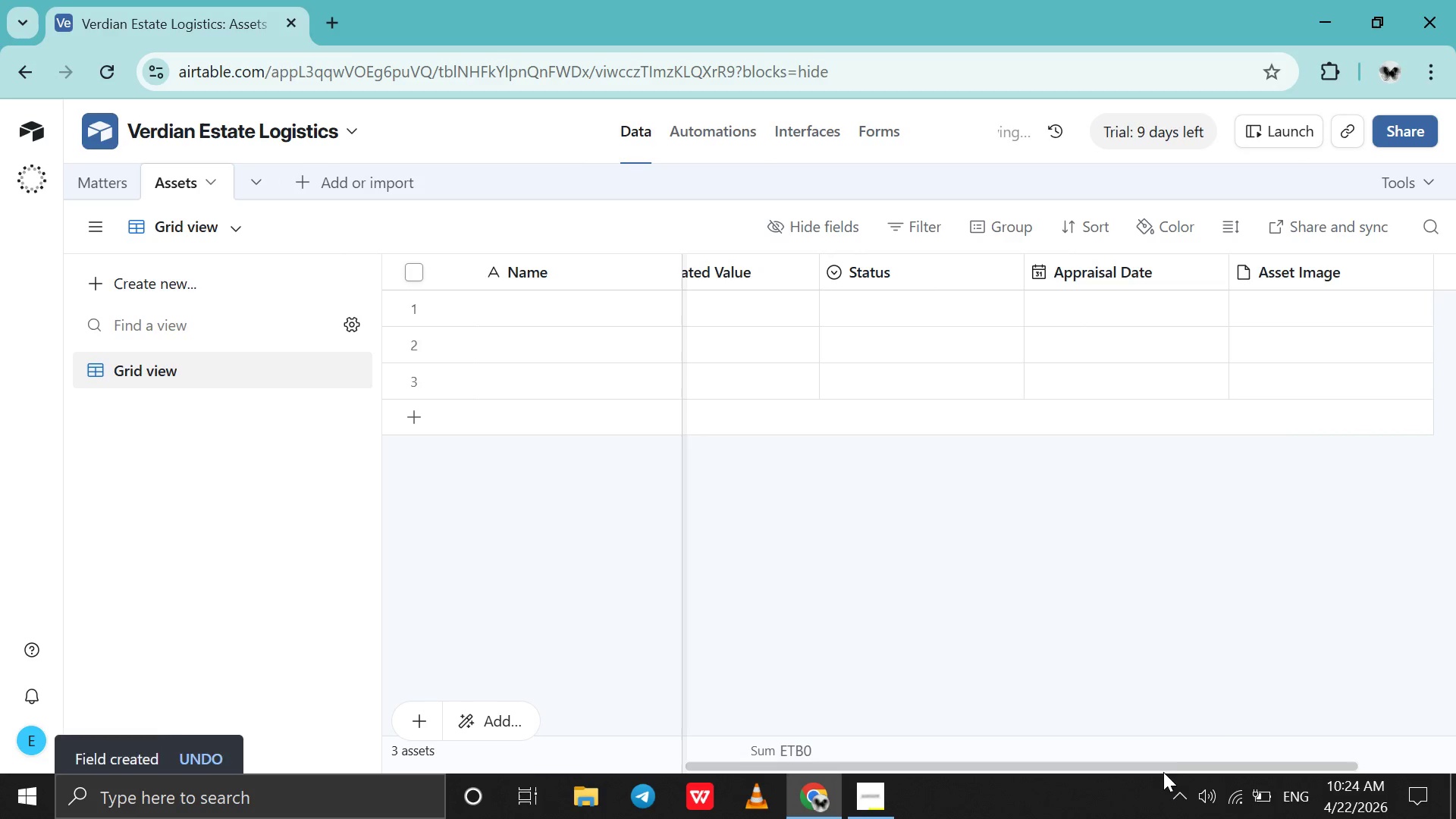 
left_click_drag(start_coordinate=[1166, 758], to_coordinate=[1041, 768])
 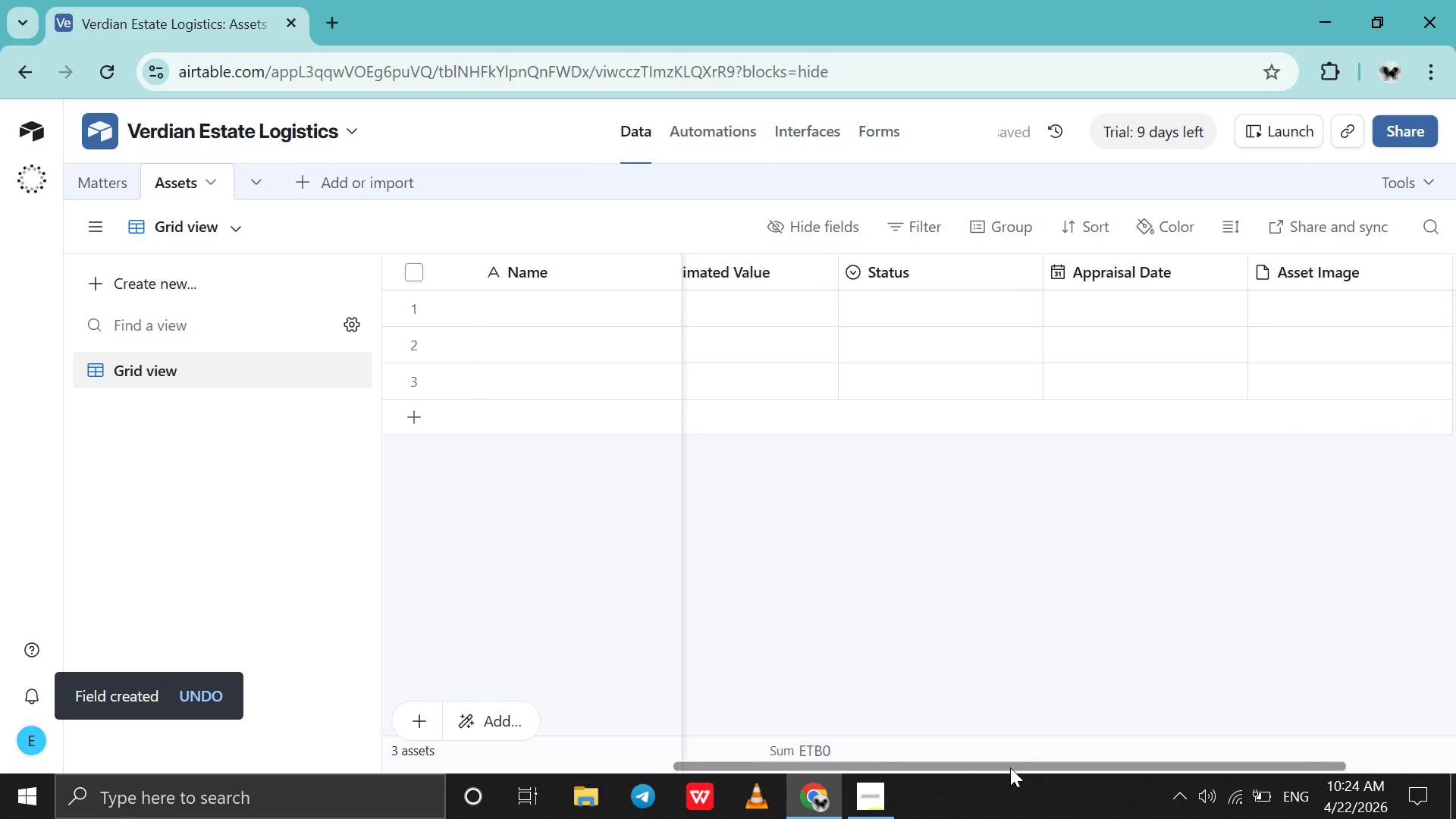 
left_click_drag(start_coordinate=[1040, 765], to_coordinate=[597, 645])
 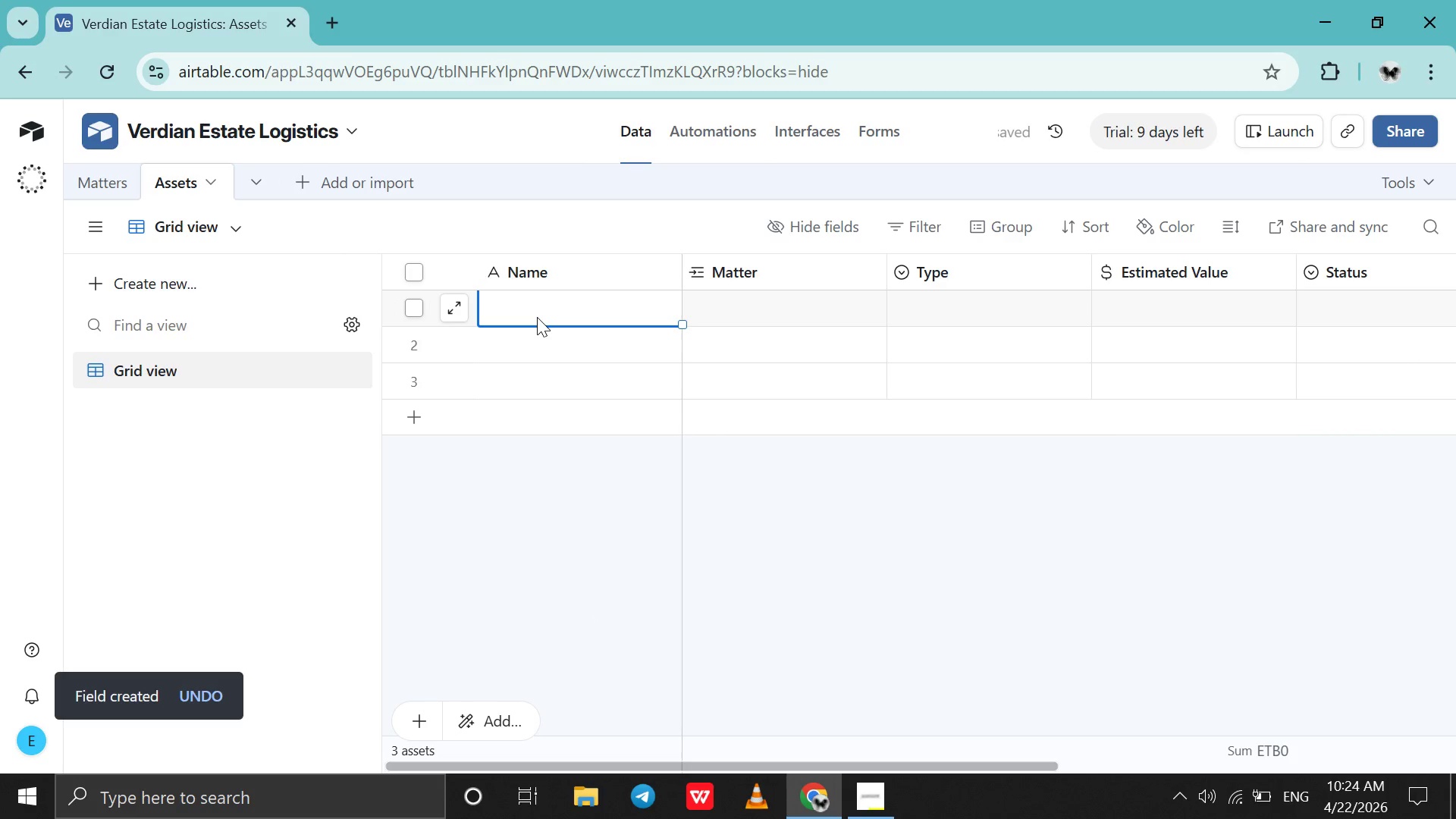 
double_click([537, 317])
 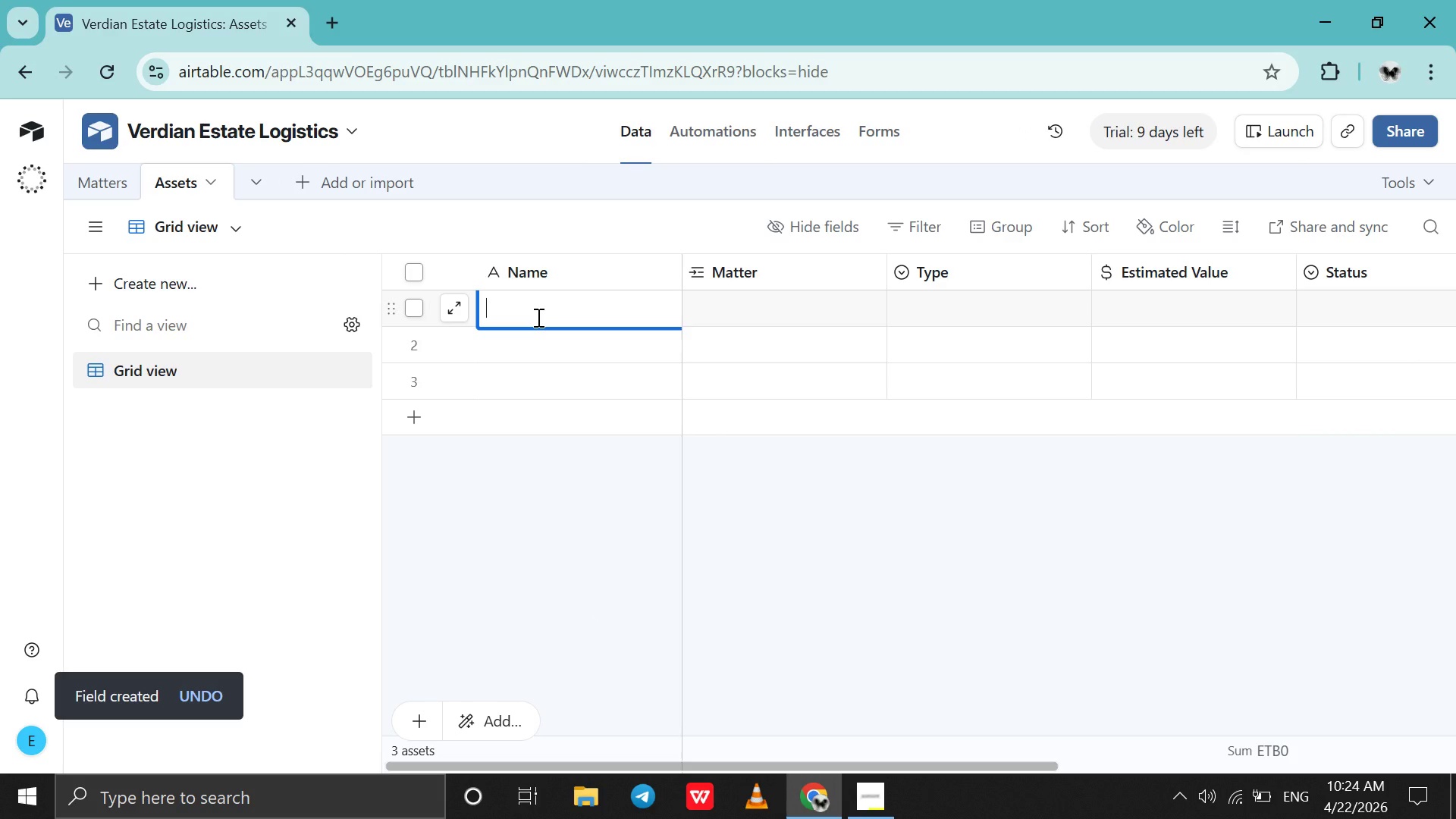 
type(Bole Appa)
 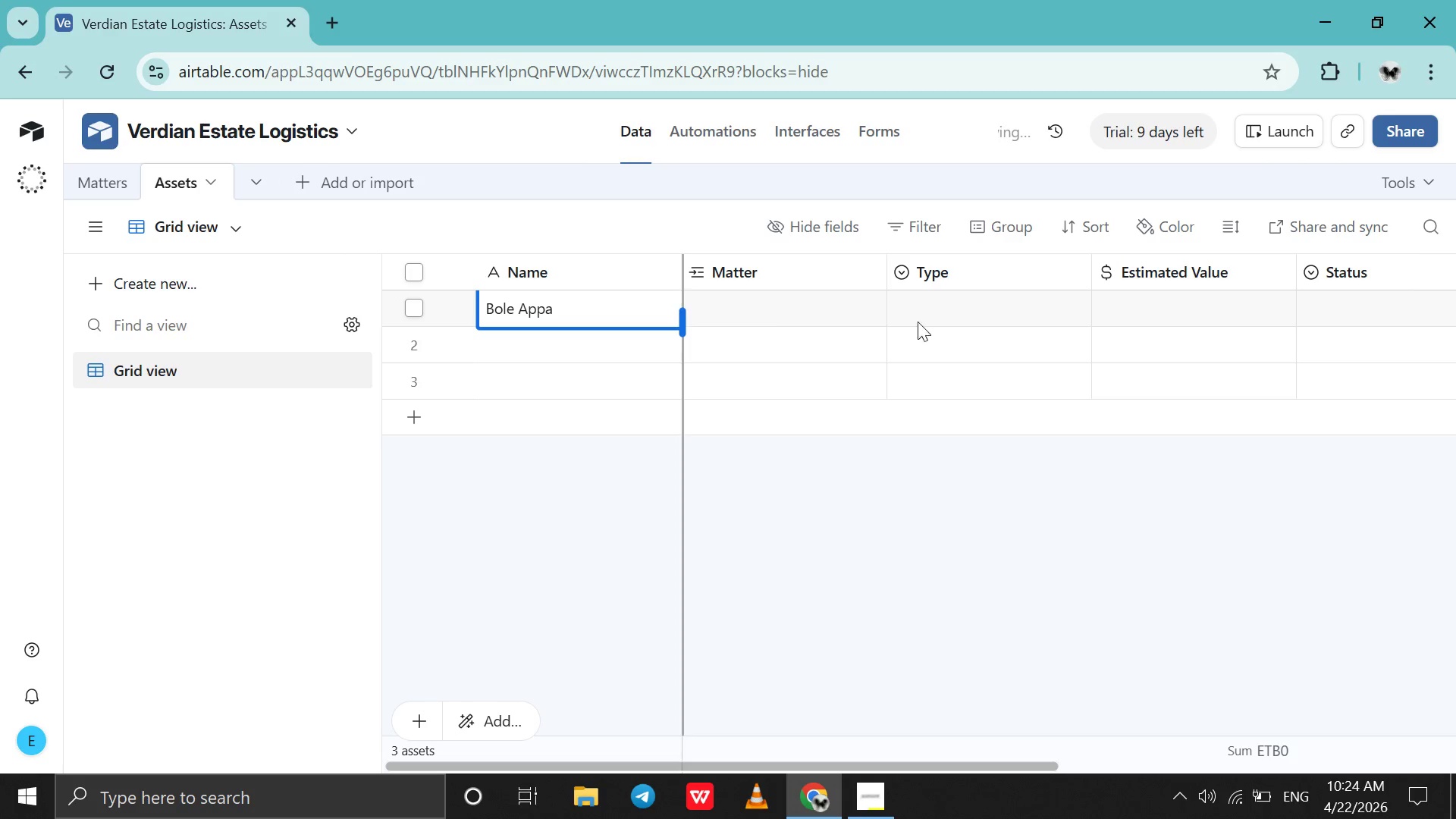 
key(Backspace)
key(Backspace)
type(artment)
 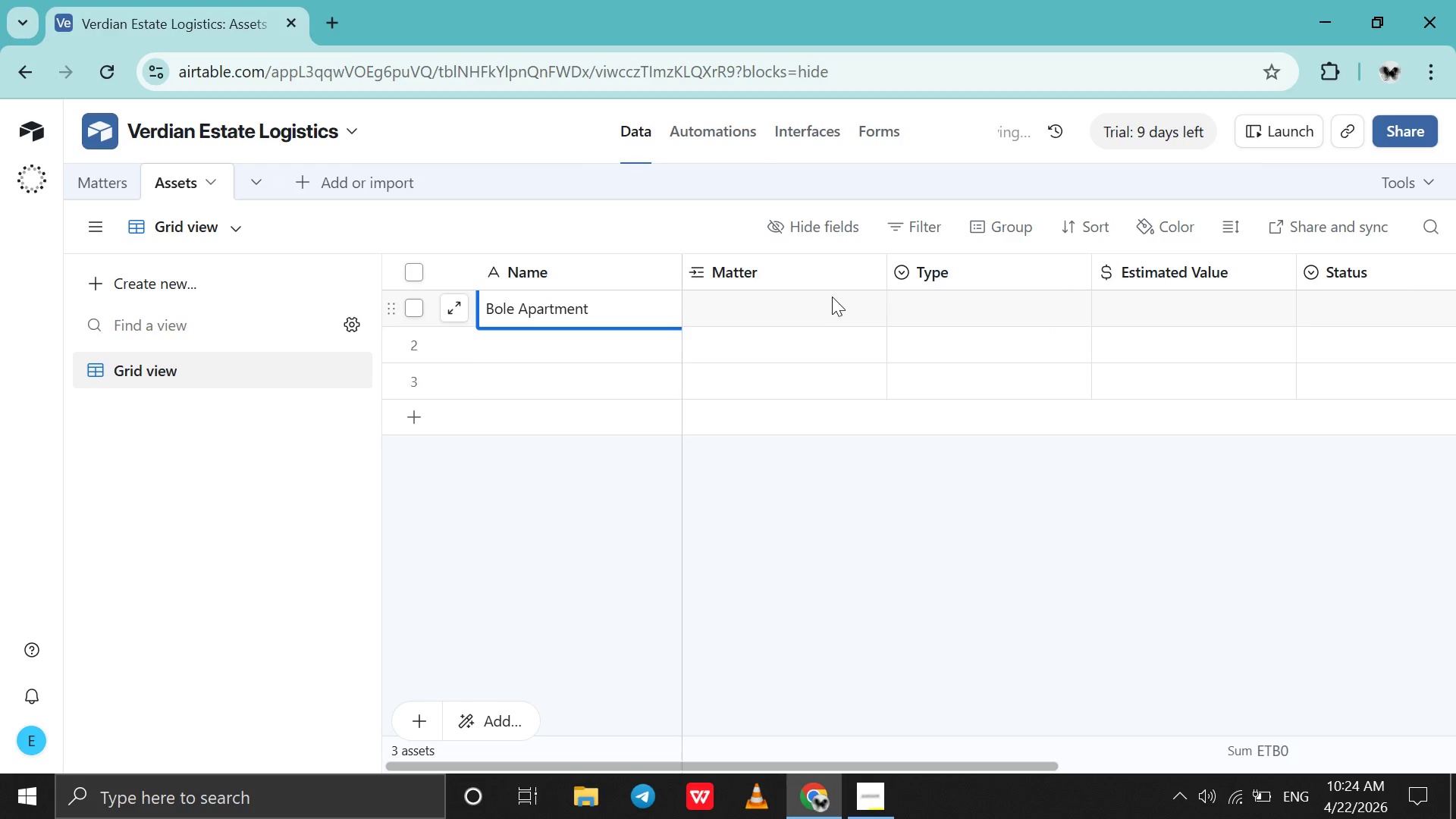 
left_click([796, 303])
 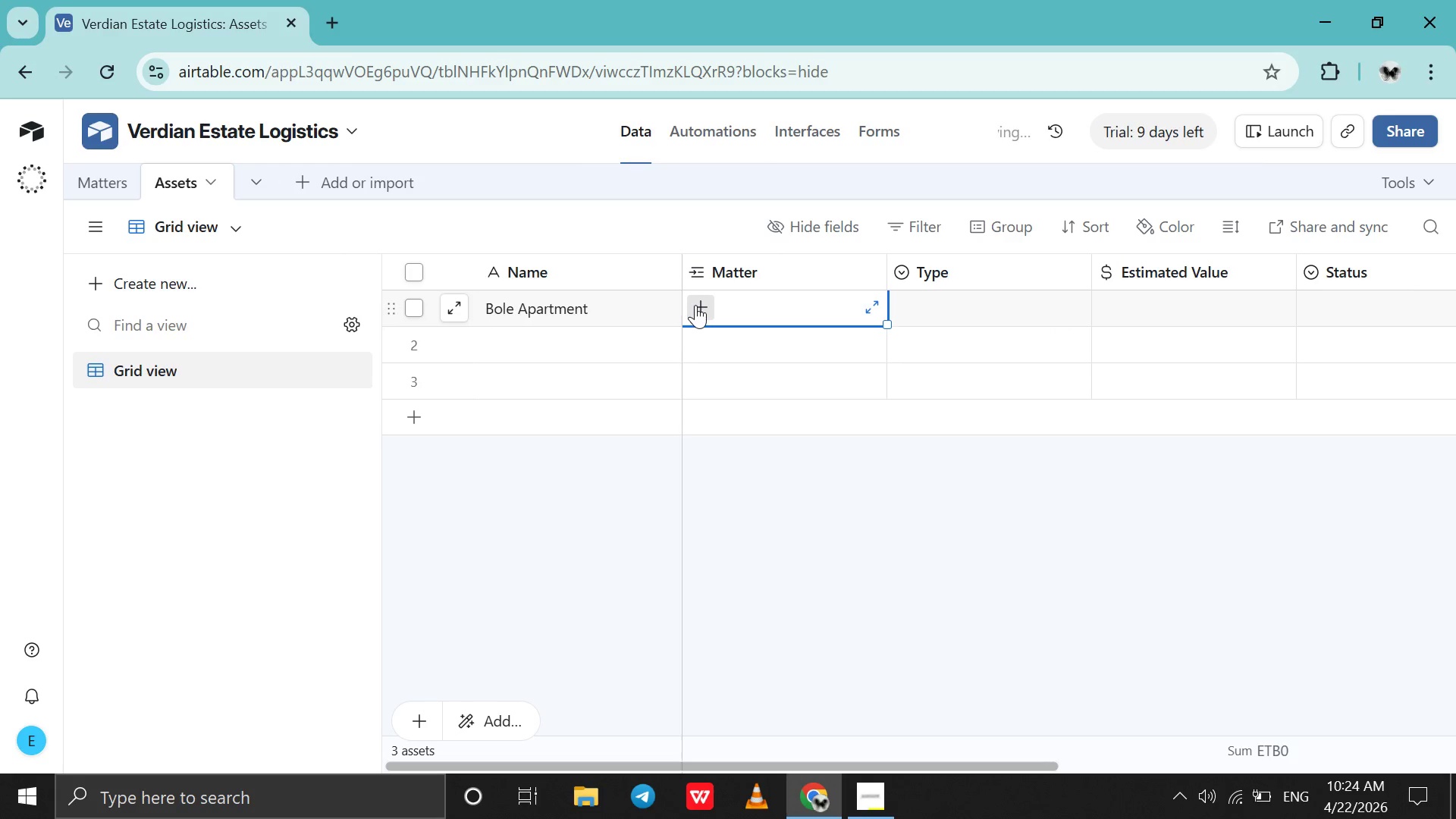 
left_click([695, 305])
 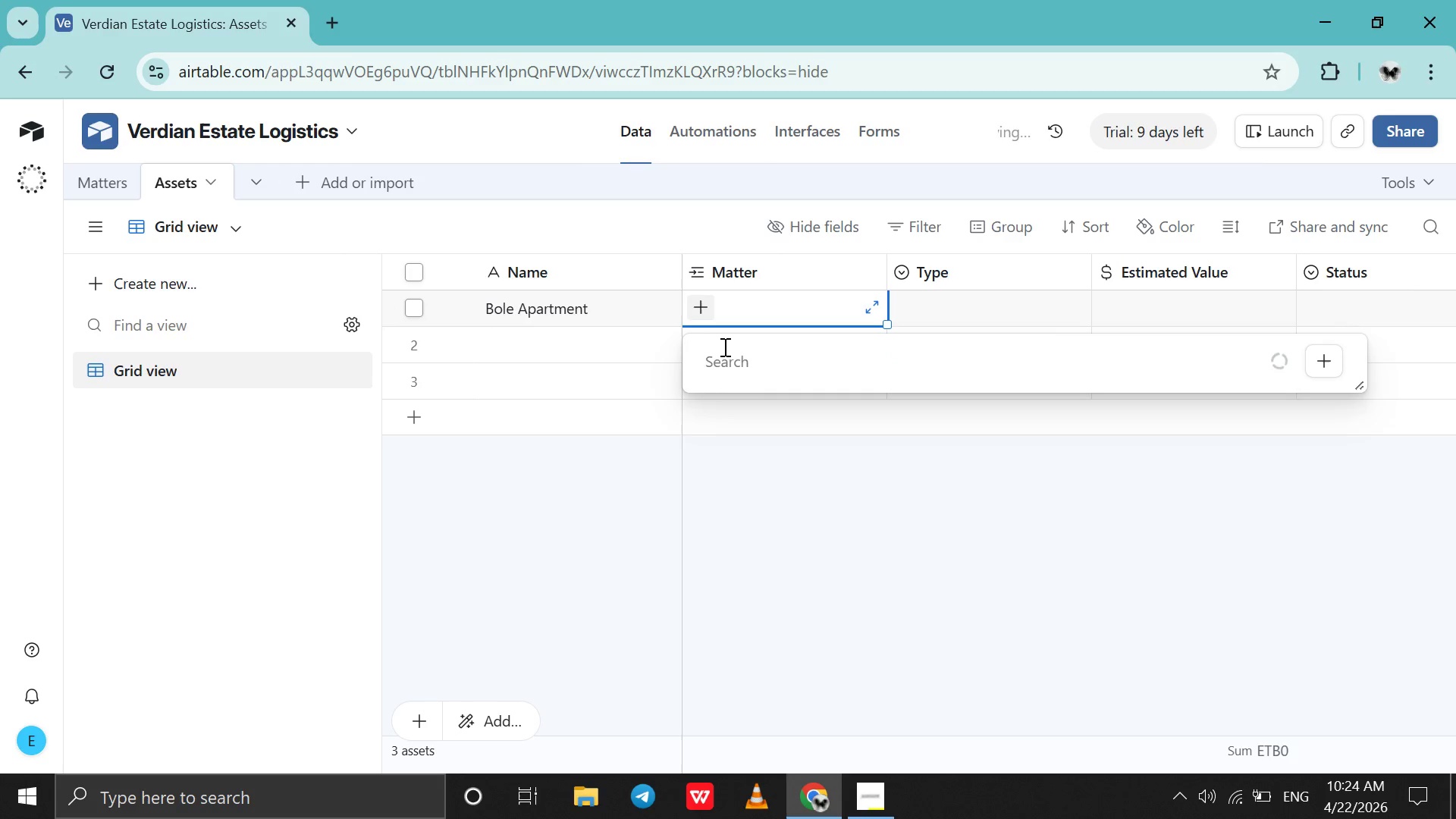 
key(B)
 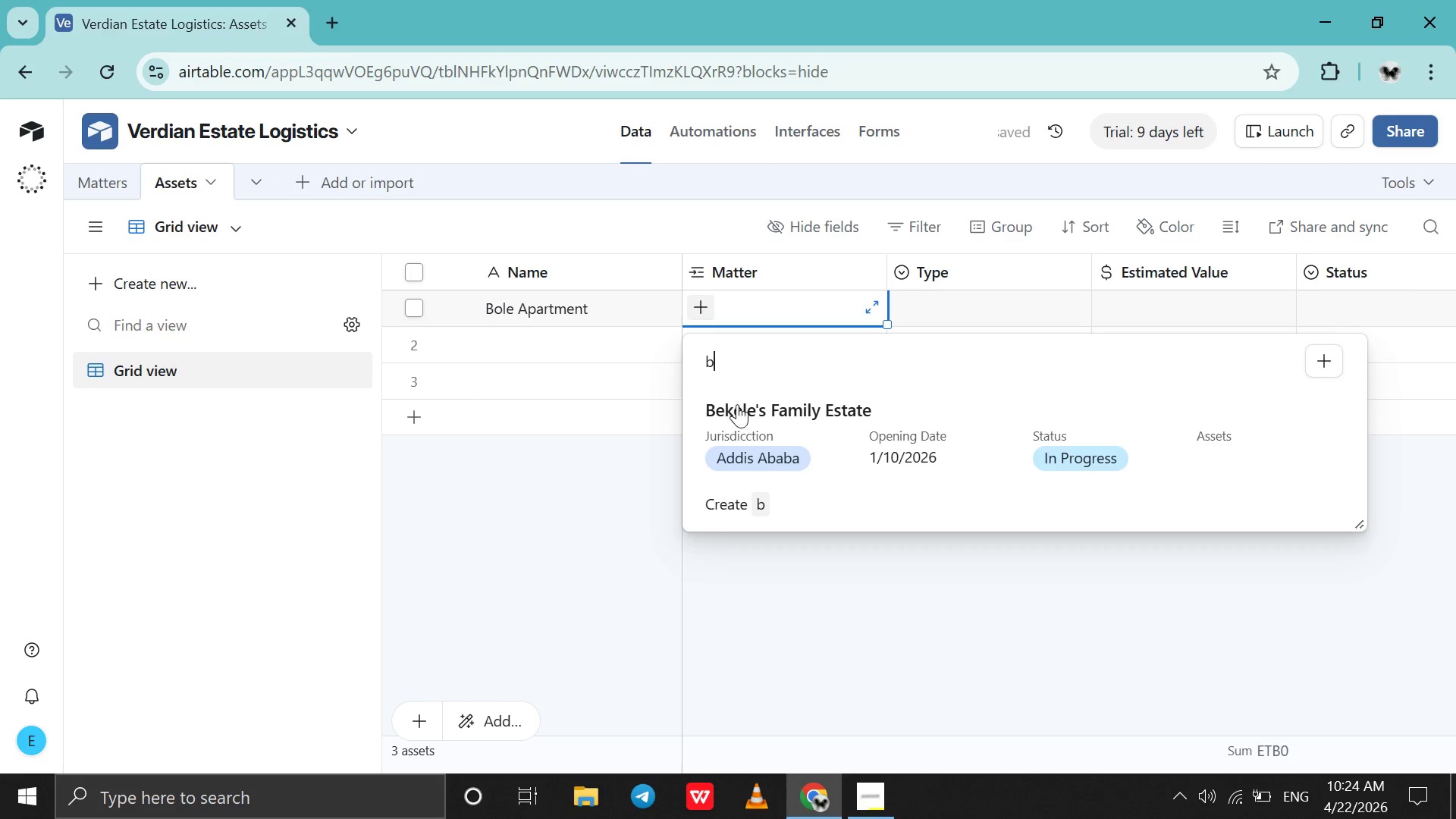 
left_click([740, 416])
 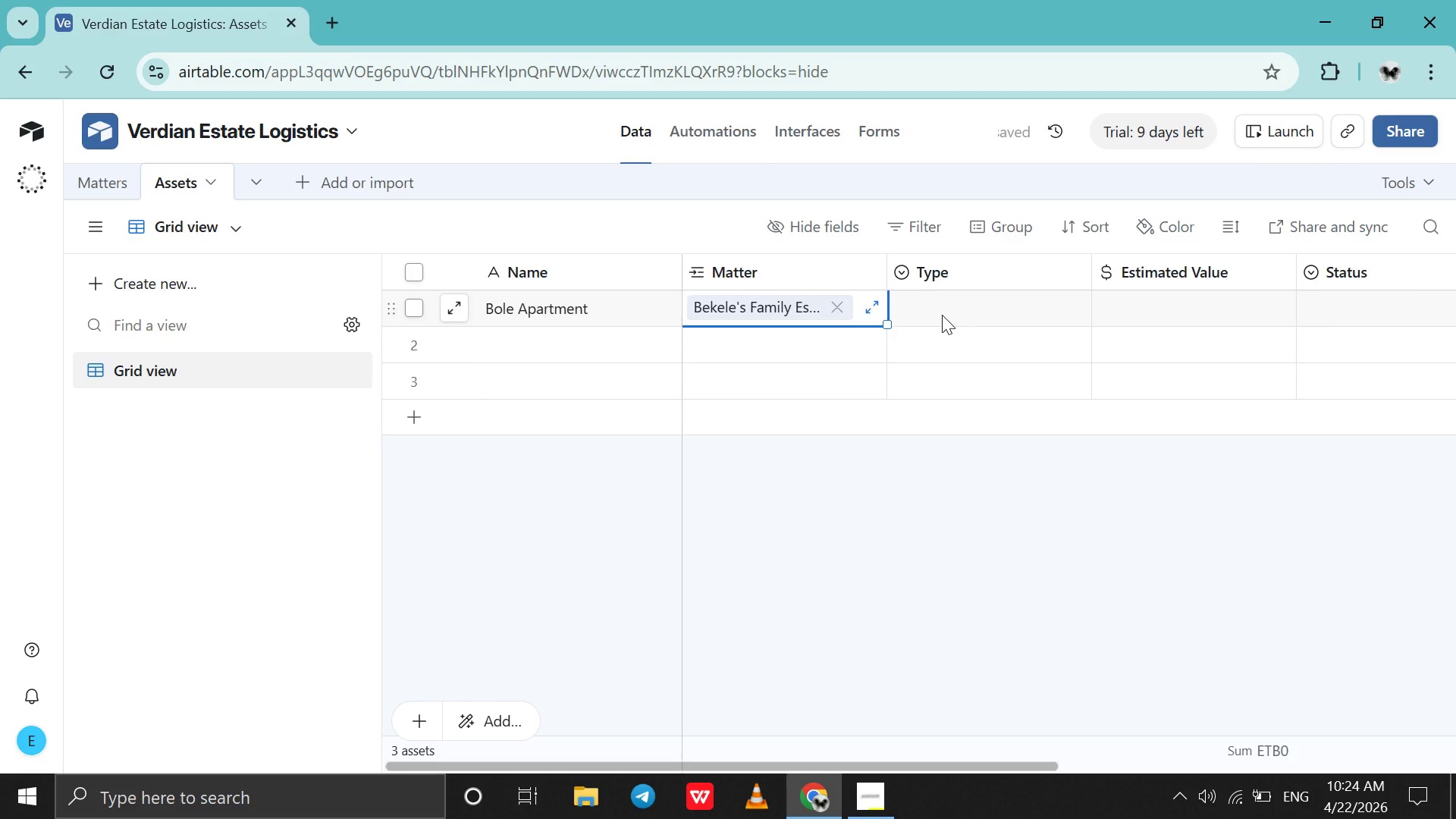 
left_click([942, 315])
 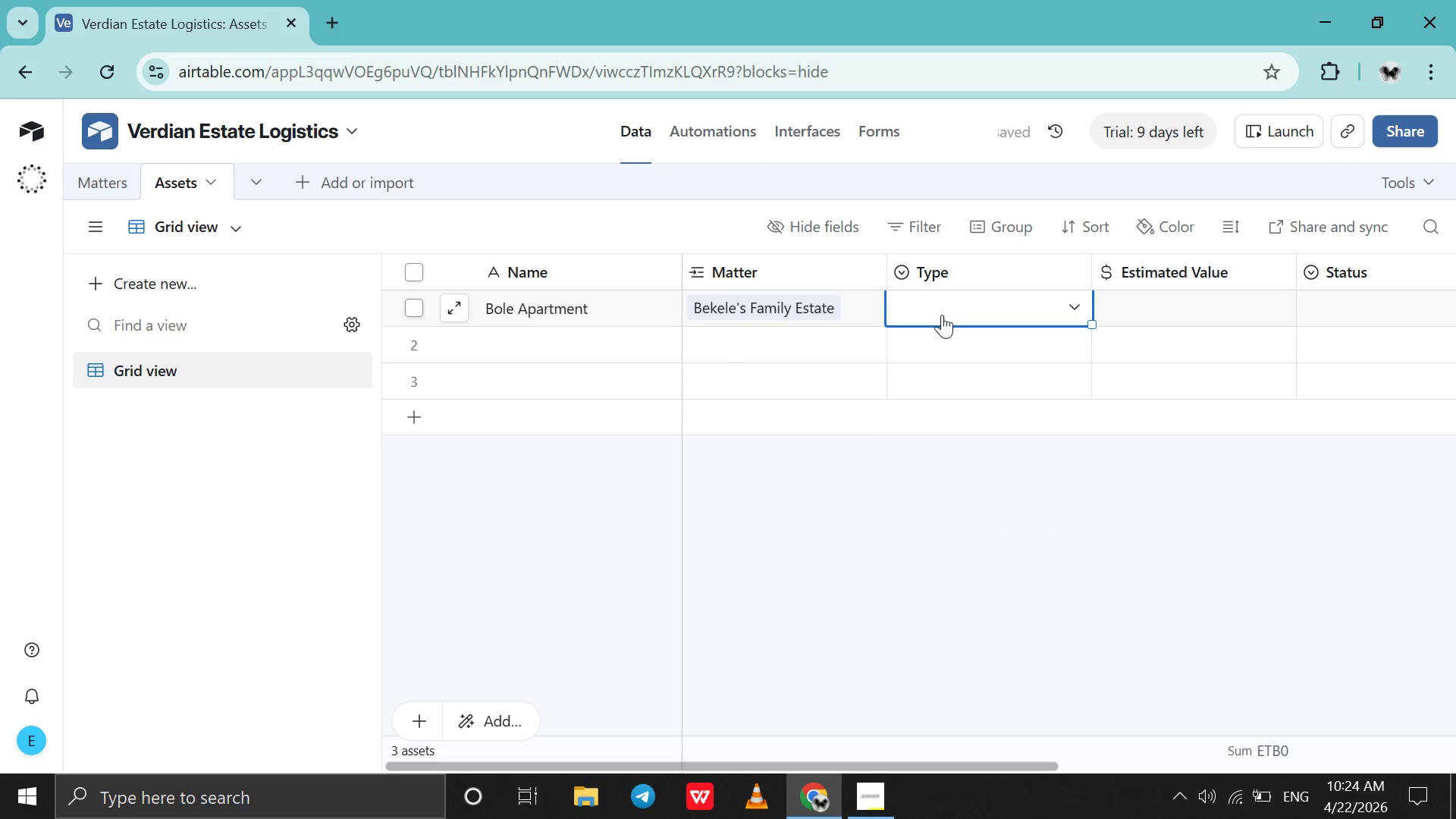 
left_click([942, 315])
 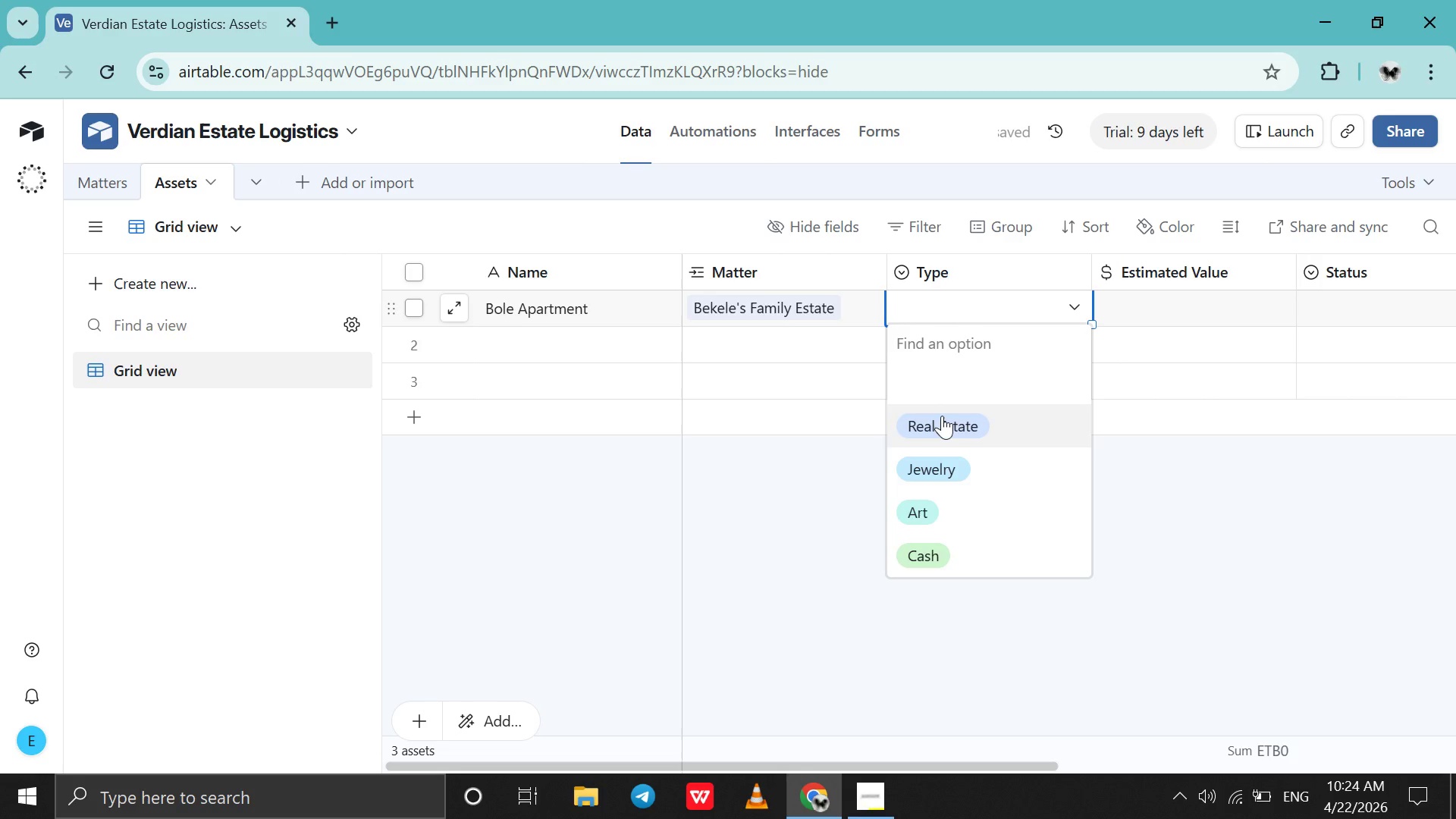 
left_click([941, 420])
 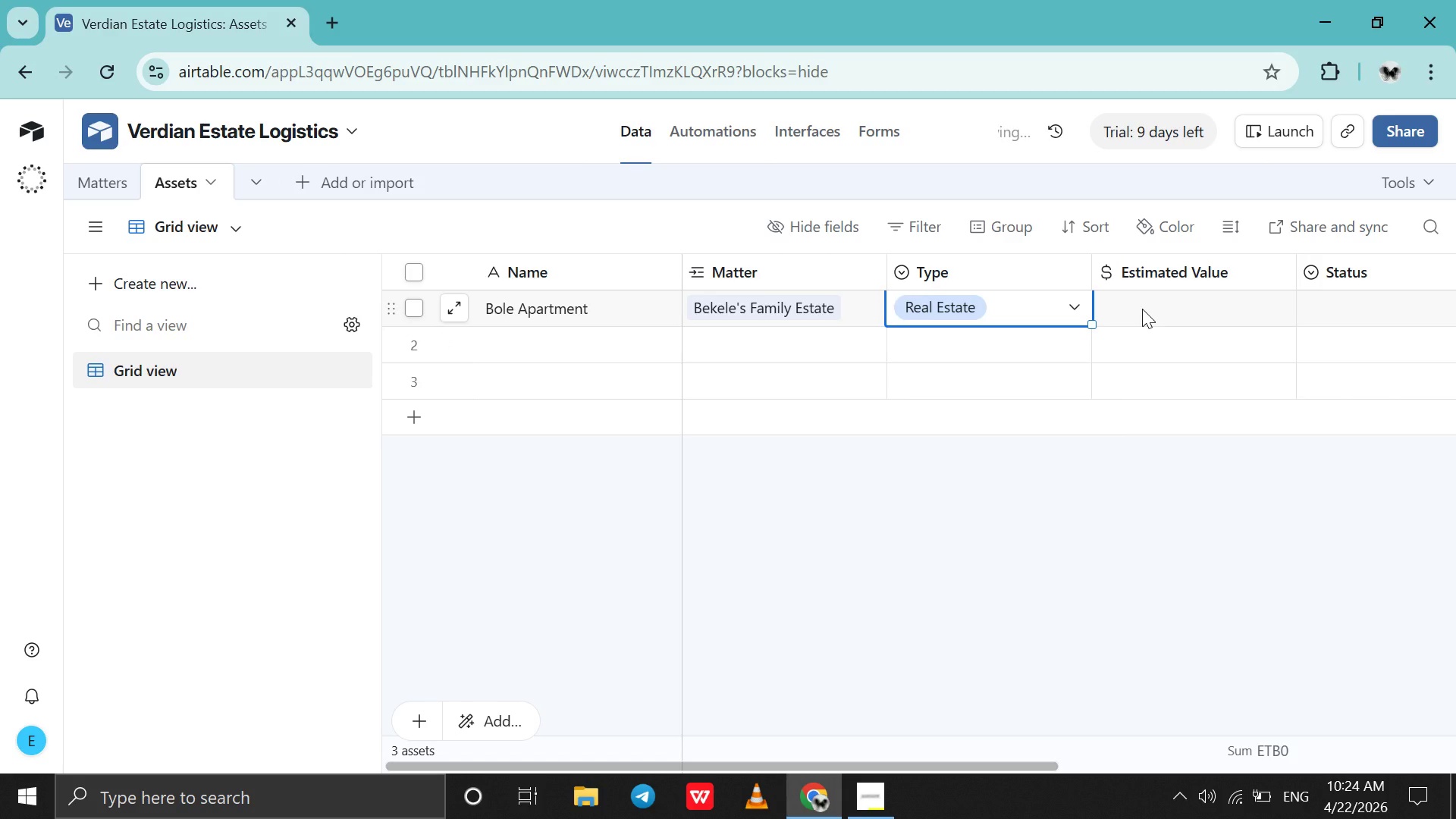 
left_click([1142, 309])
 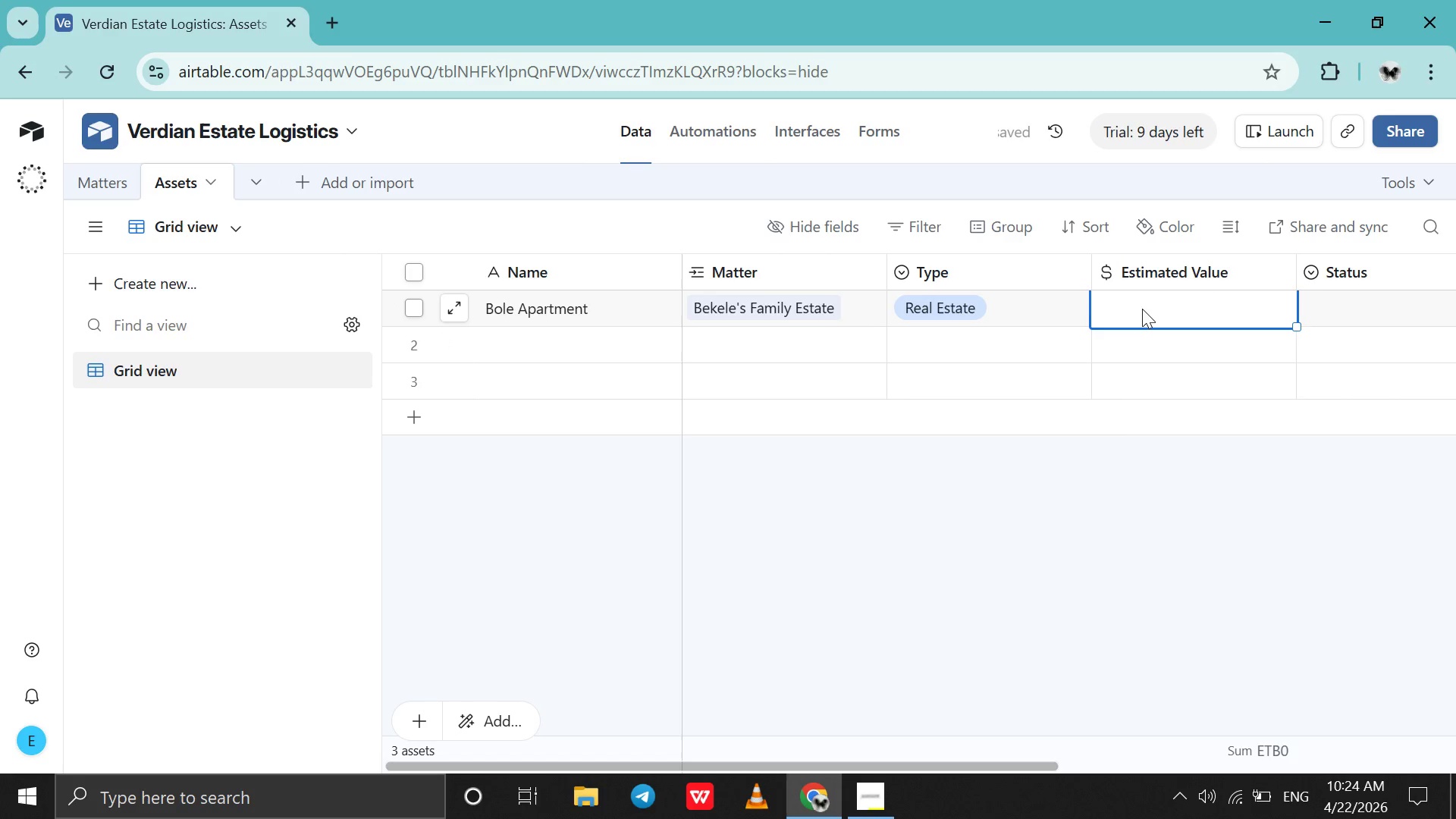 
left_click([1142, 309])
 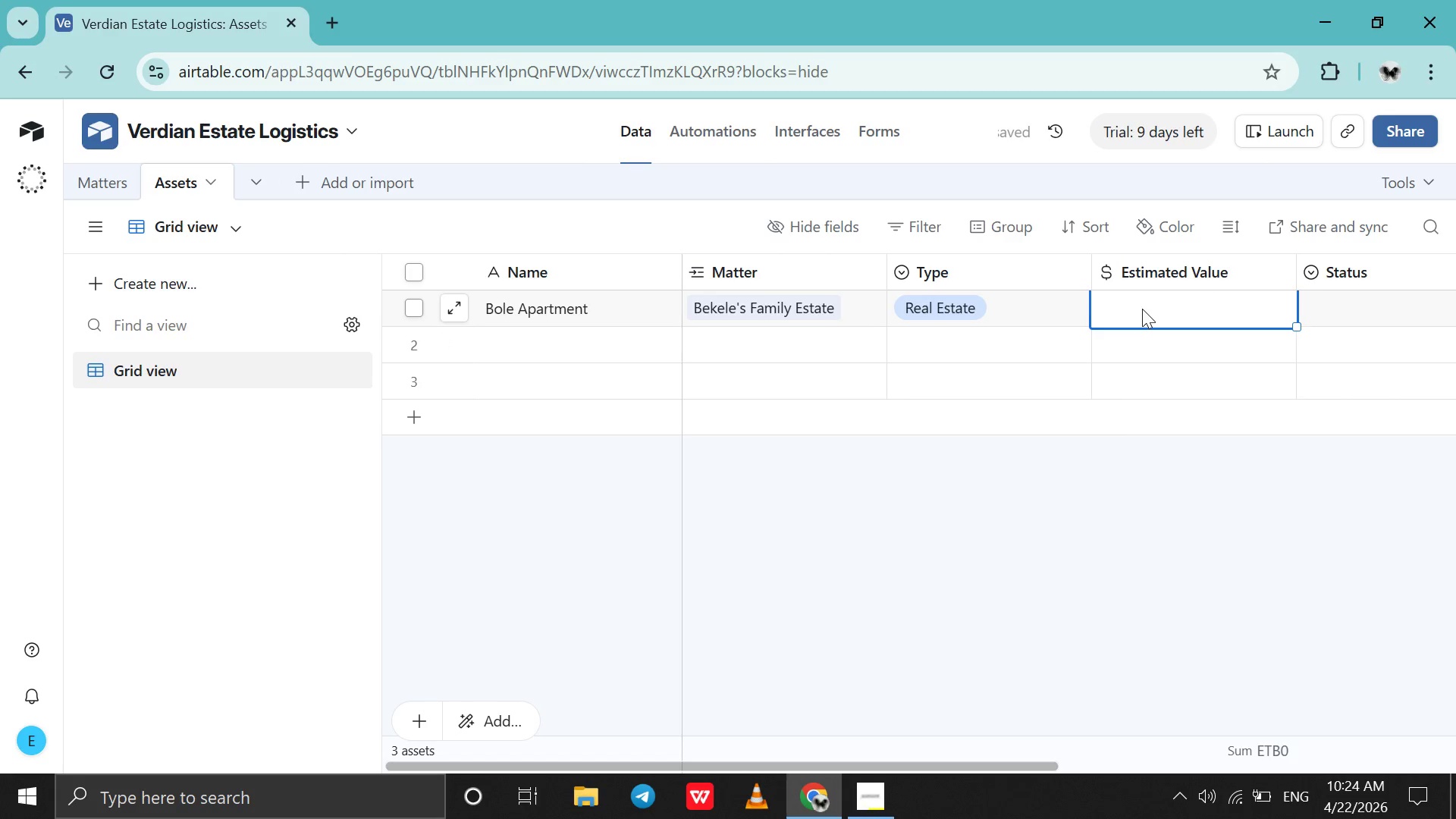 
double_click([1142, 309])
 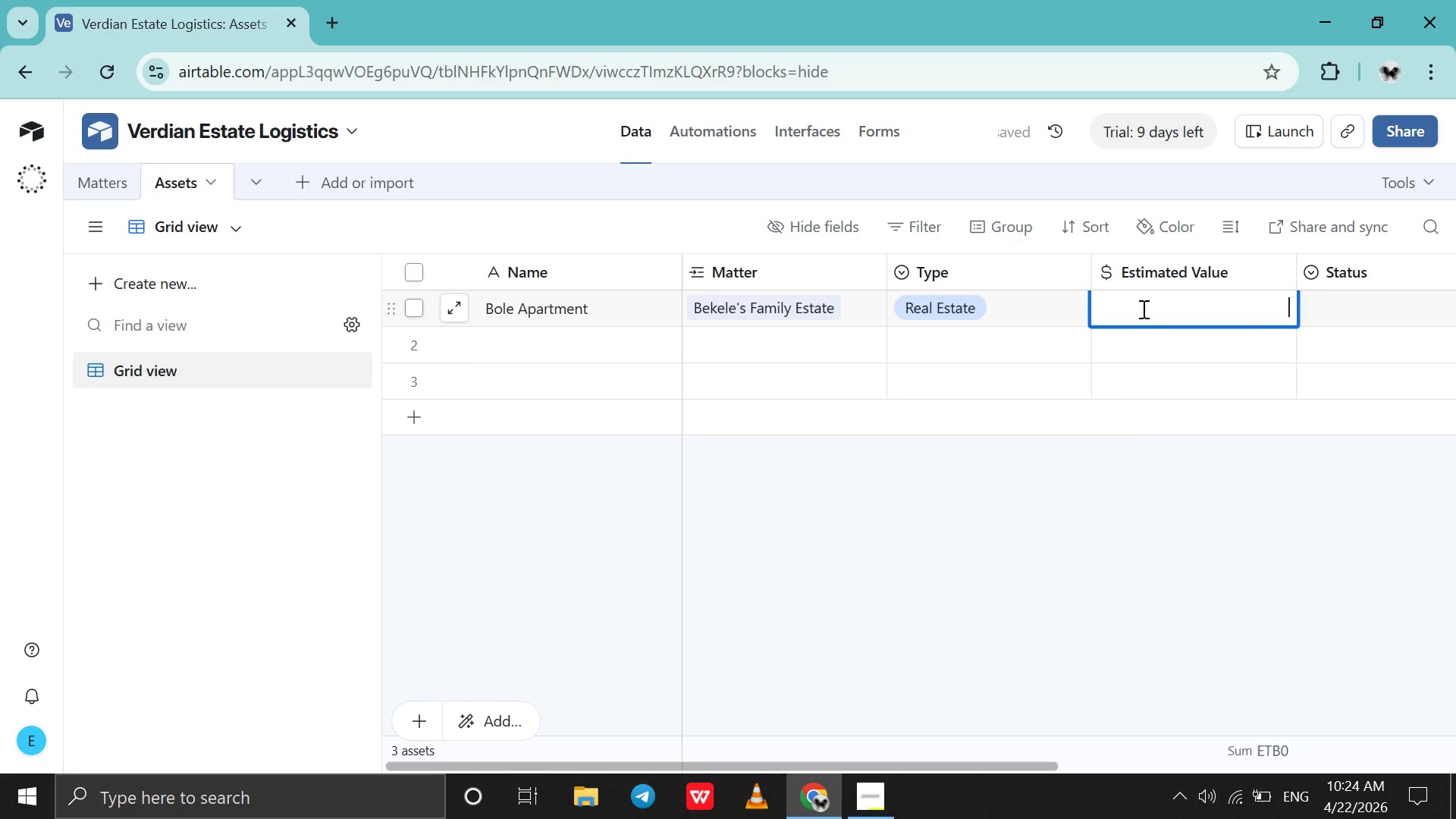 
triple_click([1142, 309])
 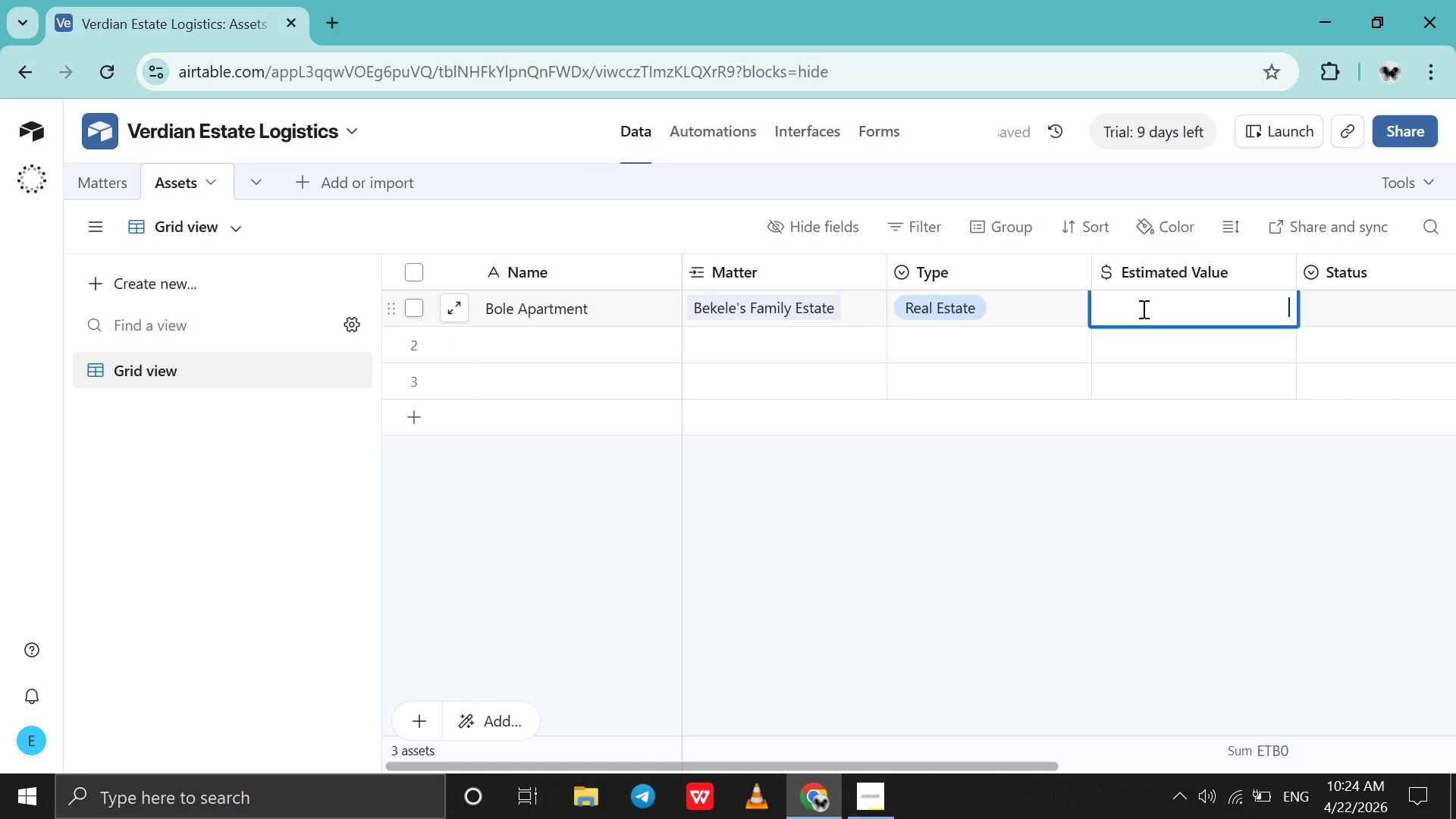 
triple_click([1142, 309])
 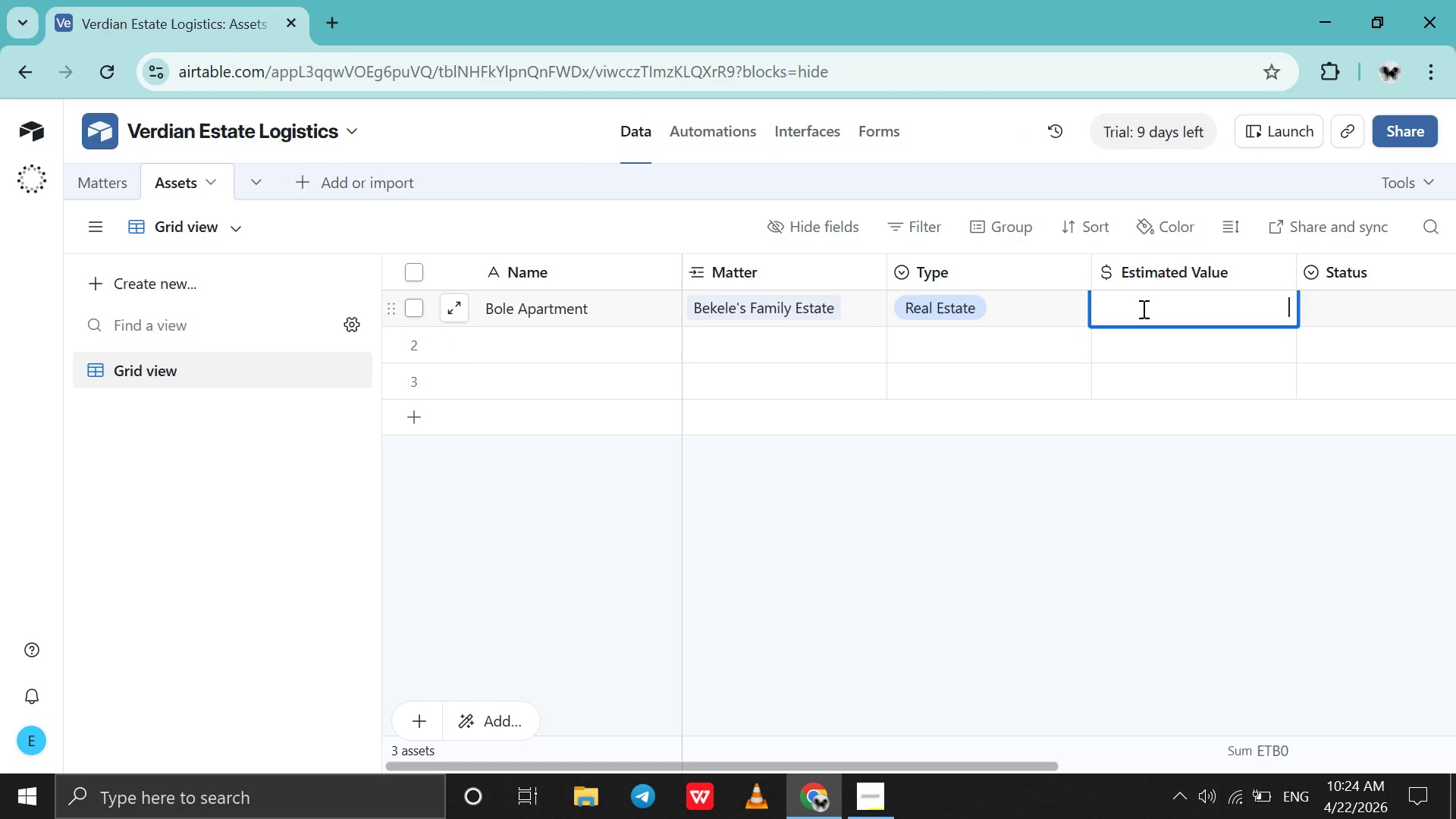 
type(8,000,000)
 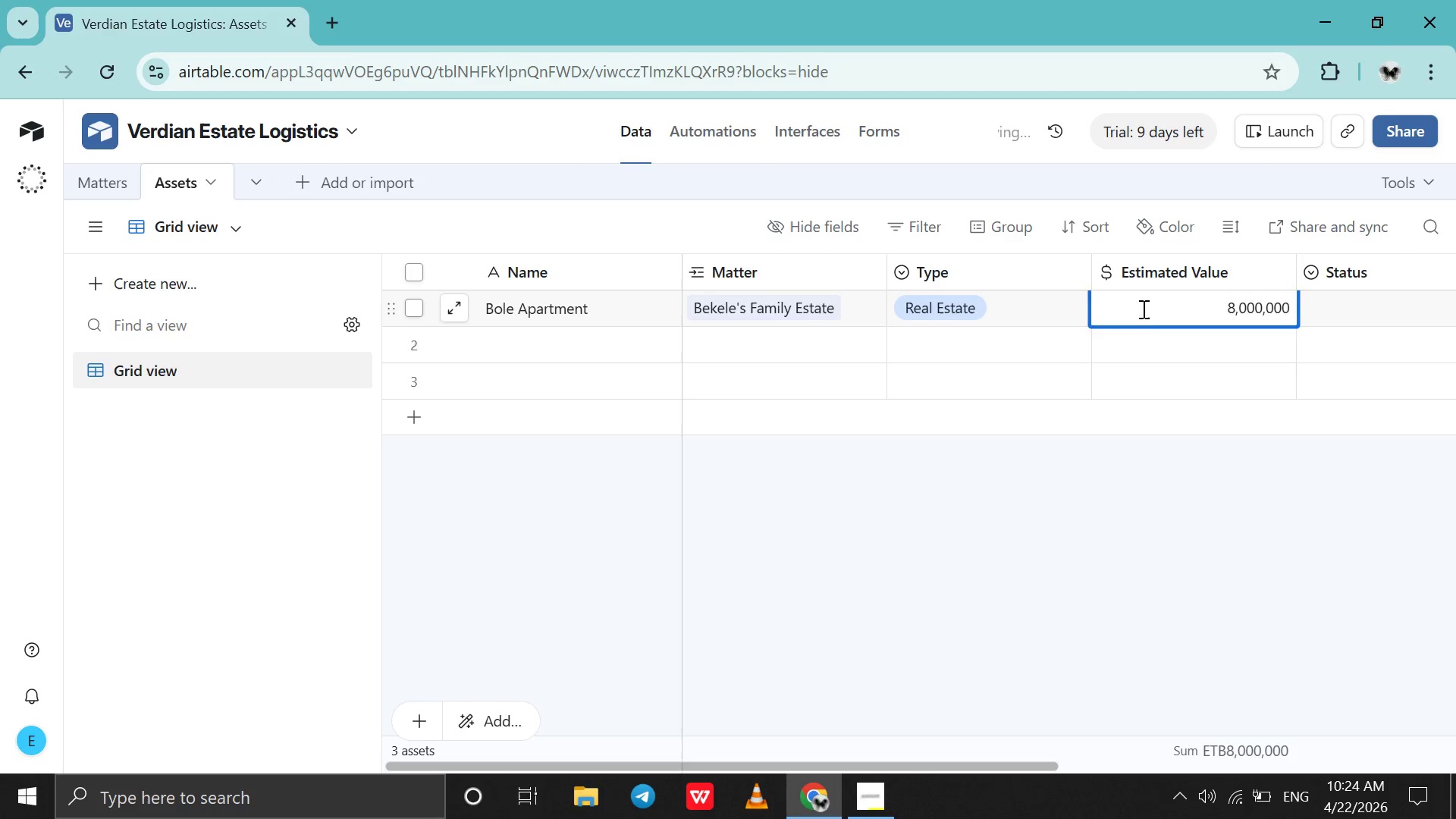 
key(Enter)
 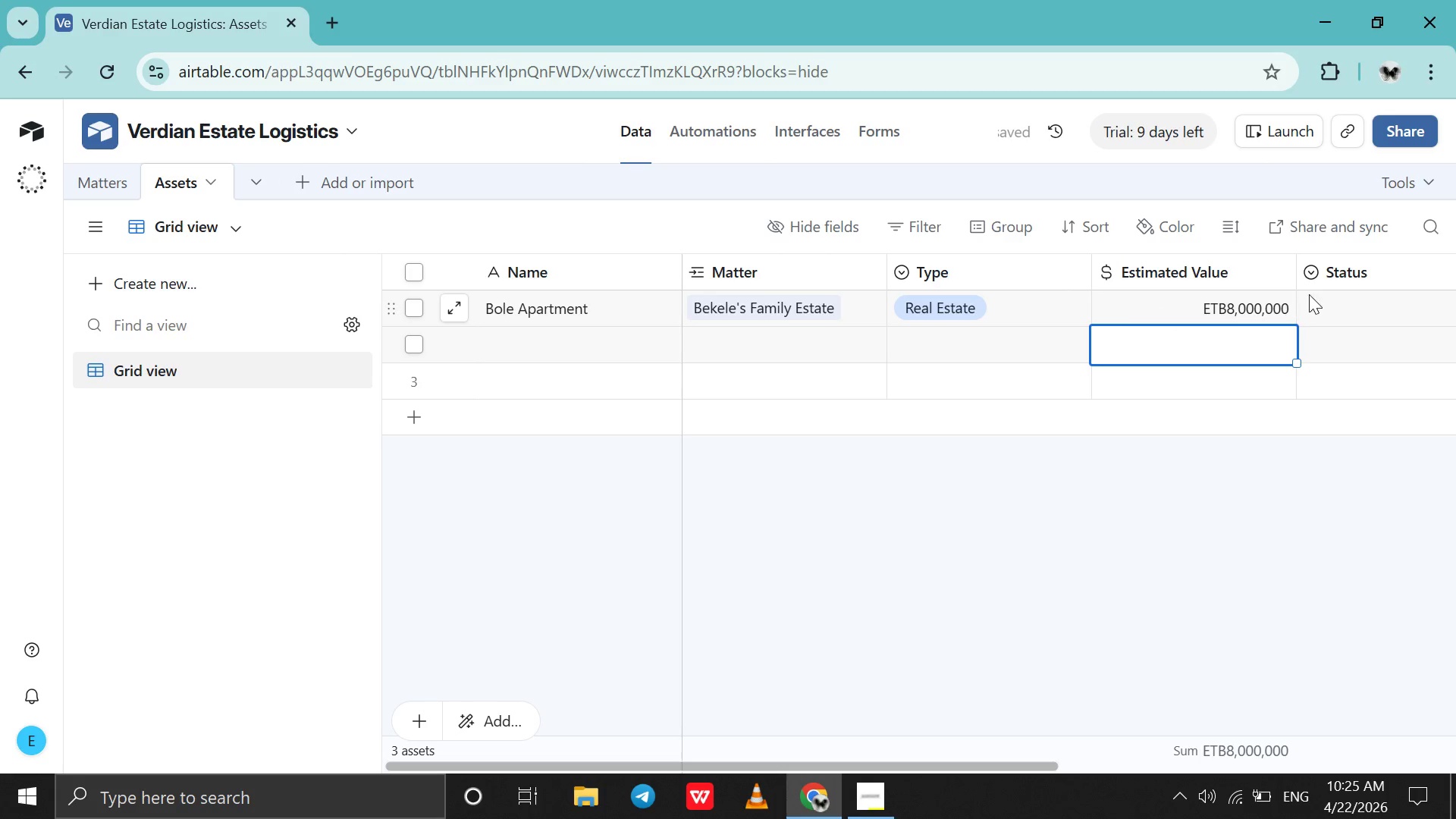 
left_click([1314, 293])
 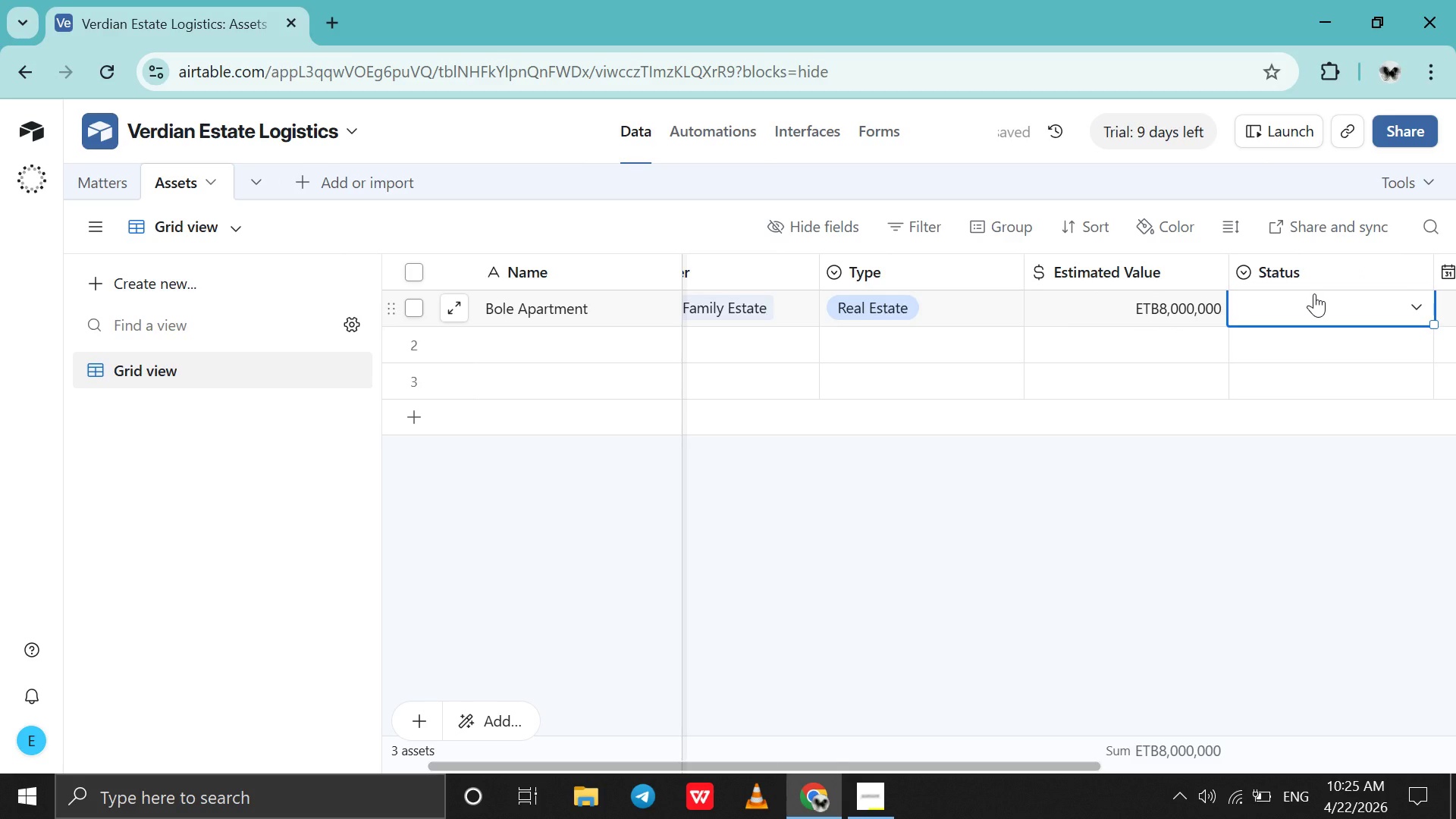 
left_click([1315, 300])
 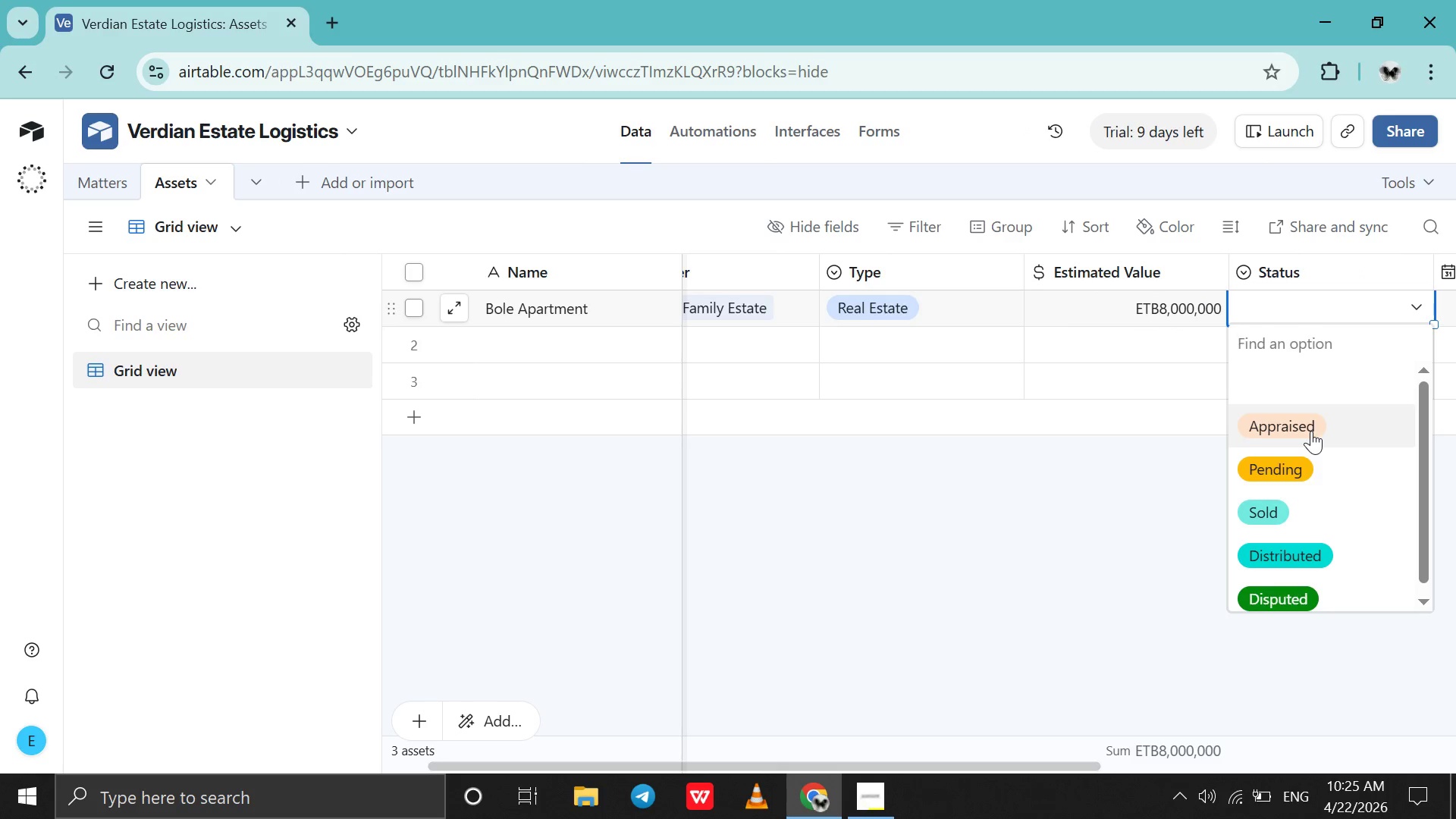 
left_click([1311, 431])
 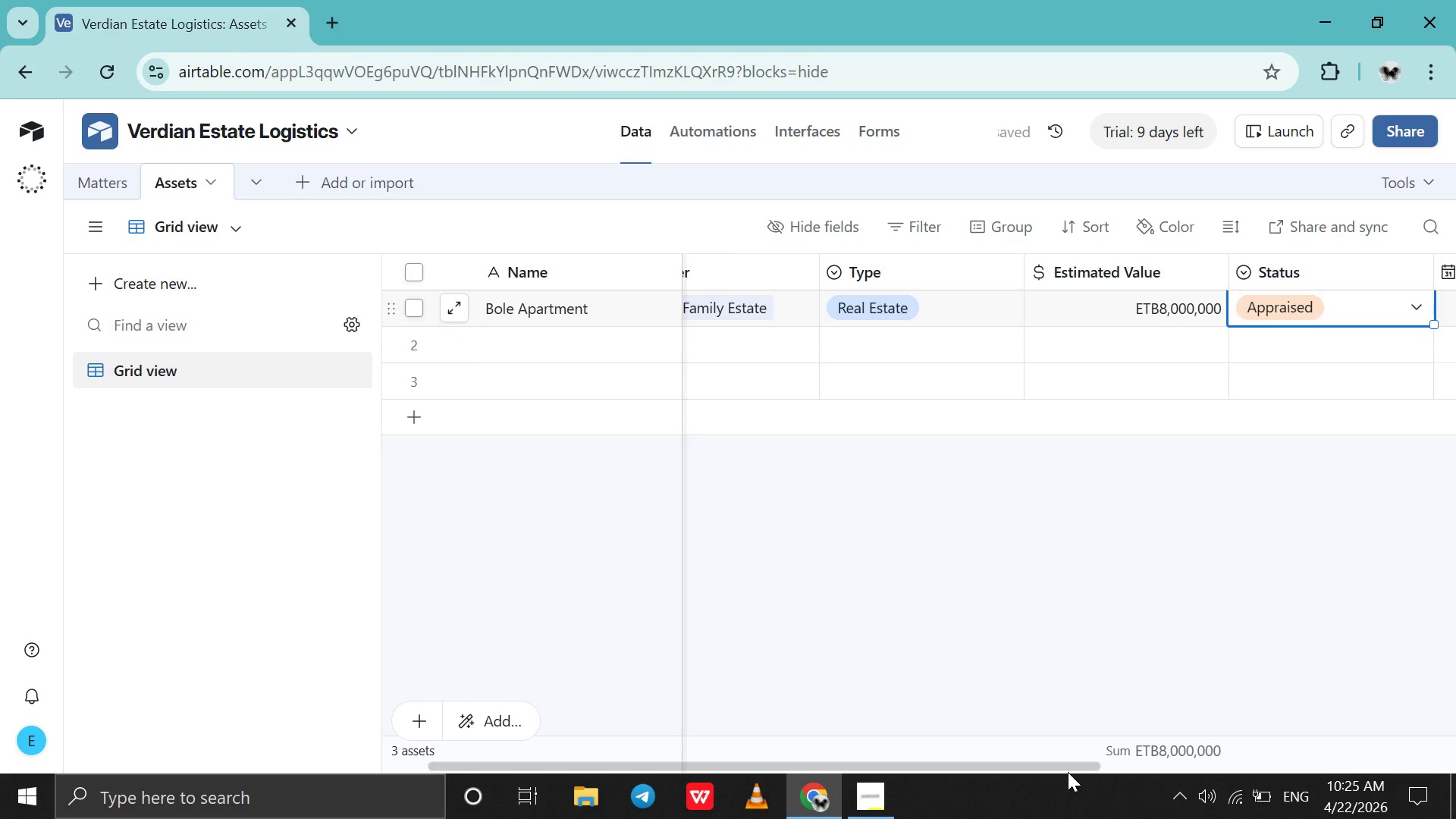 
left_click_drag(start_coordinate=[1063, 761], to_coordinate=[1301, 757])
 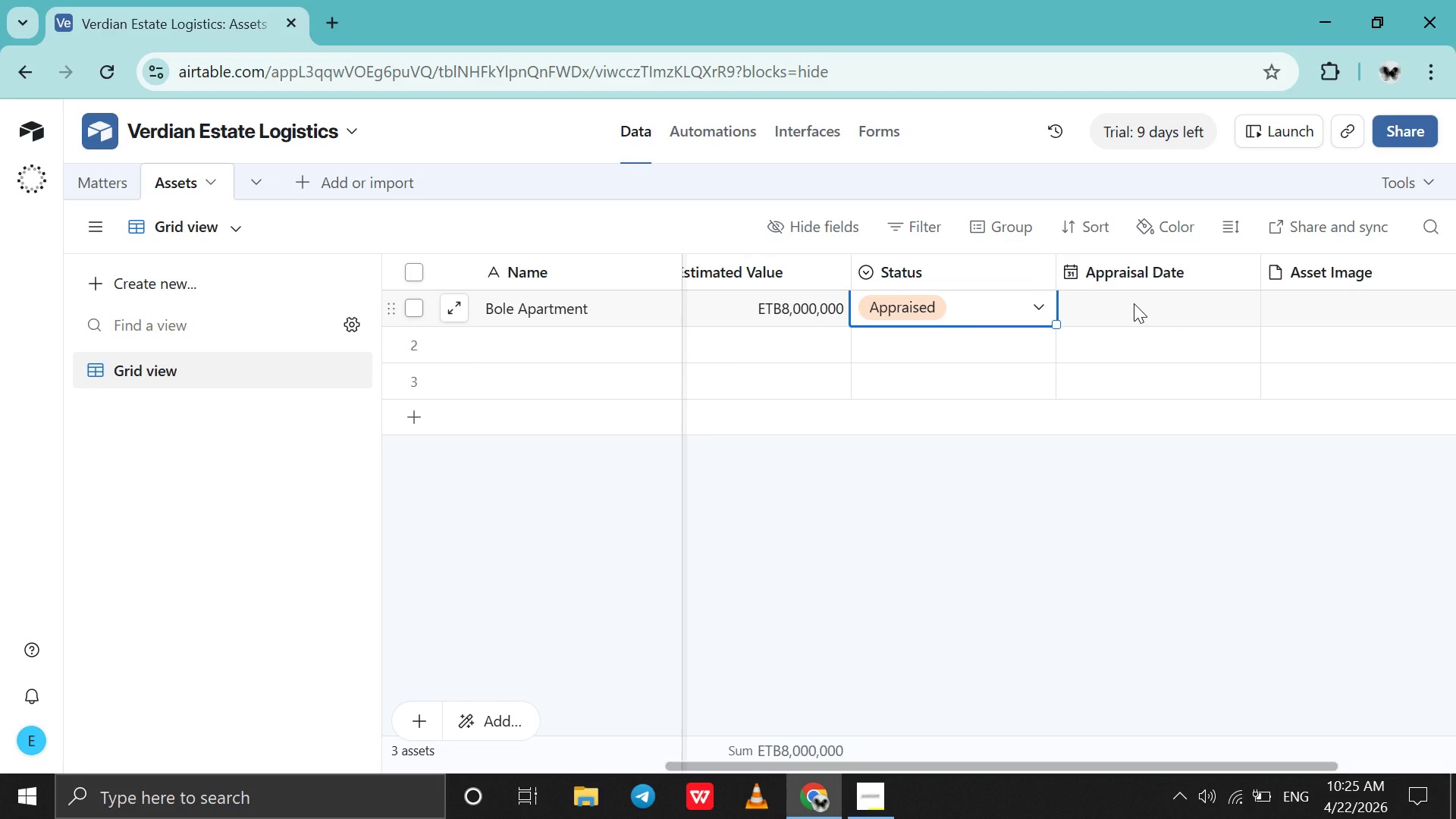 
wait(5.14)
 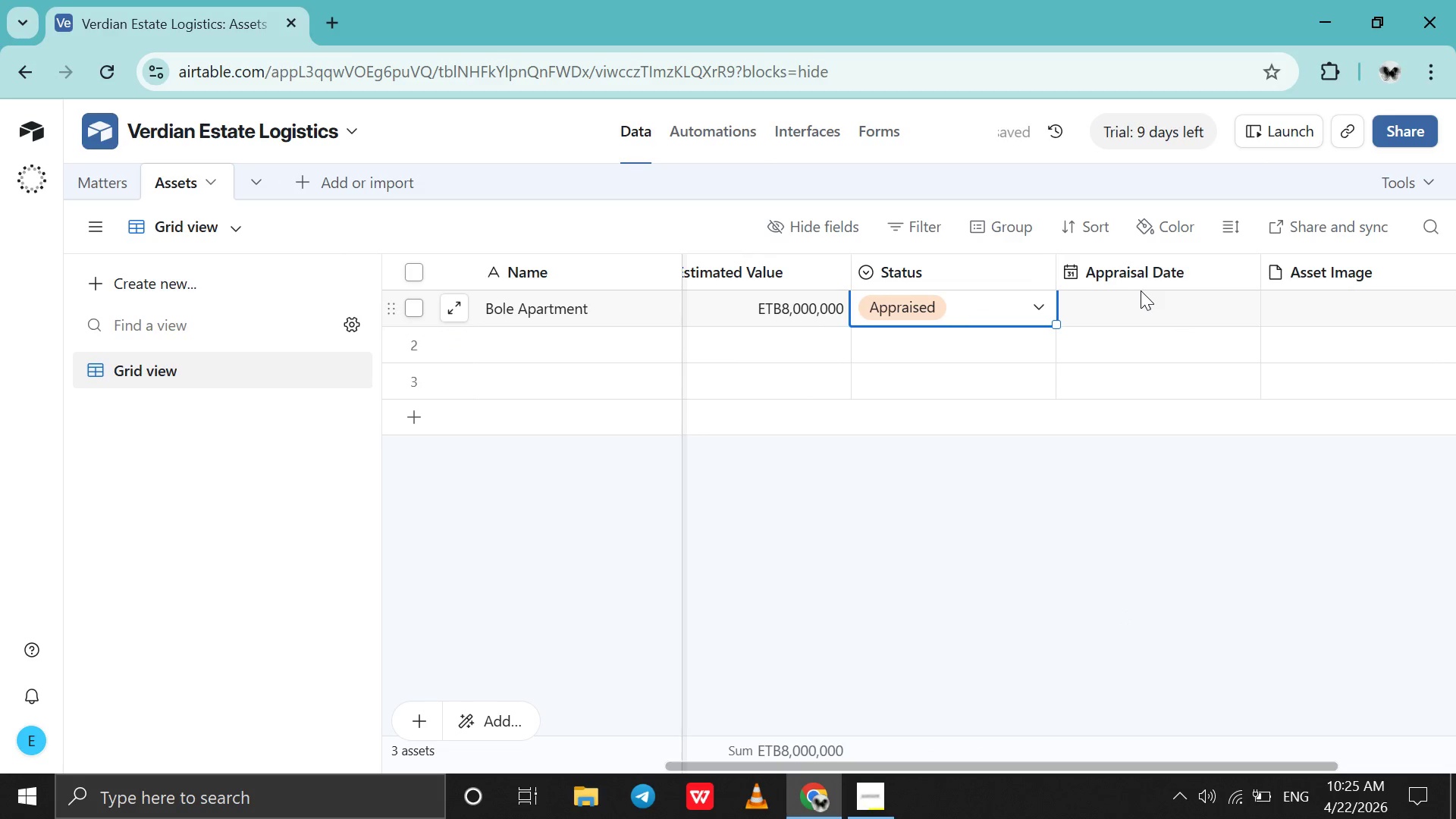 
left_click([1134, 303])
 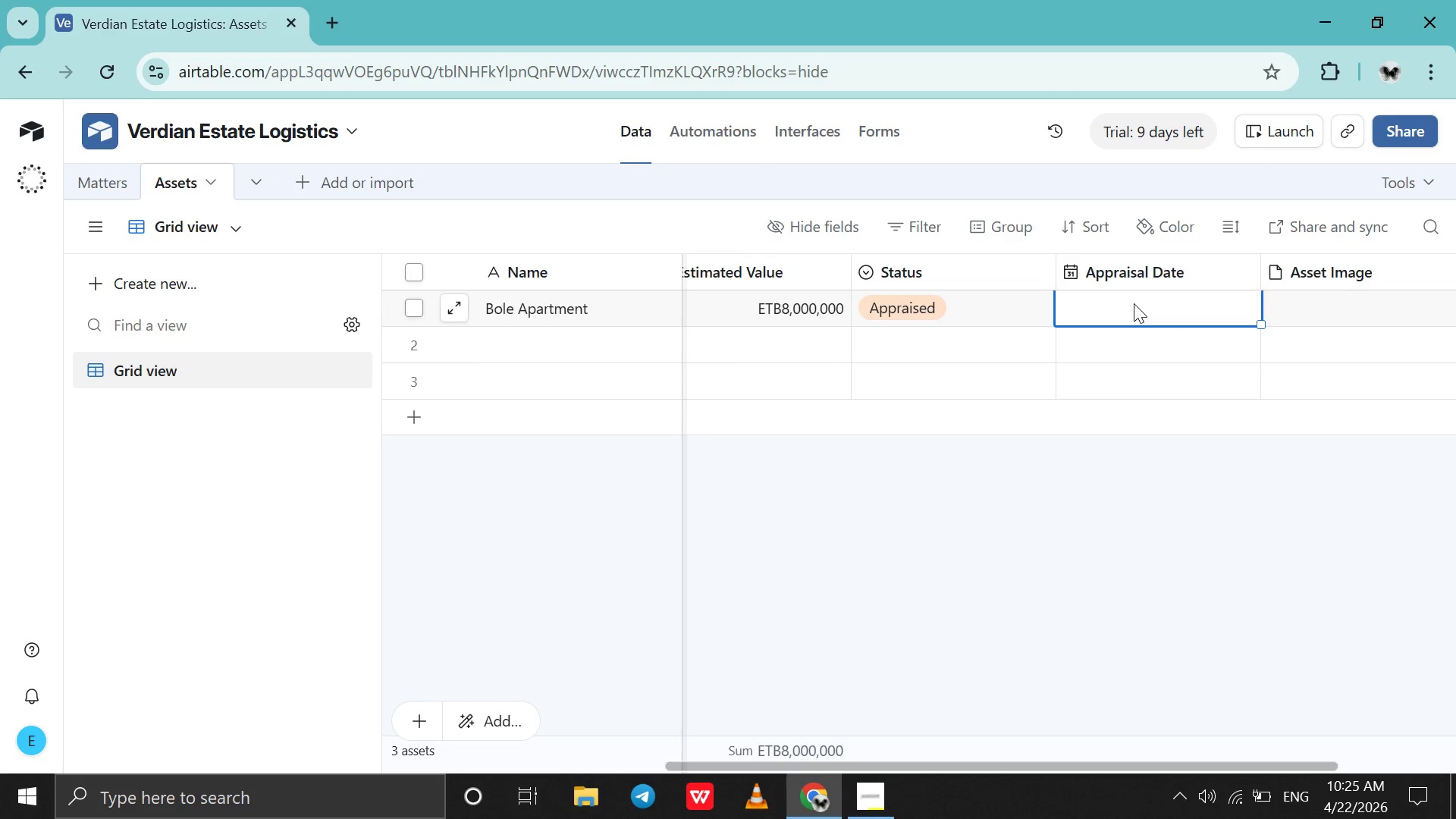 
left_click([1134, 303])
 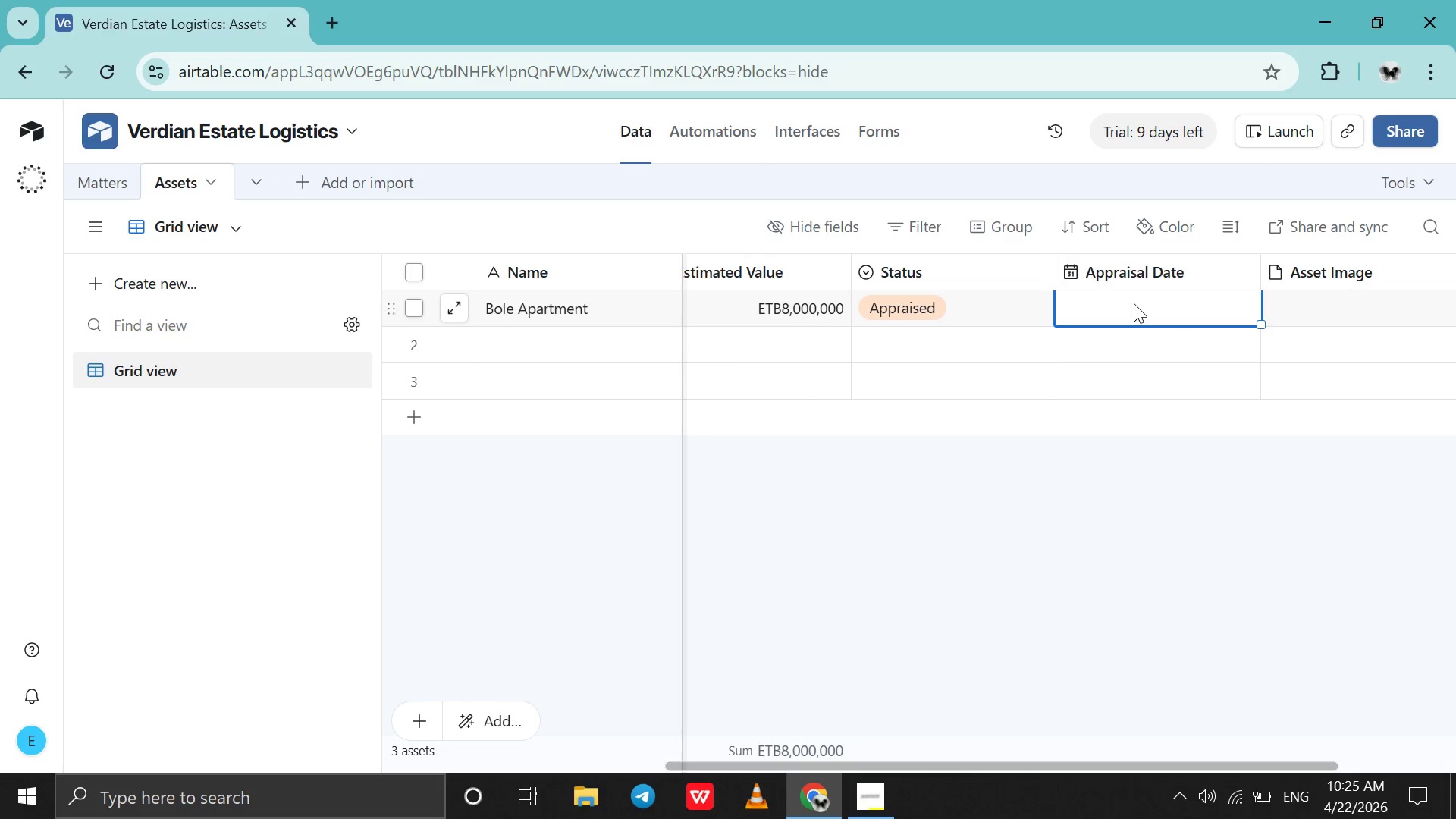 
double_click([1134, 303])
 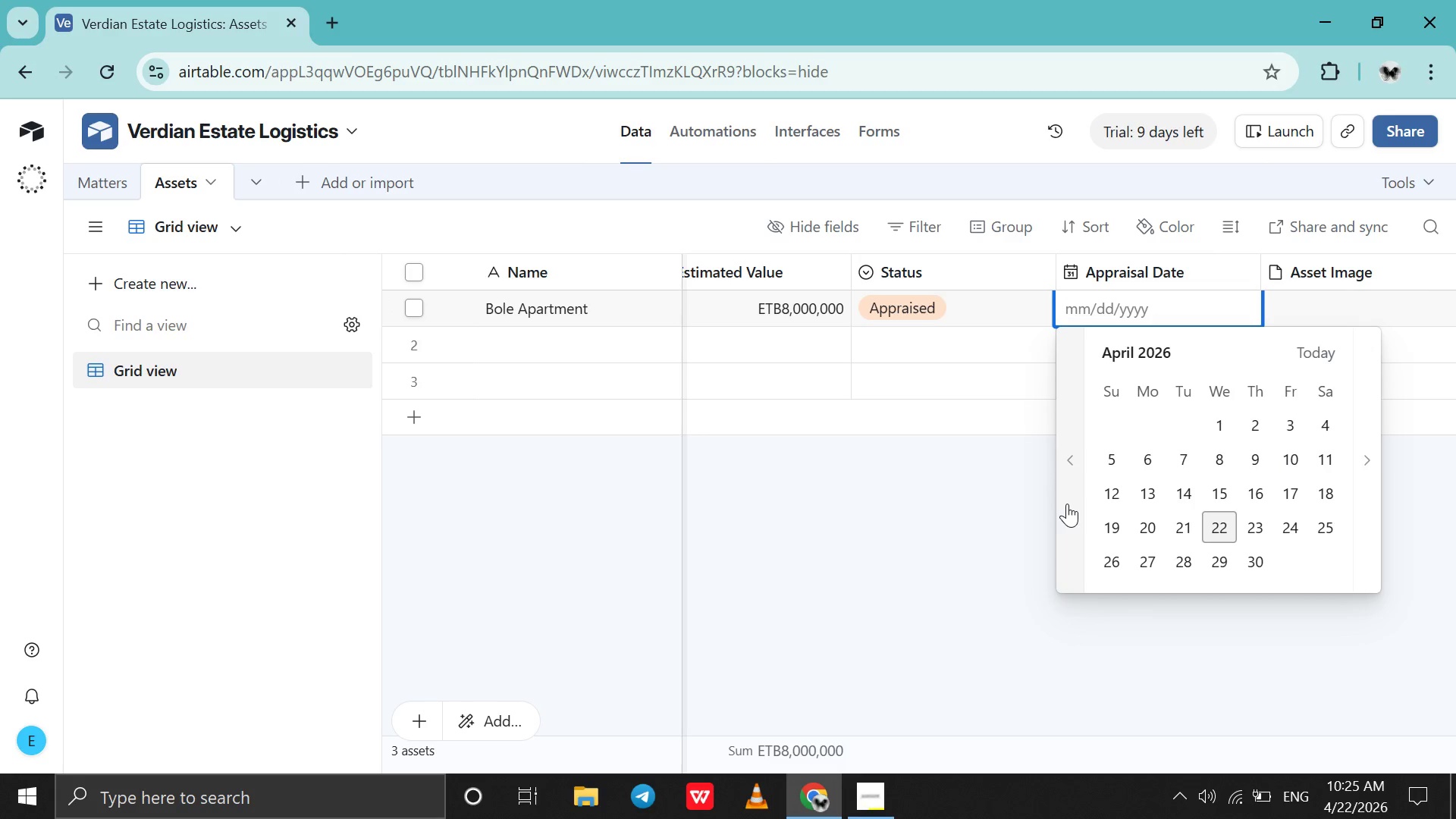 
double_click([1067, 504])
 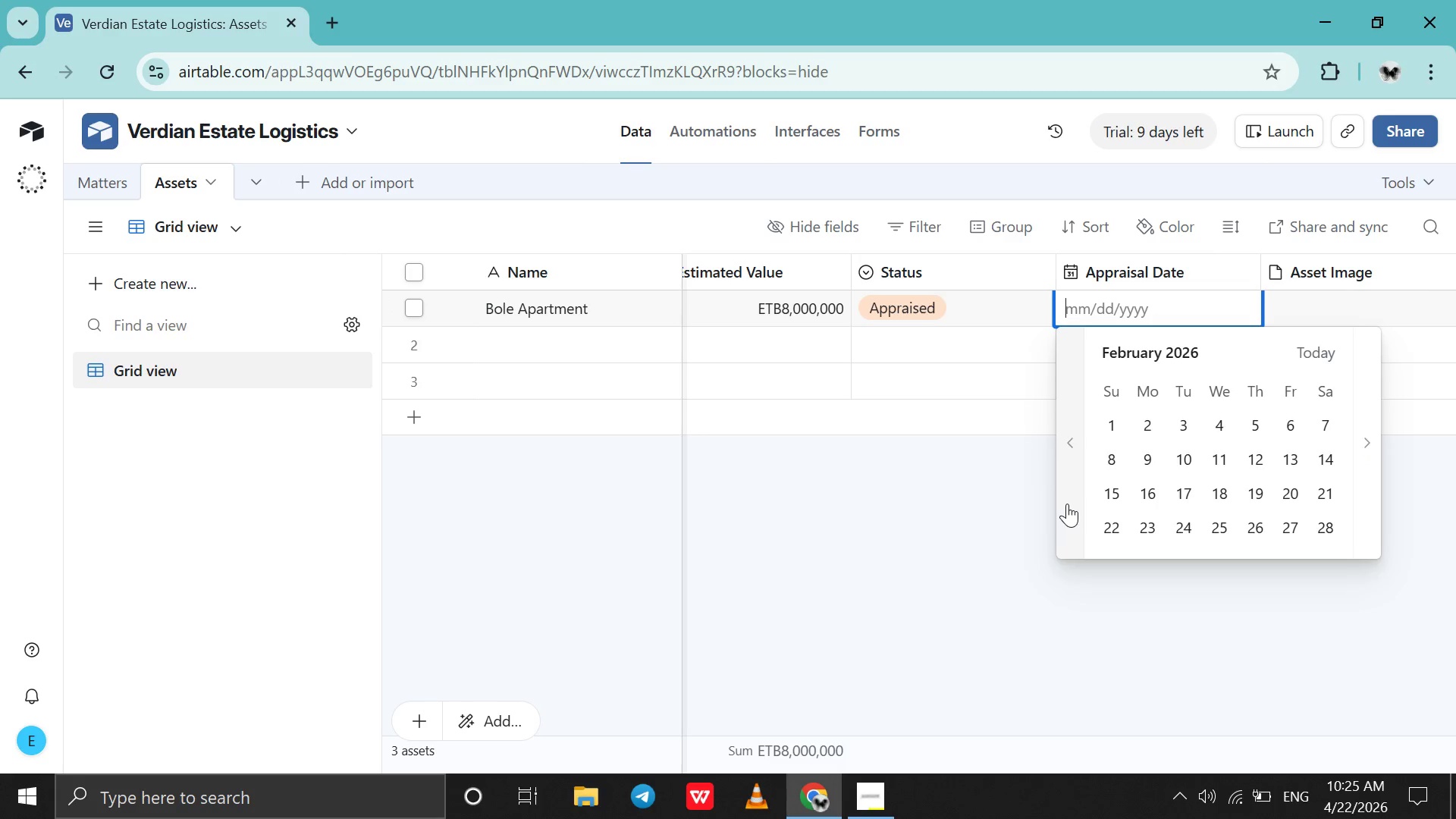 
triple_click([1067, 504])
 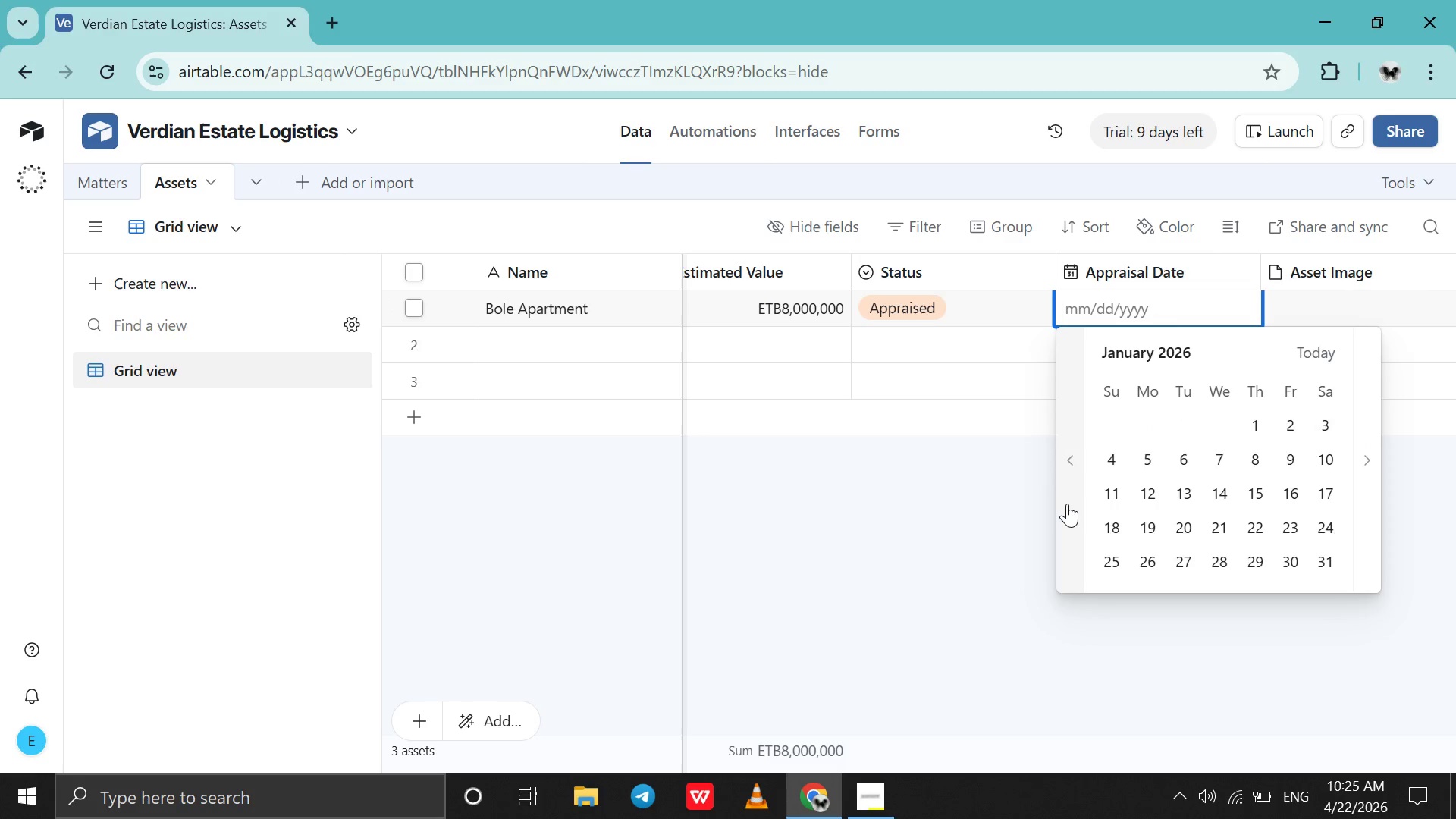 
left_click([1067, 504])
 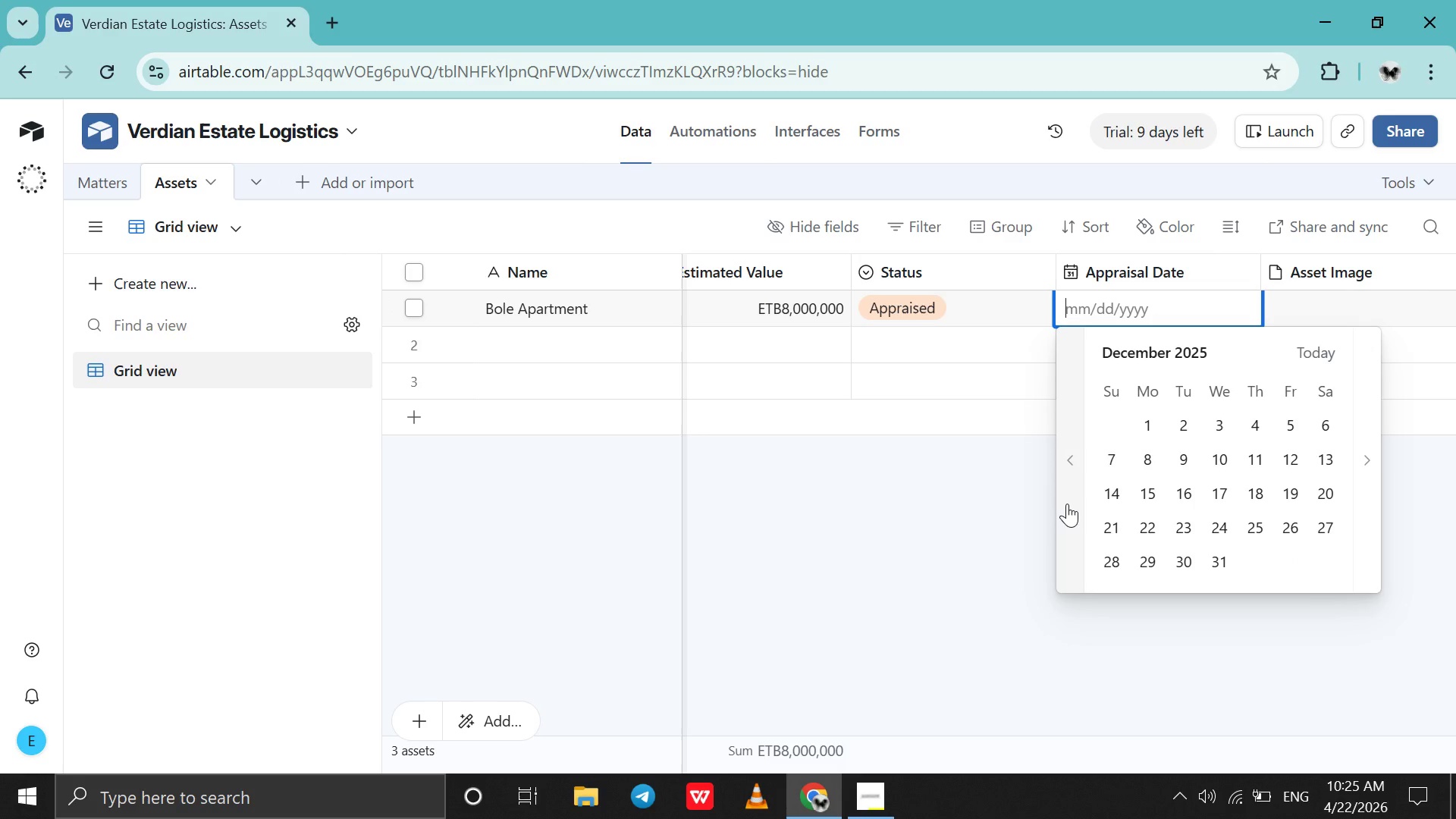 
left_click([1067, 504])
 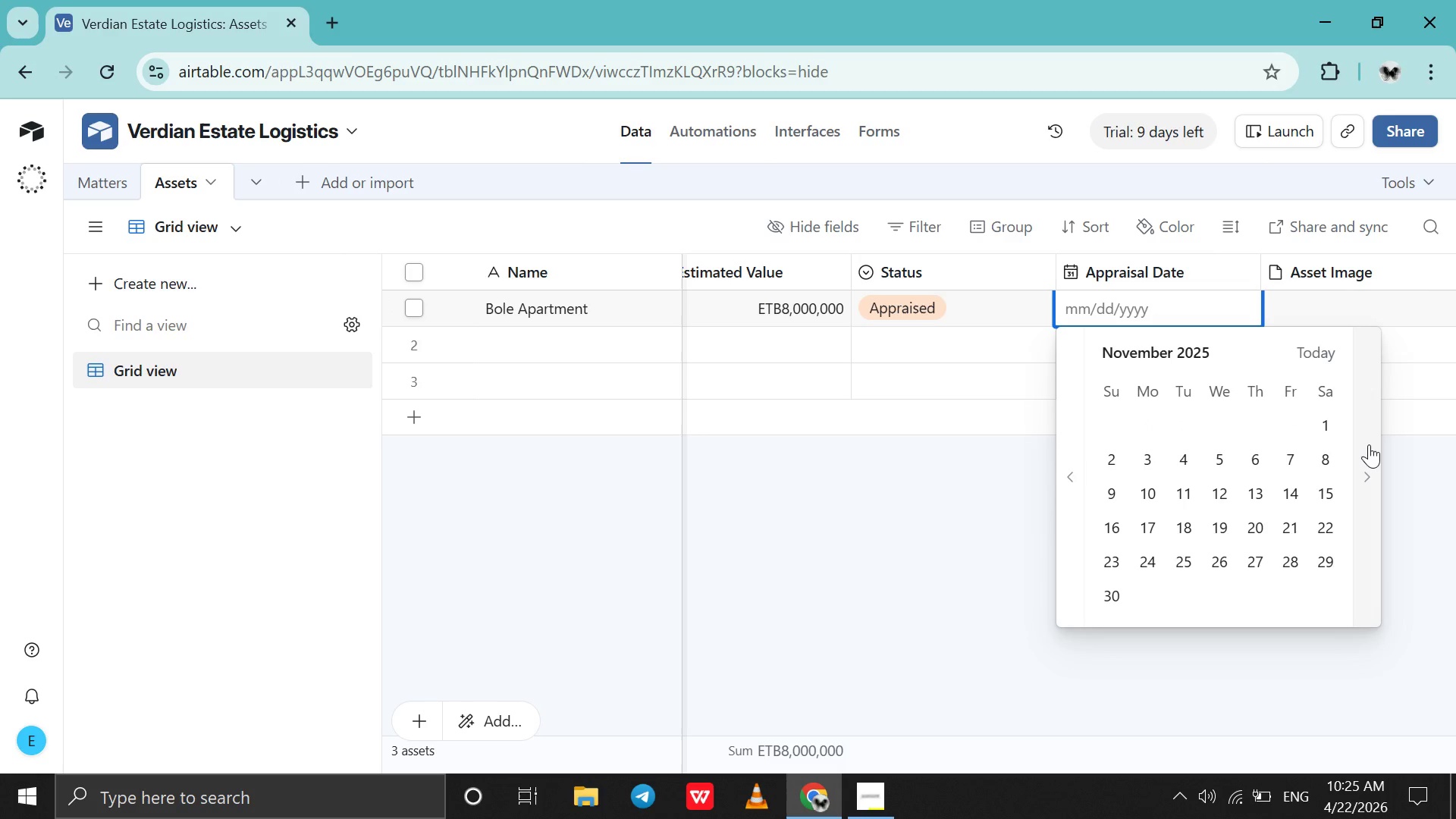 
left_click([1369, 444])
 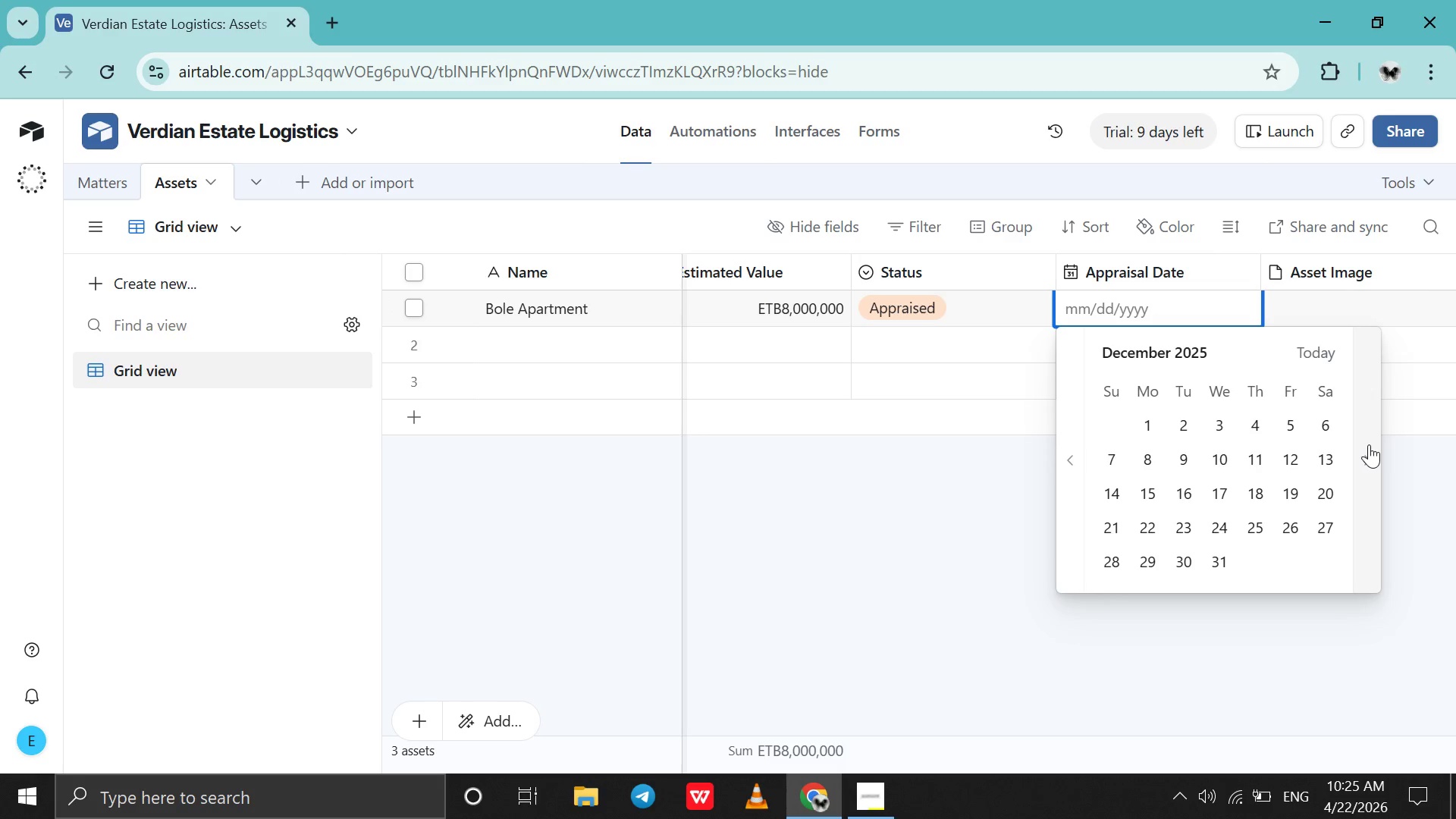 
left_click([1369, 444])
 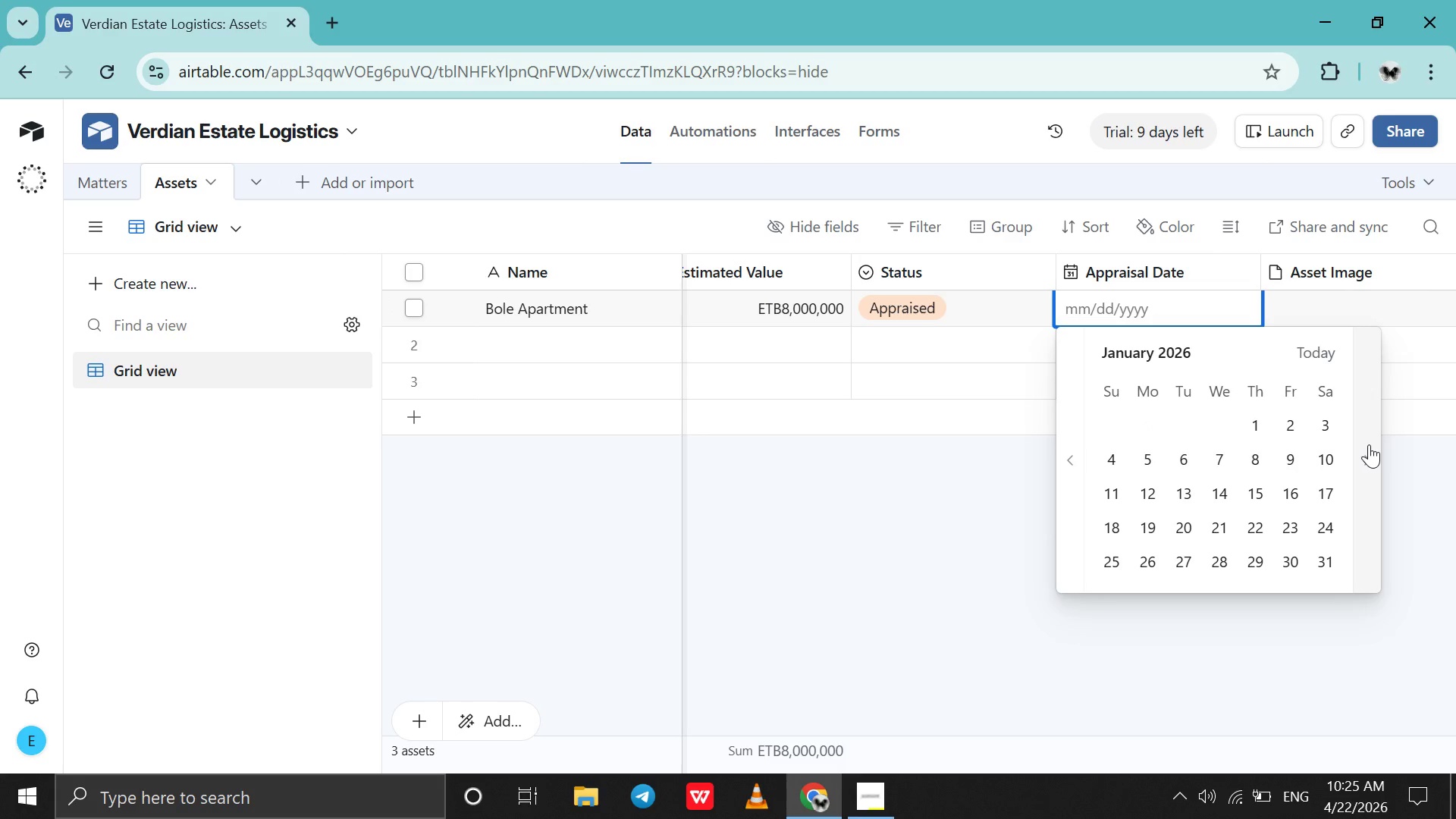 
left_click([1369, 444])
 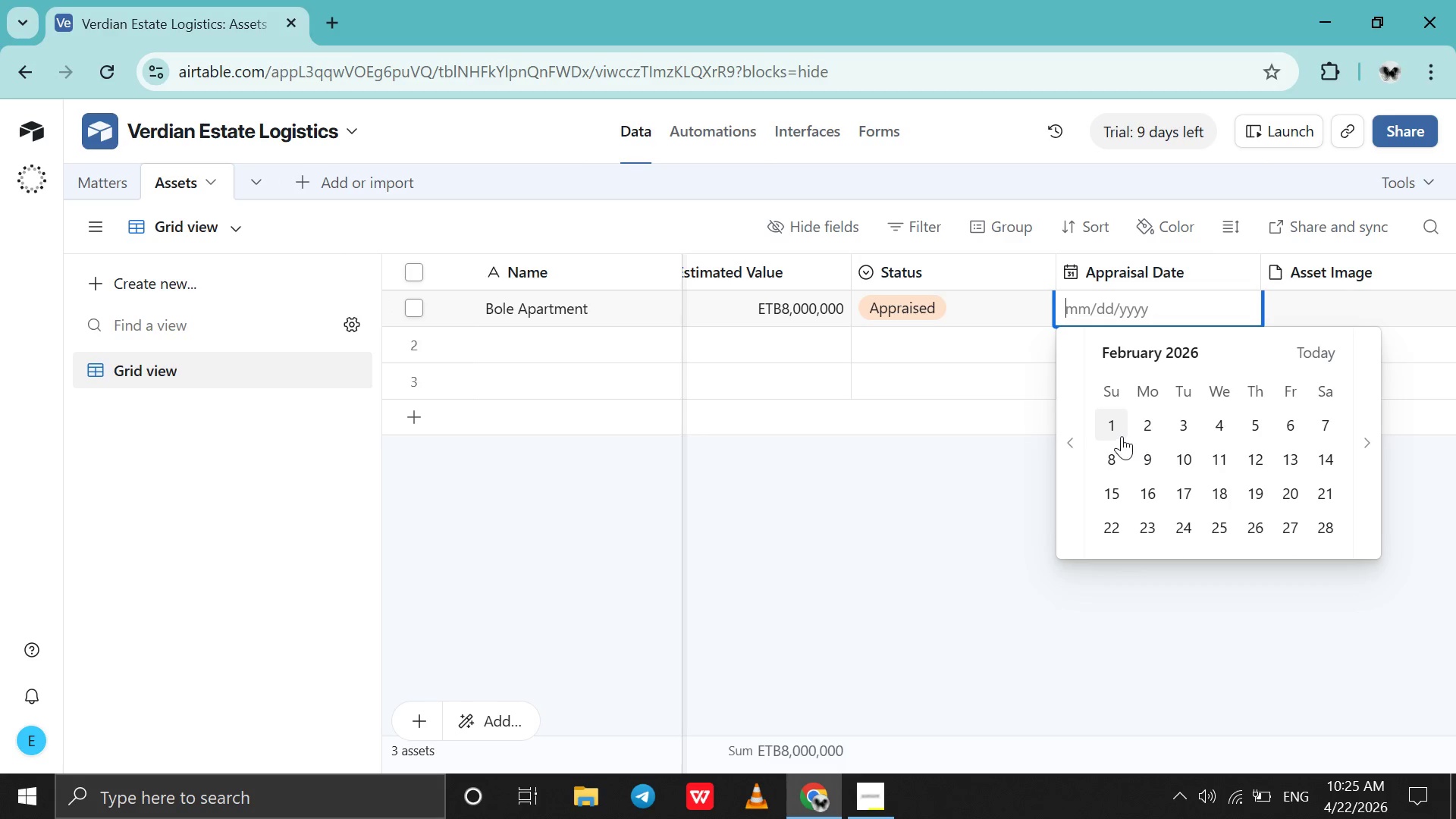 
left_click([1122, 436])
 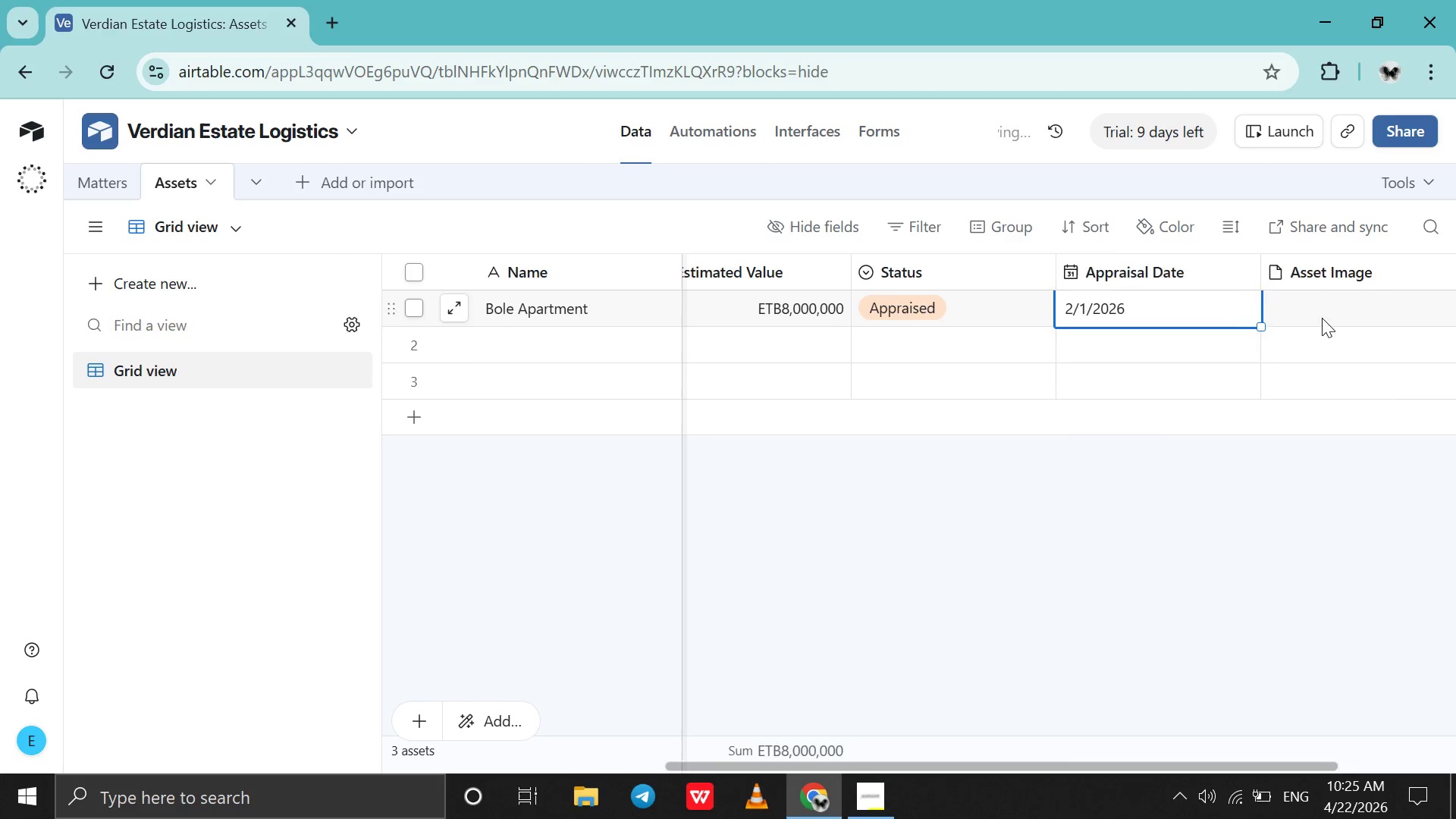 
left_click([1322, 318])
 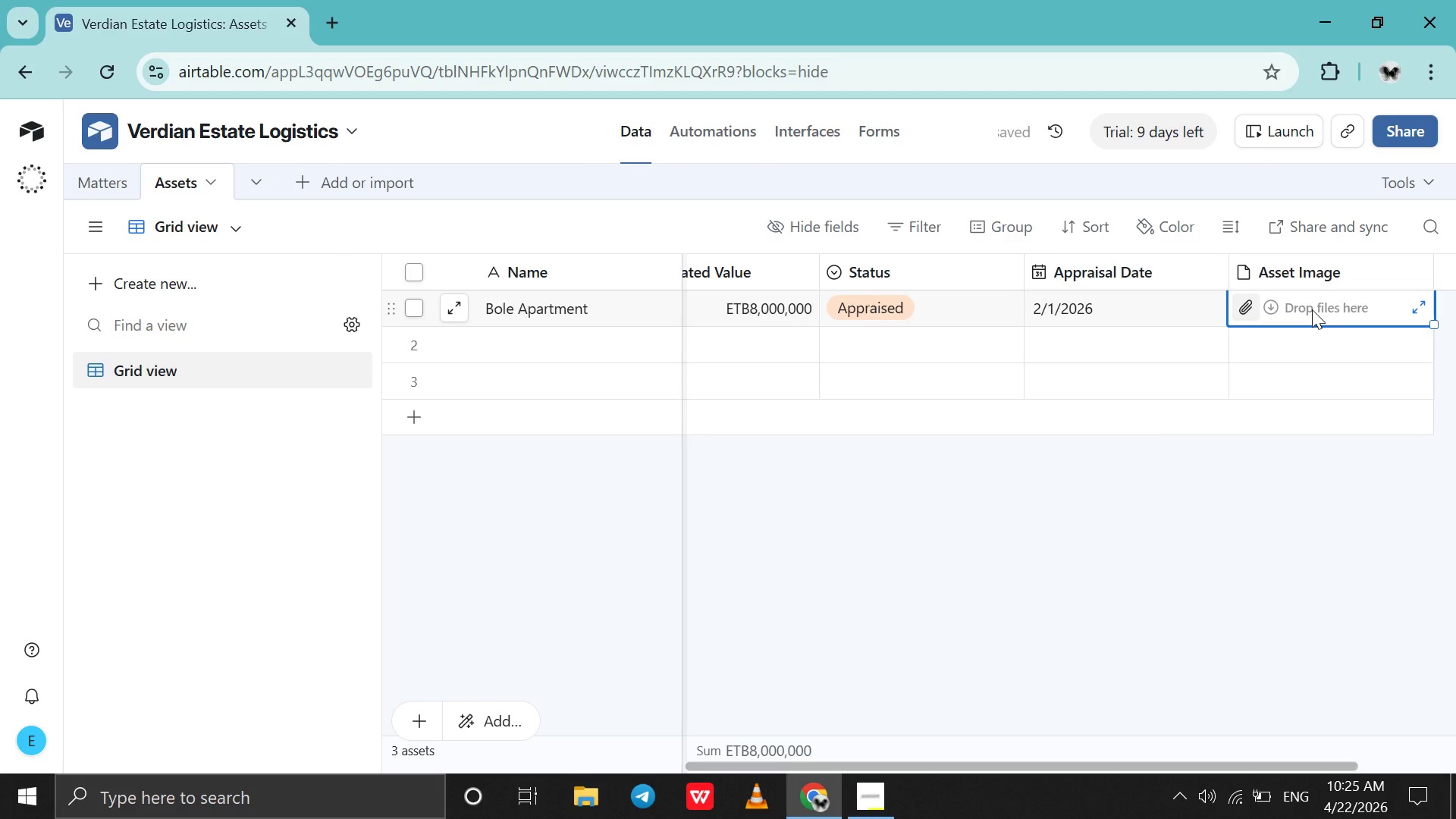 
left_click([1312, 309])
 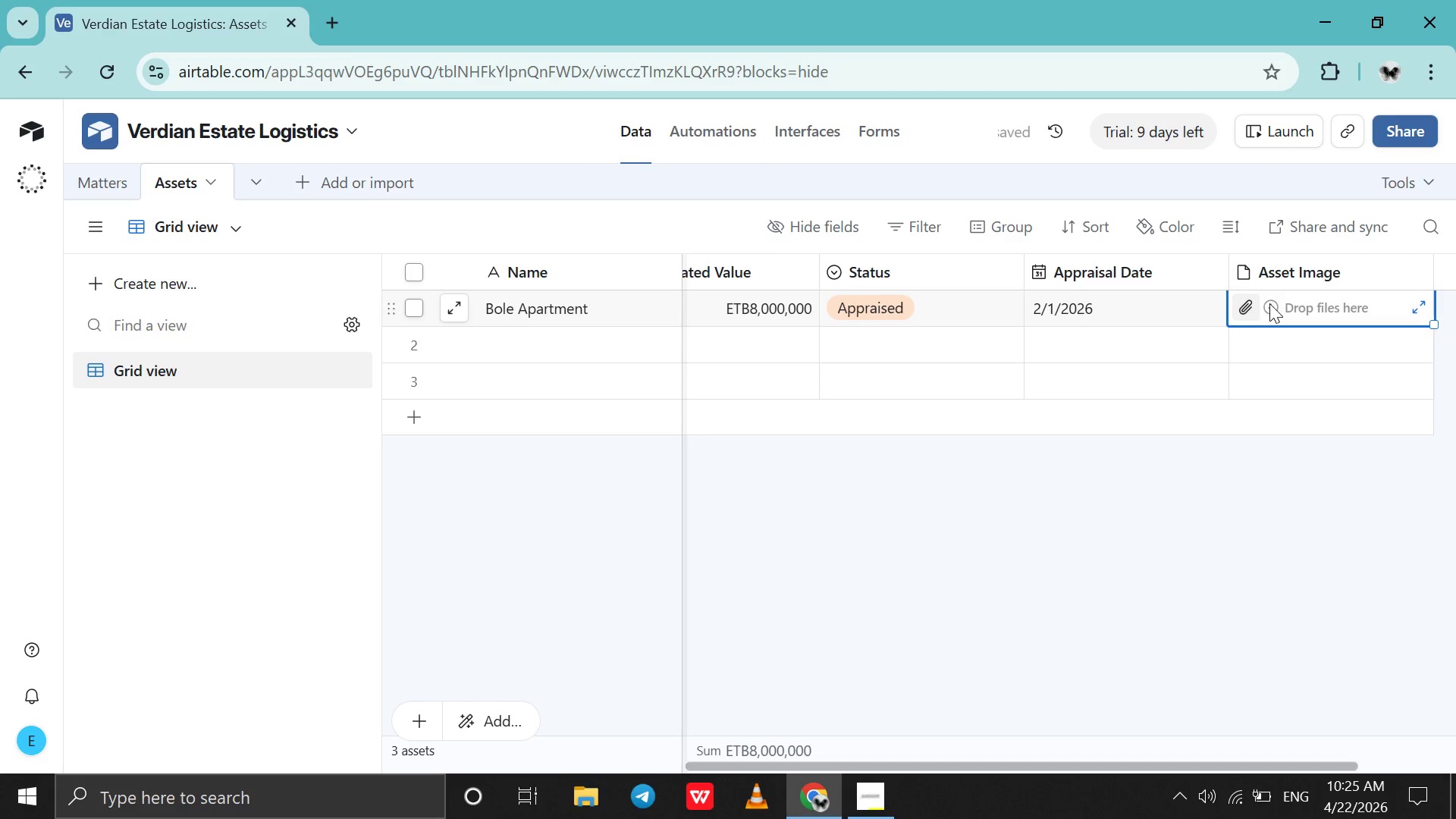 
double_click([1269, 303])
 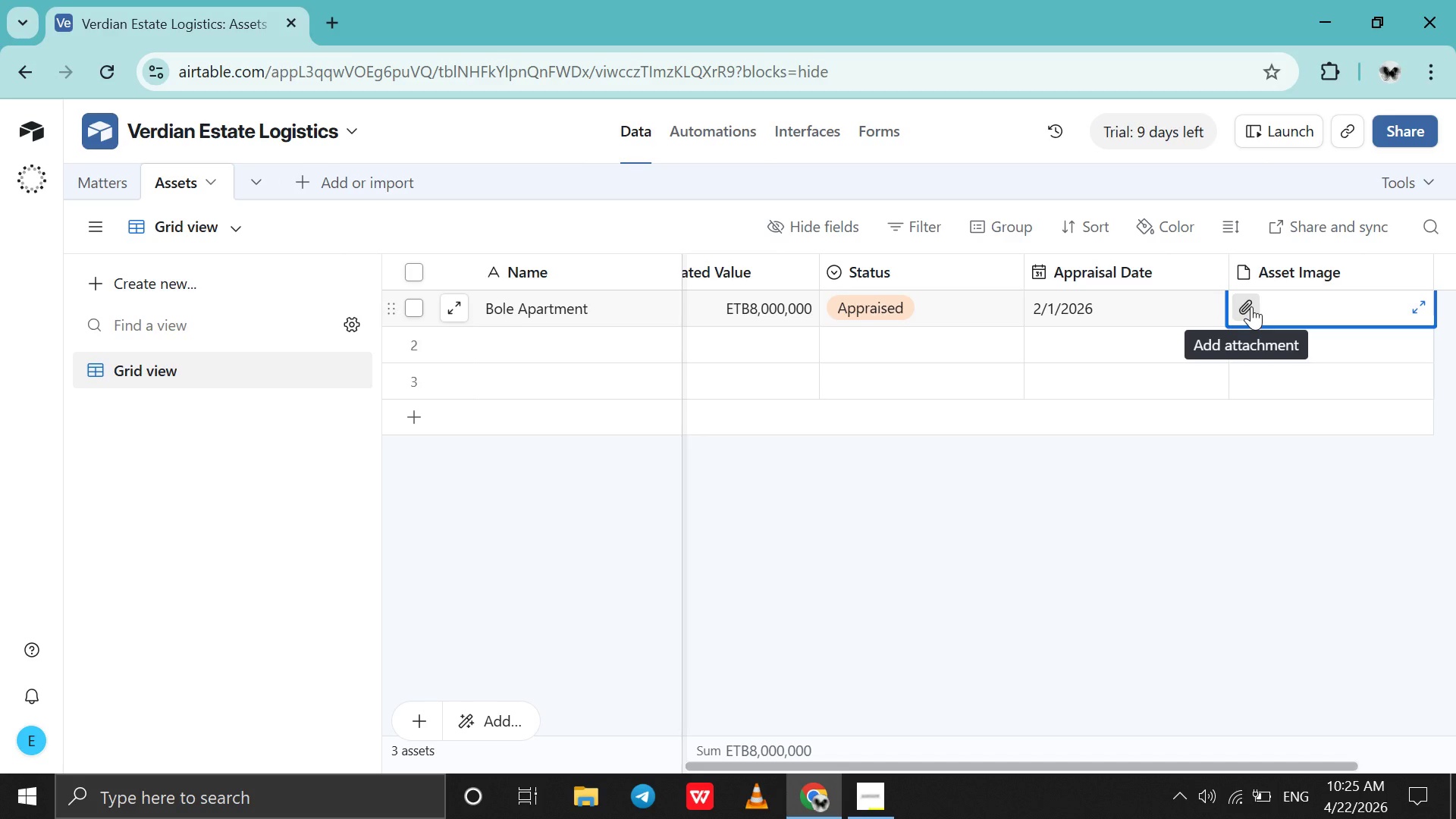 
left_click([1251, 306])
 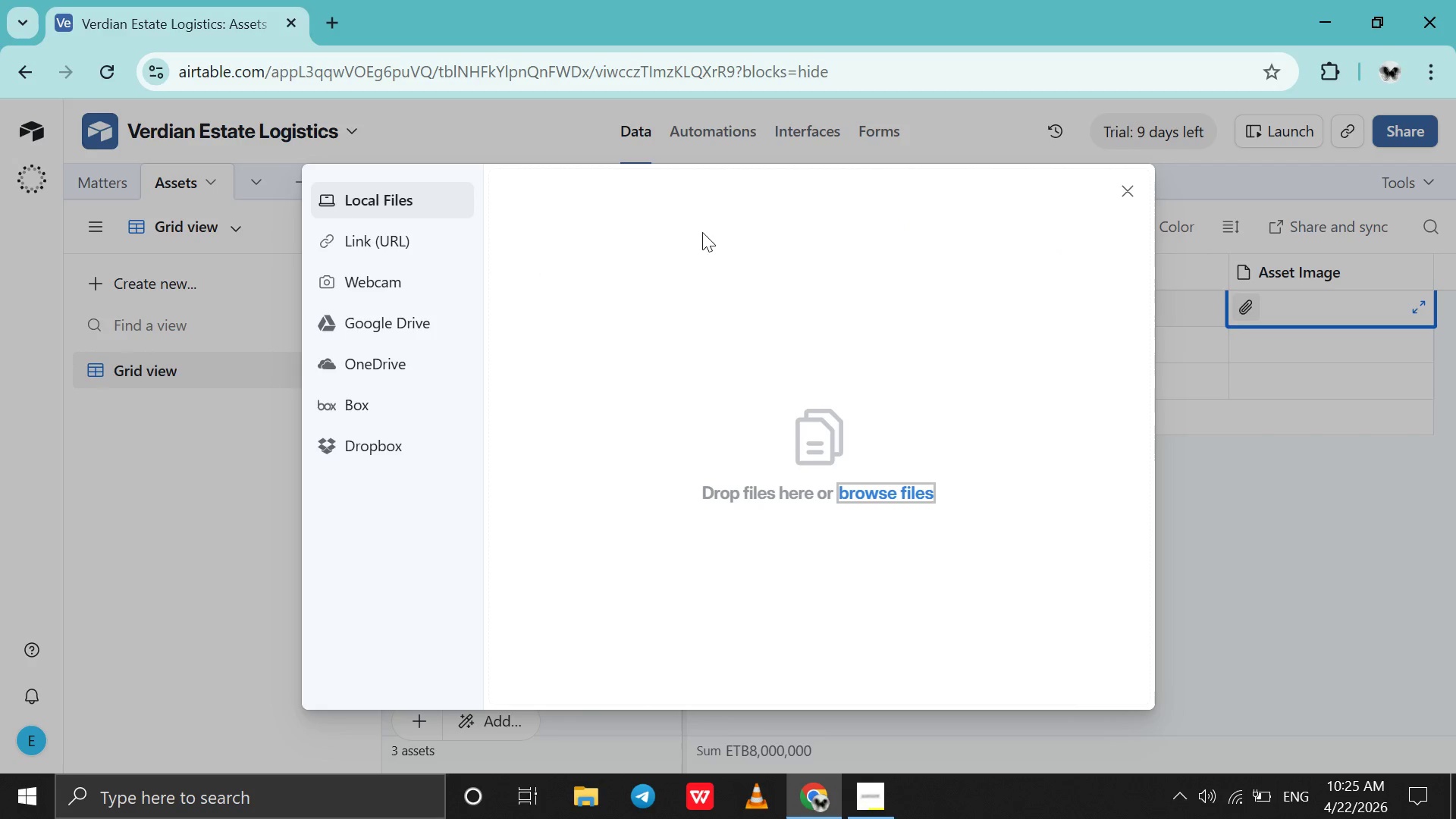 
wait(5.17)
 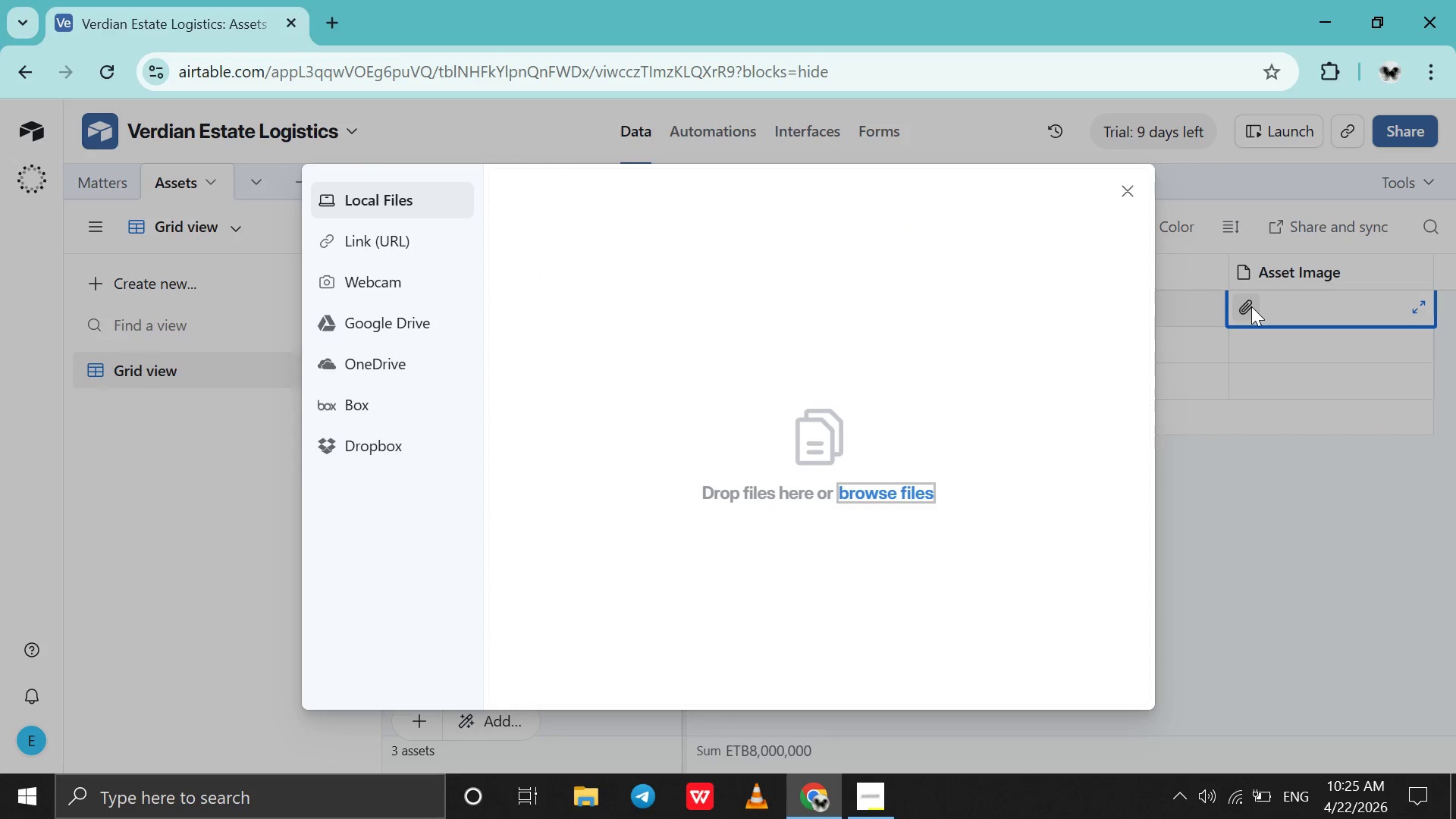 
left_click([334, 22])
 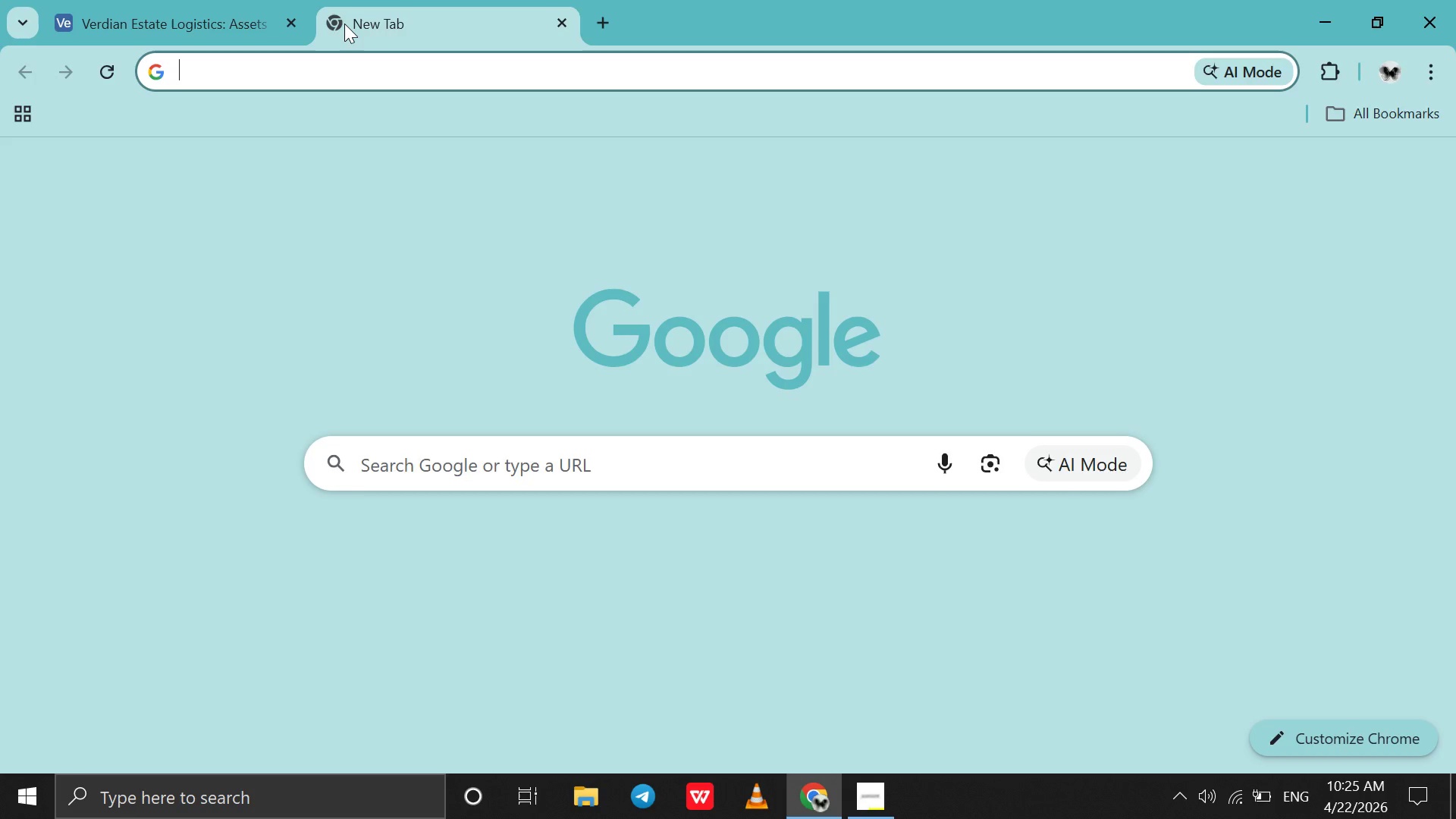 
type(real estate)
 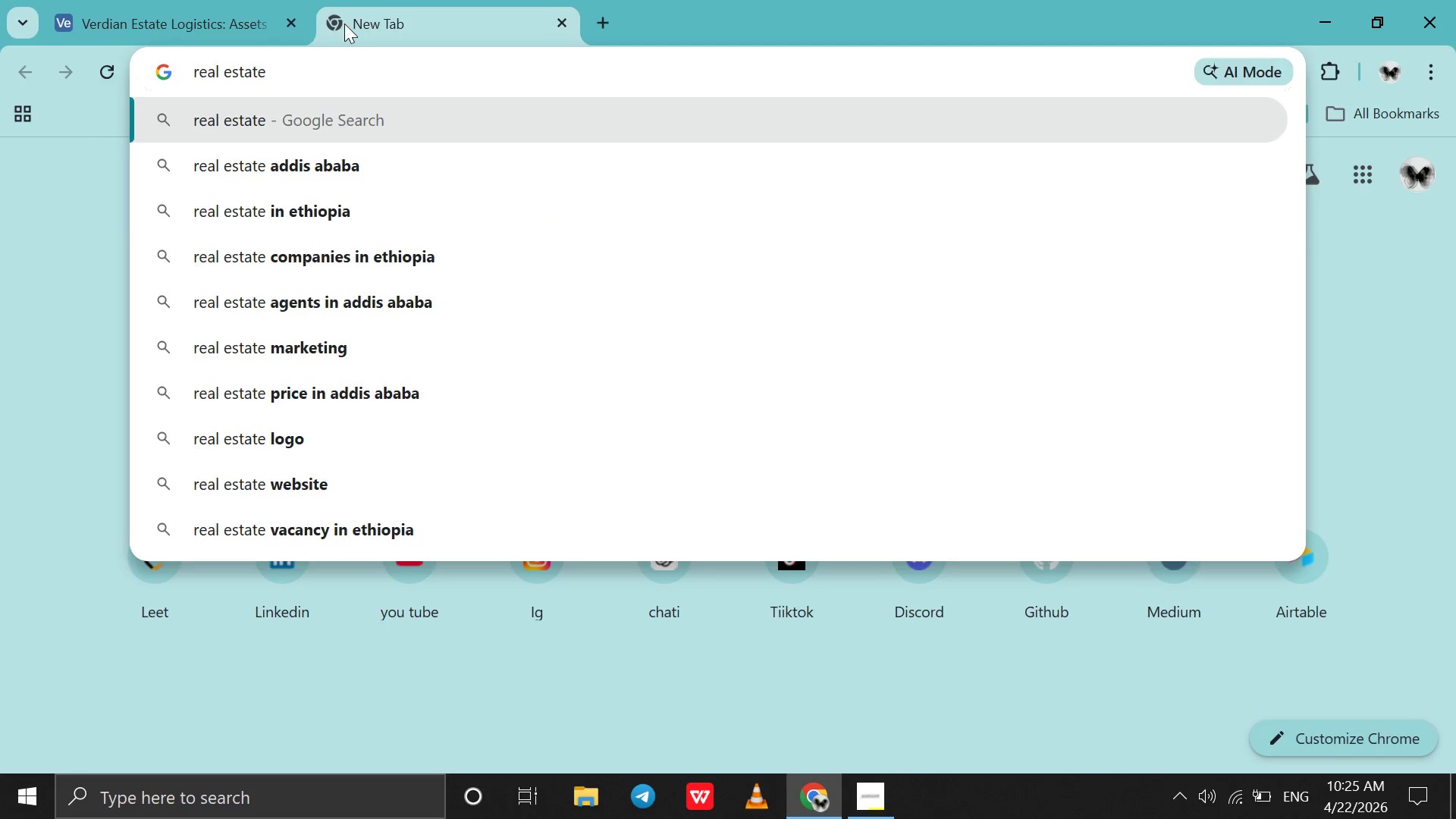 
key(Enter)
 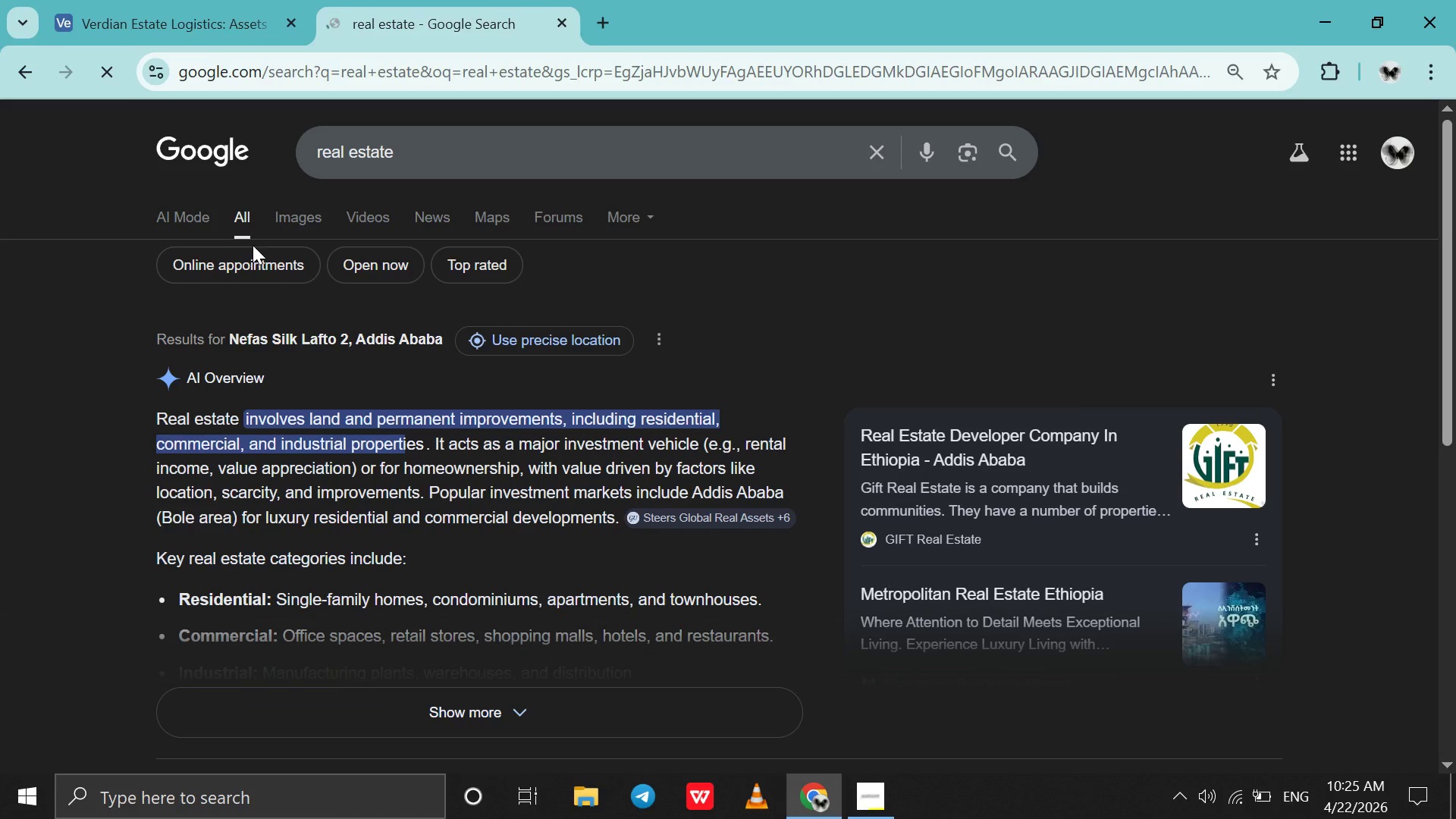 
left_click([306, 235])
 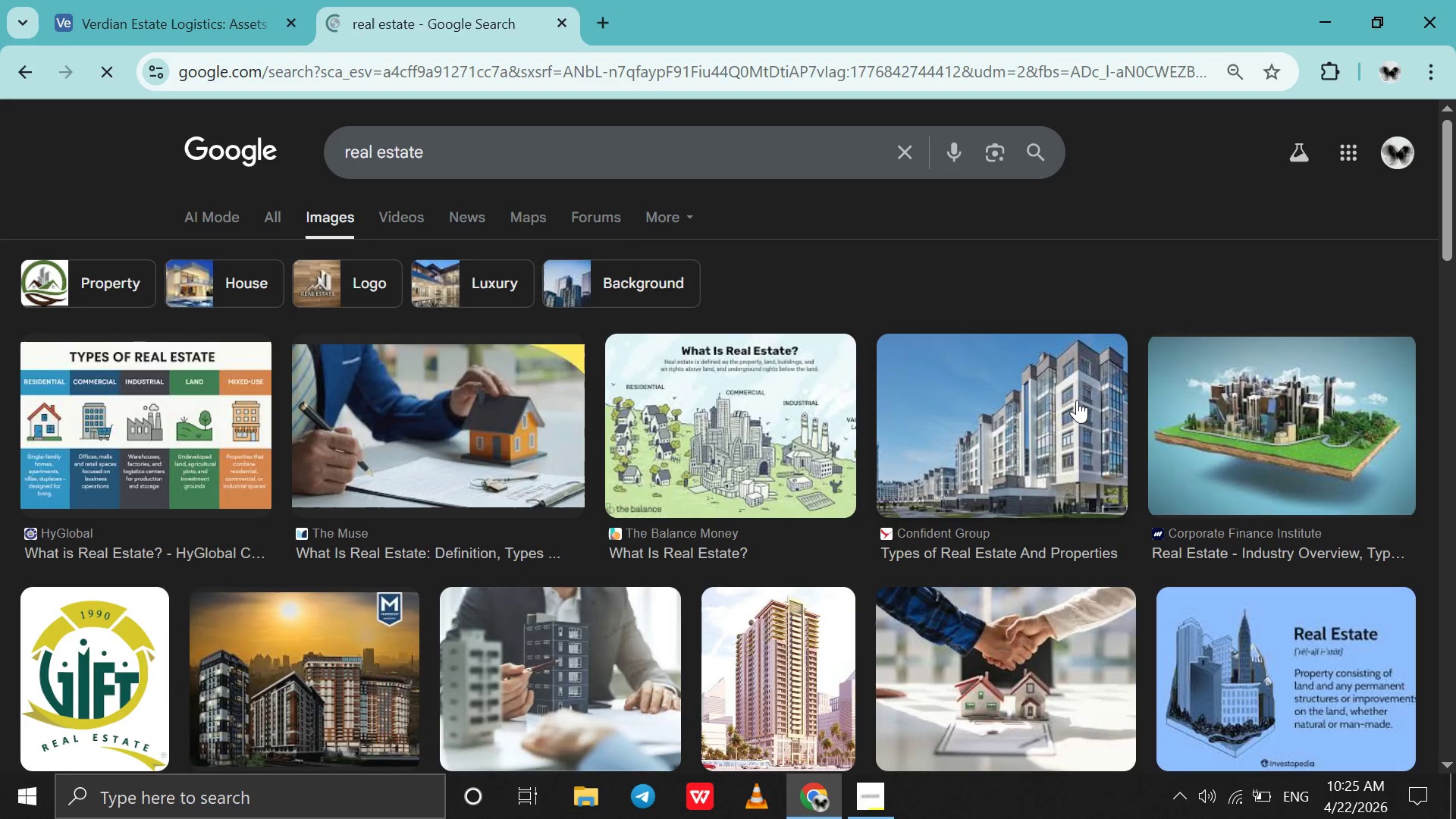 
left_click_drag(start_coordinate=[1077, 400], to_coordinate=[768, 397])
 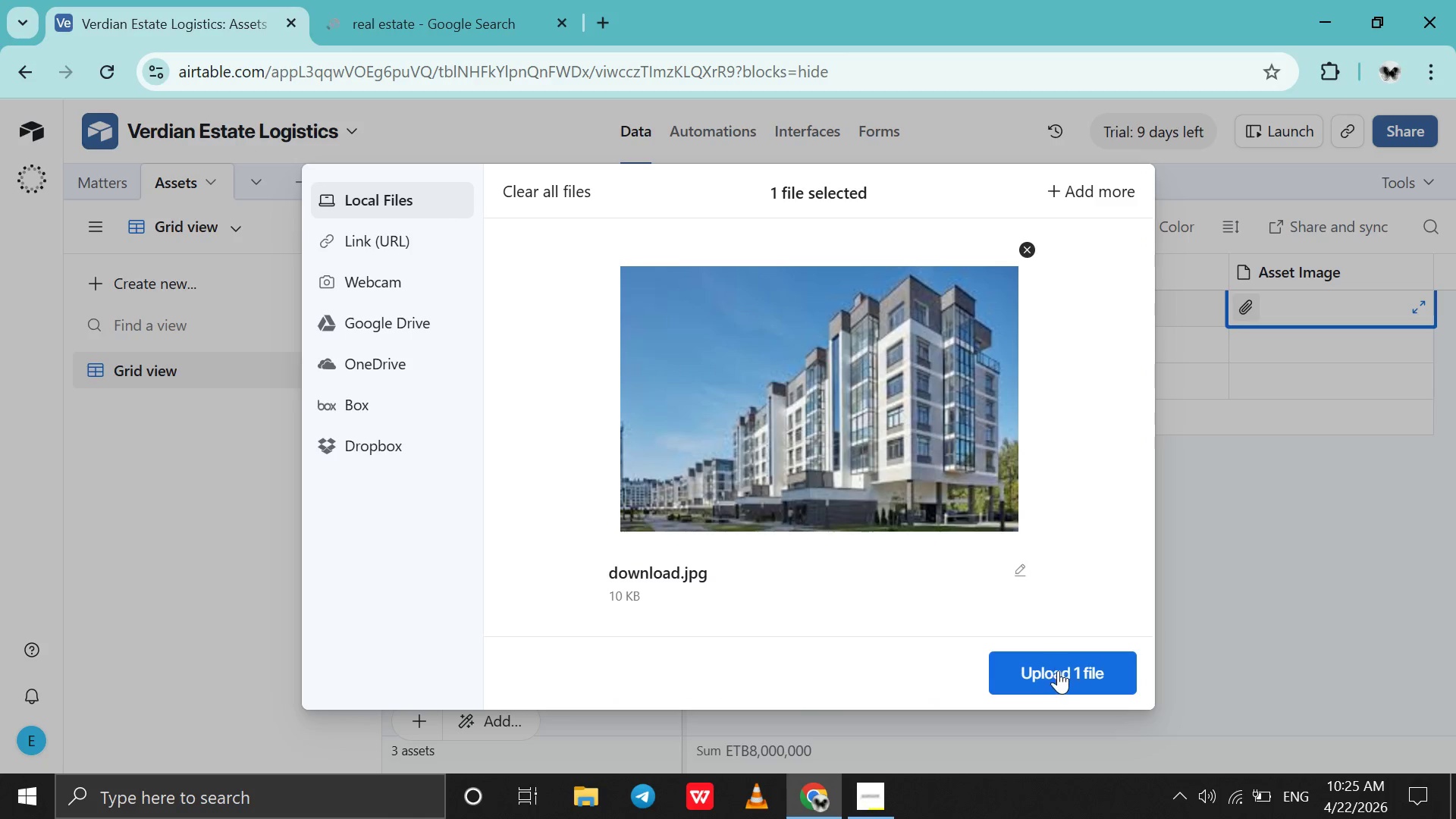 
left_click([1056, 677])
 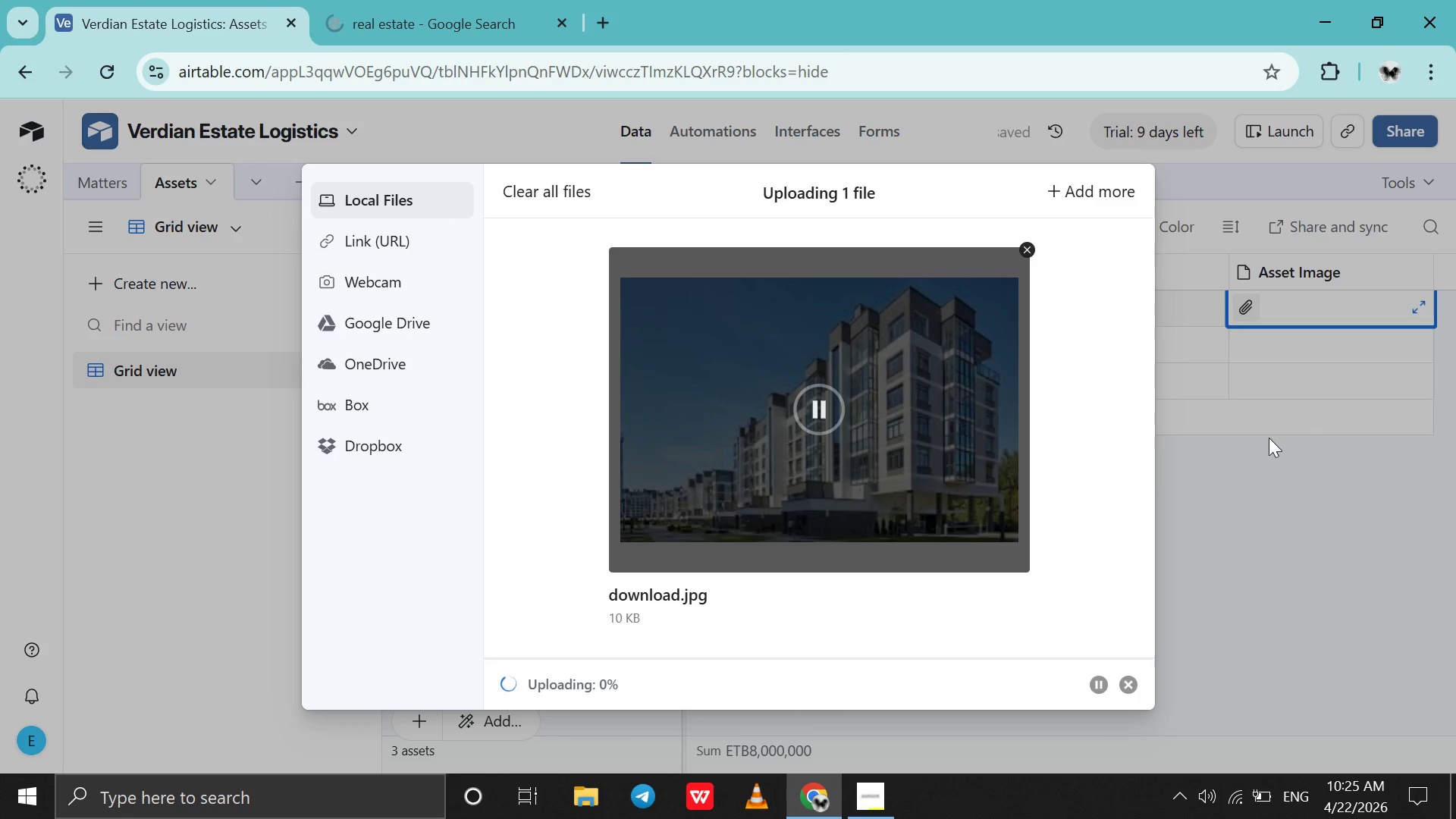 
scroll: coordinate [996, 447], scroll_direction: down, amount: 2.0
 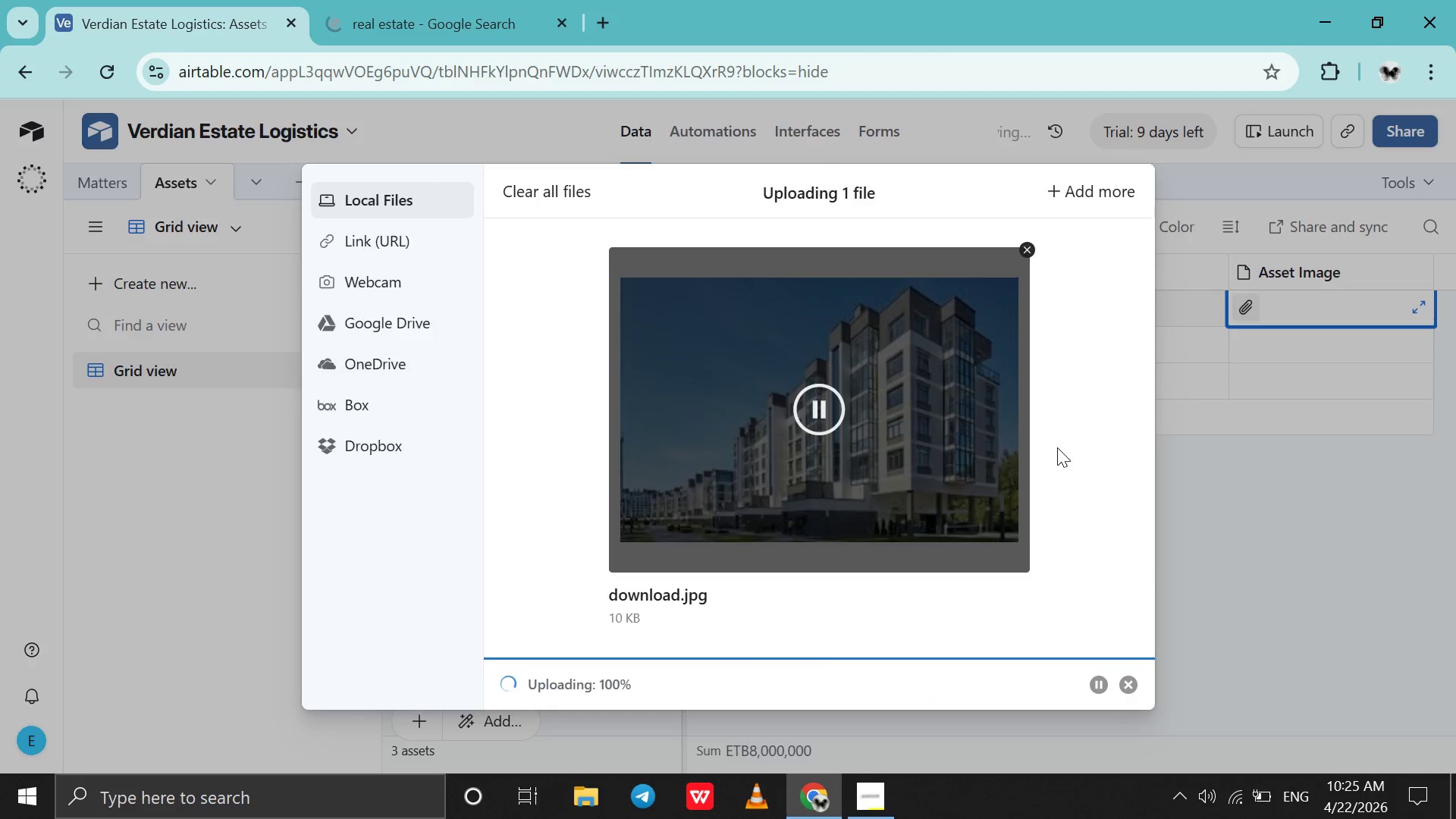 
scroll: coordinate [1057, 447], scroll_direction: up, amount: 1.0
 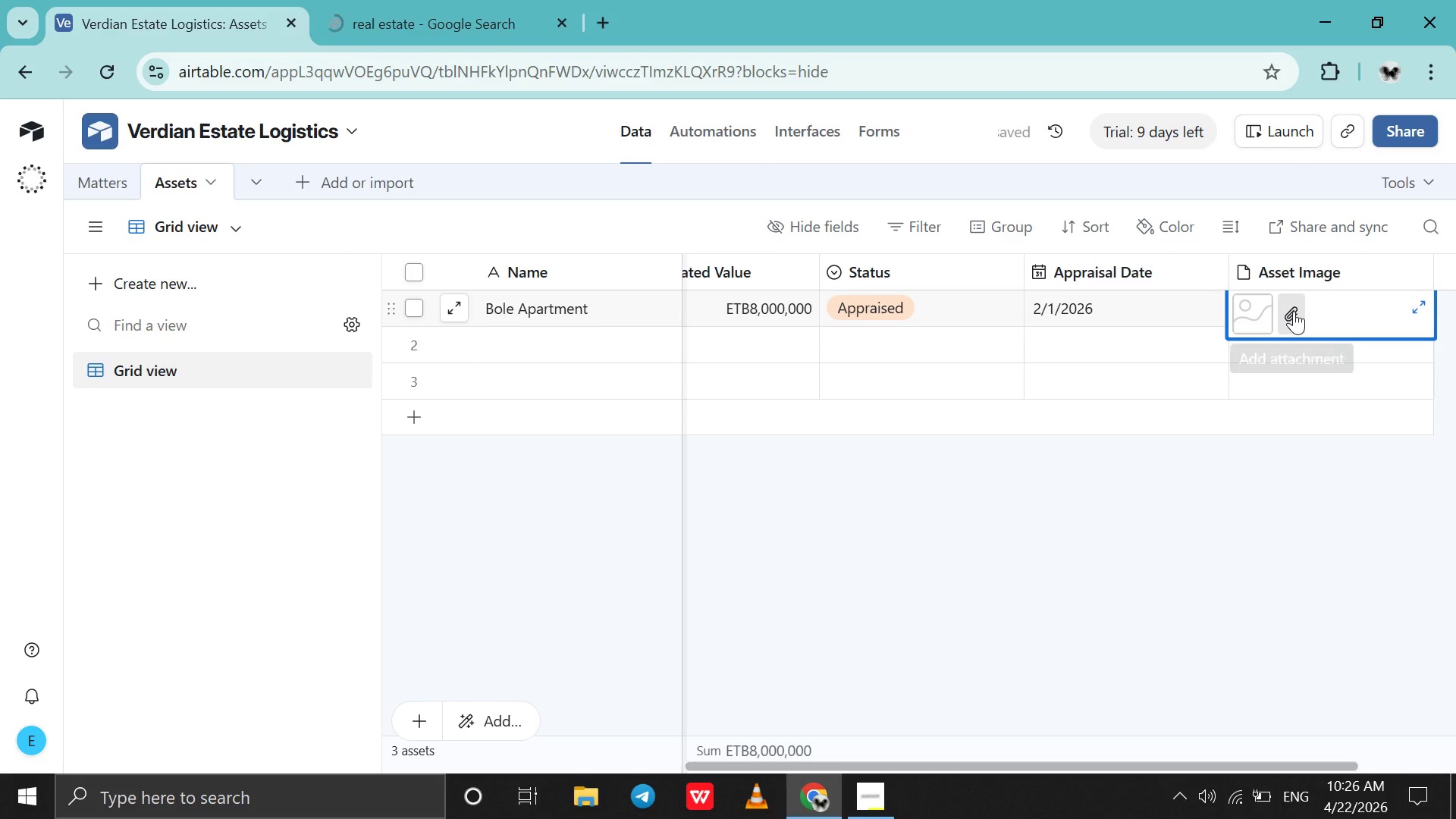 
mouse_move([1257, 337])
 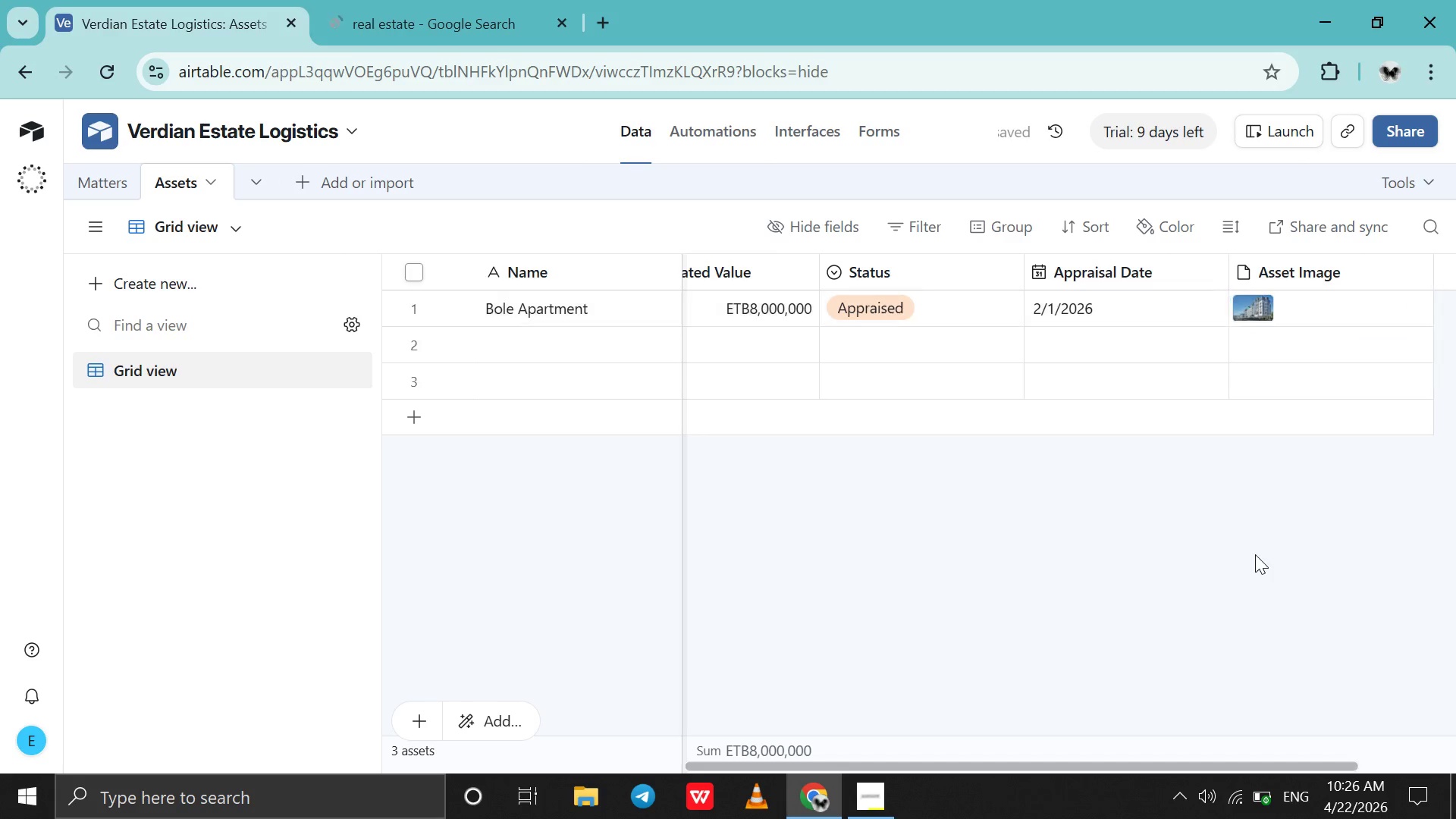 
left_click([1255, 554])
 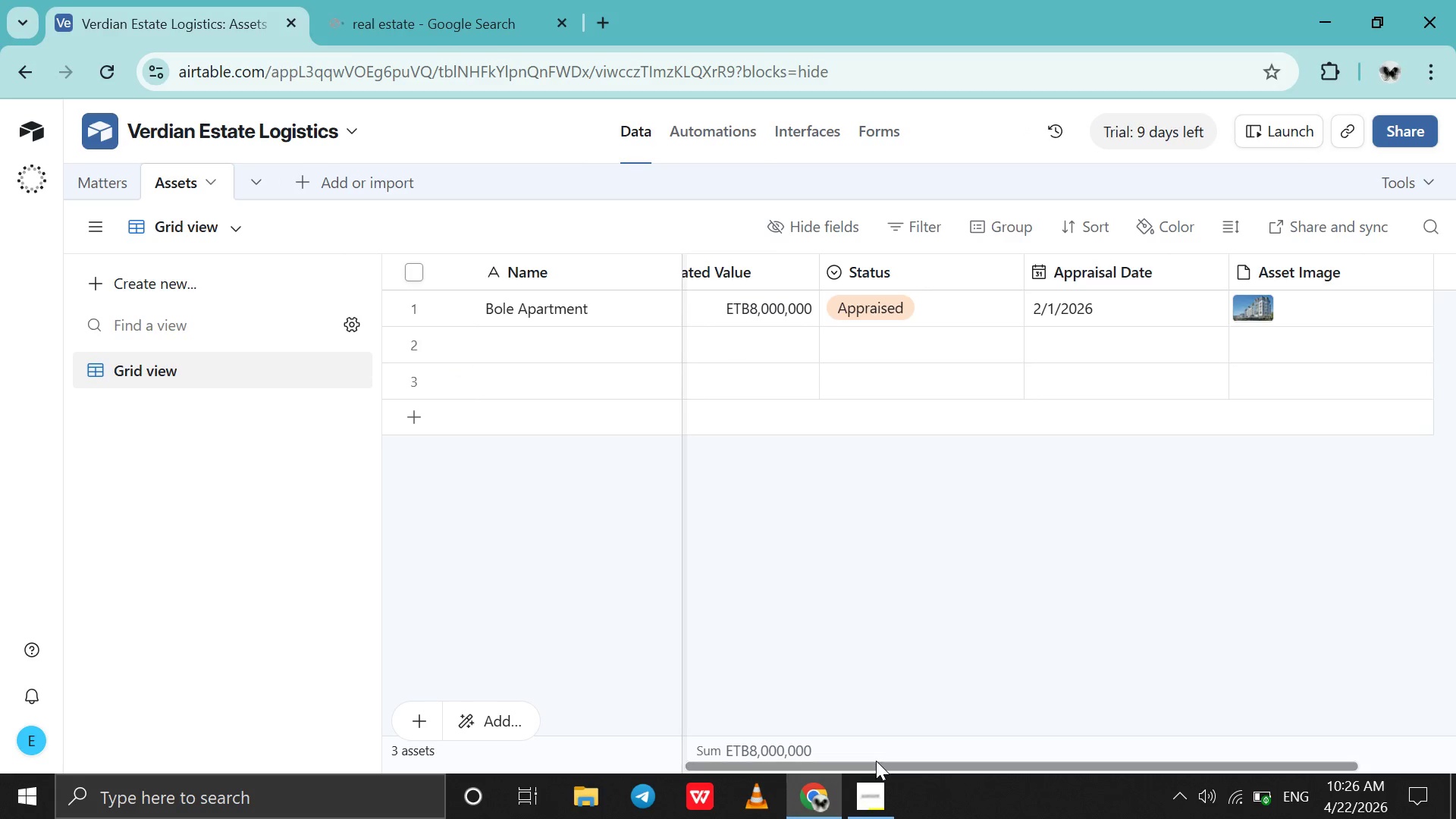 
left_click_drag(start_coordinate=[873, 763], to_coordinate=[438, 696])
 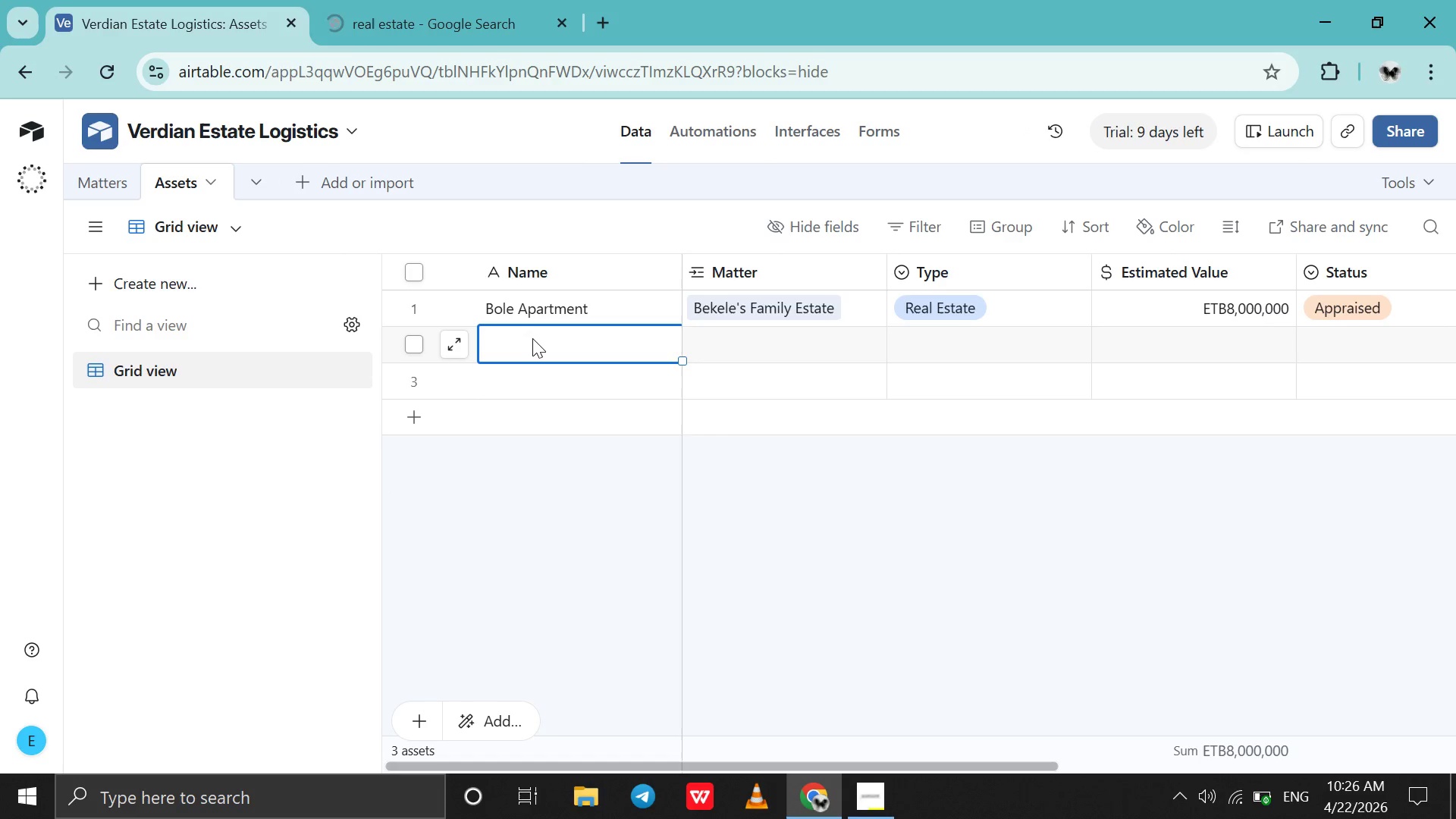 
double_click([532, 338])
 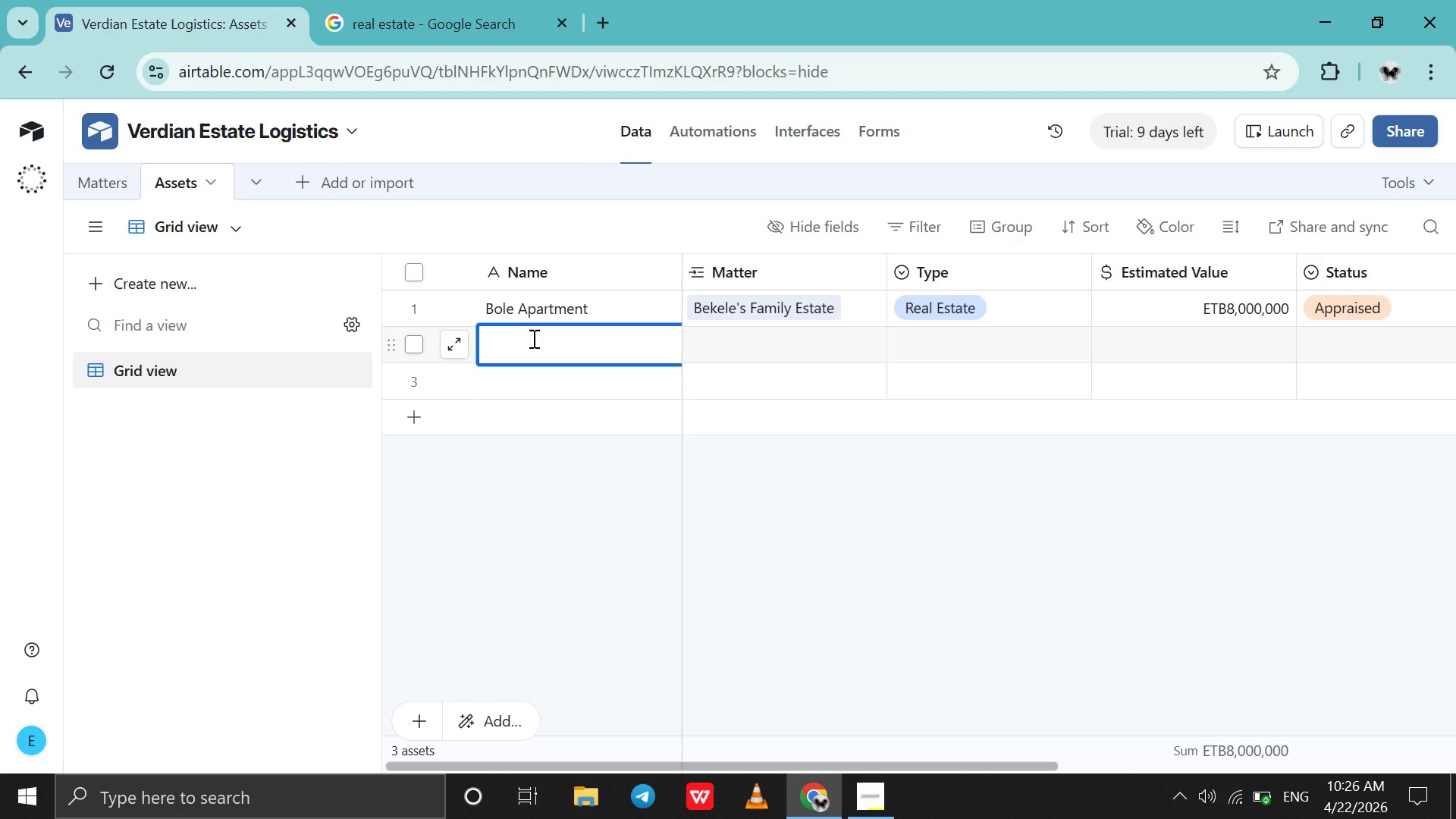 
wait(8.88)
 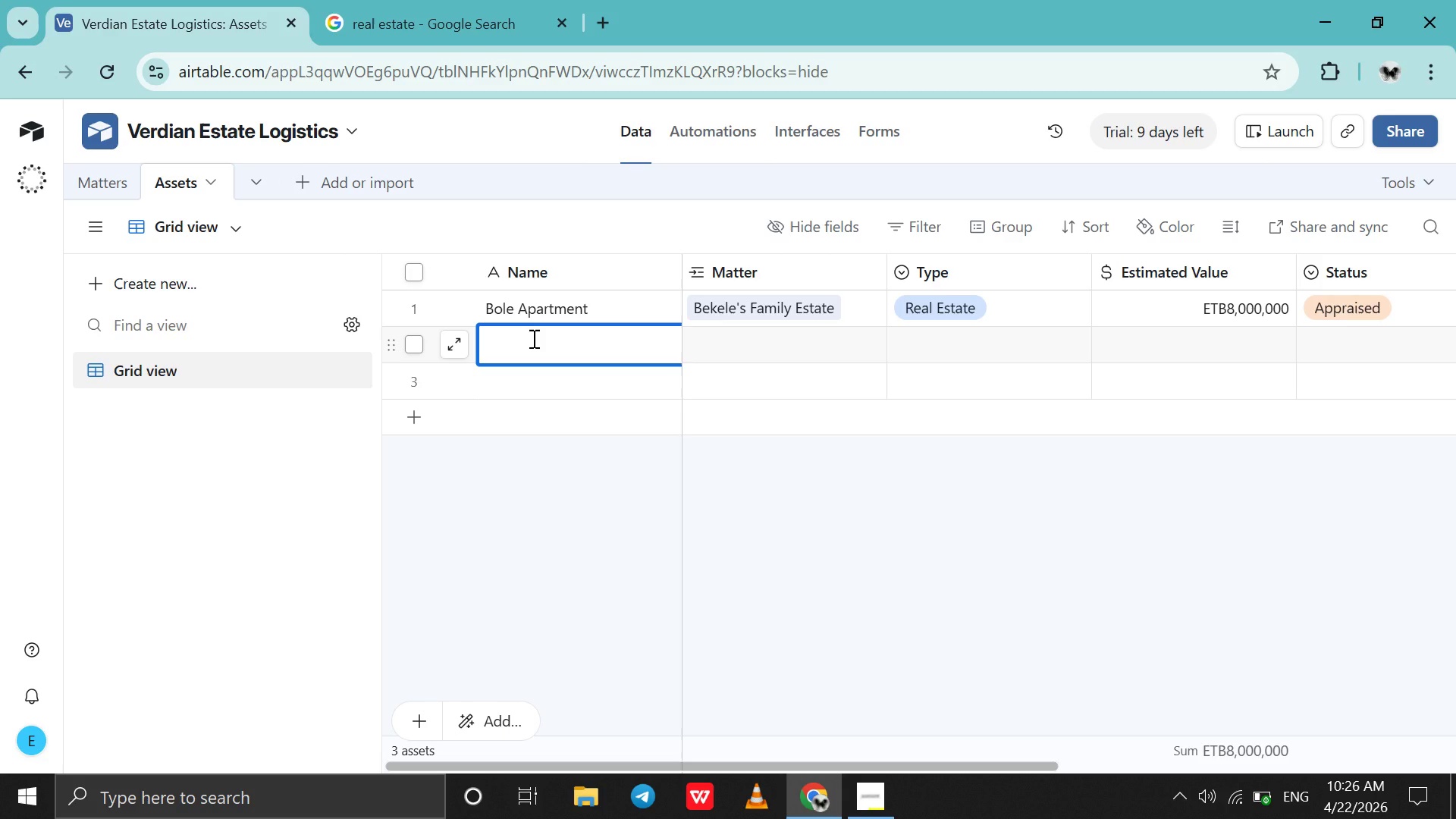 
type(Gold Necklace set)
 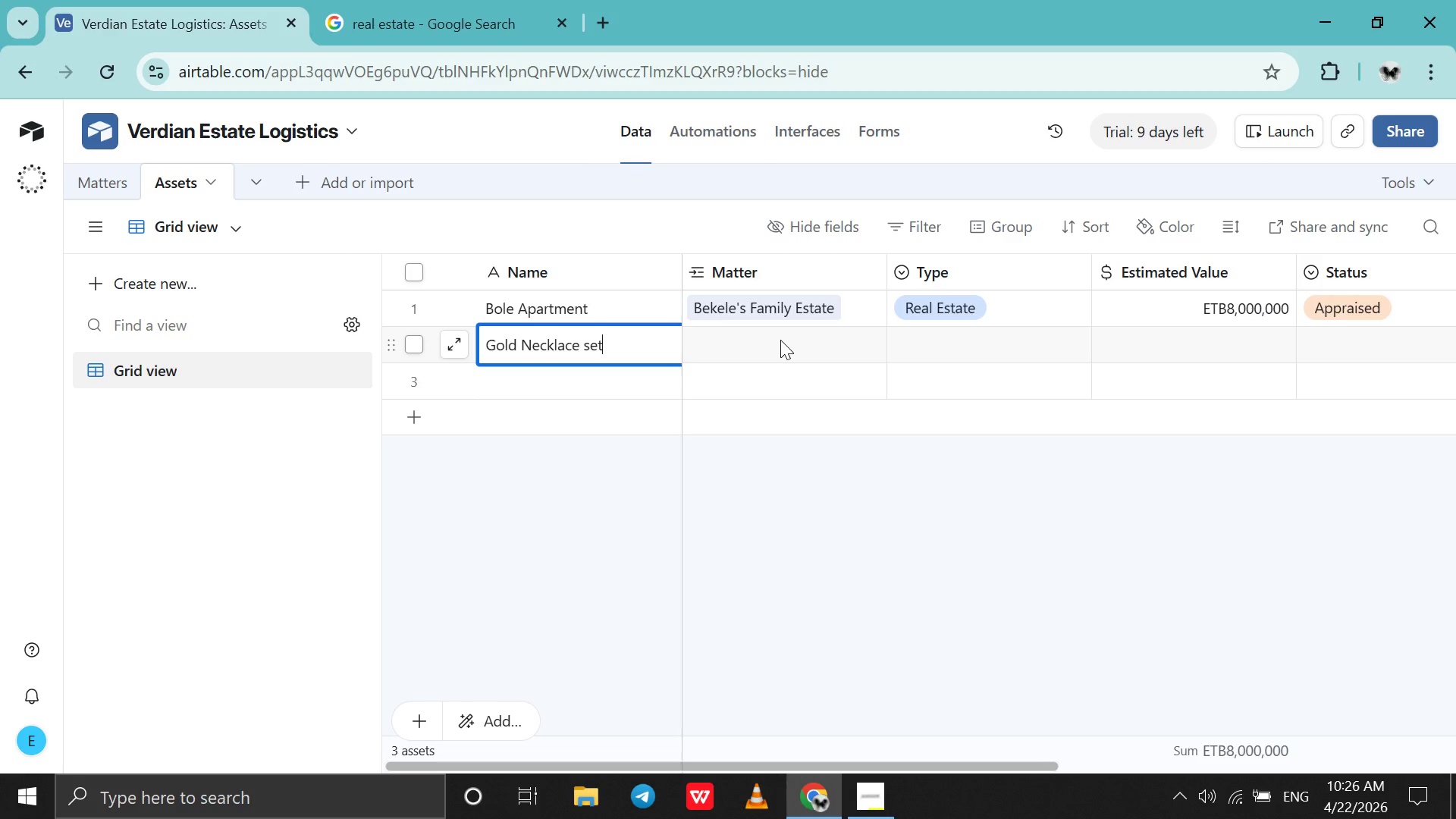 
left_click([780, 340])
 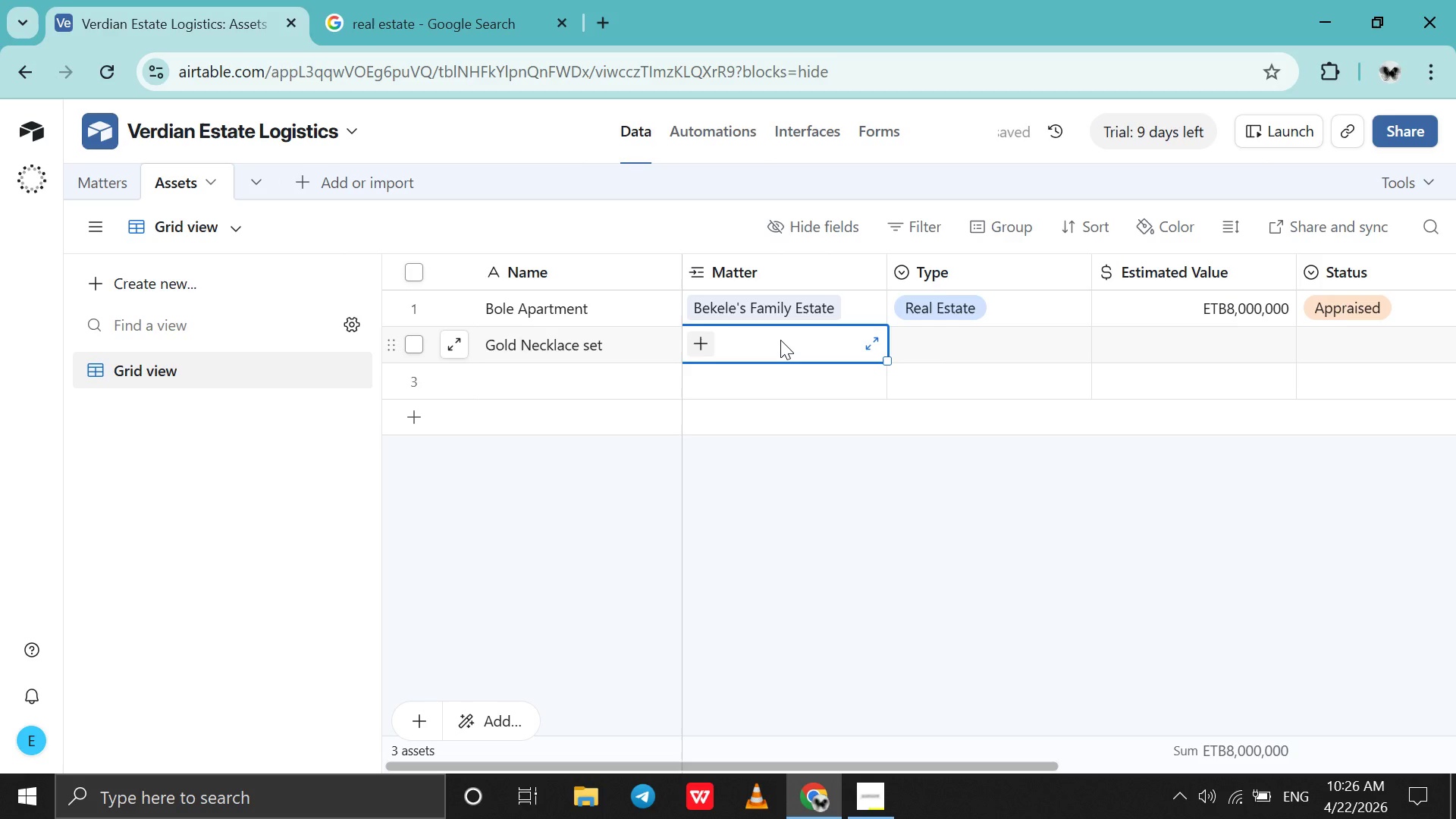 
left_click([702, 340])
 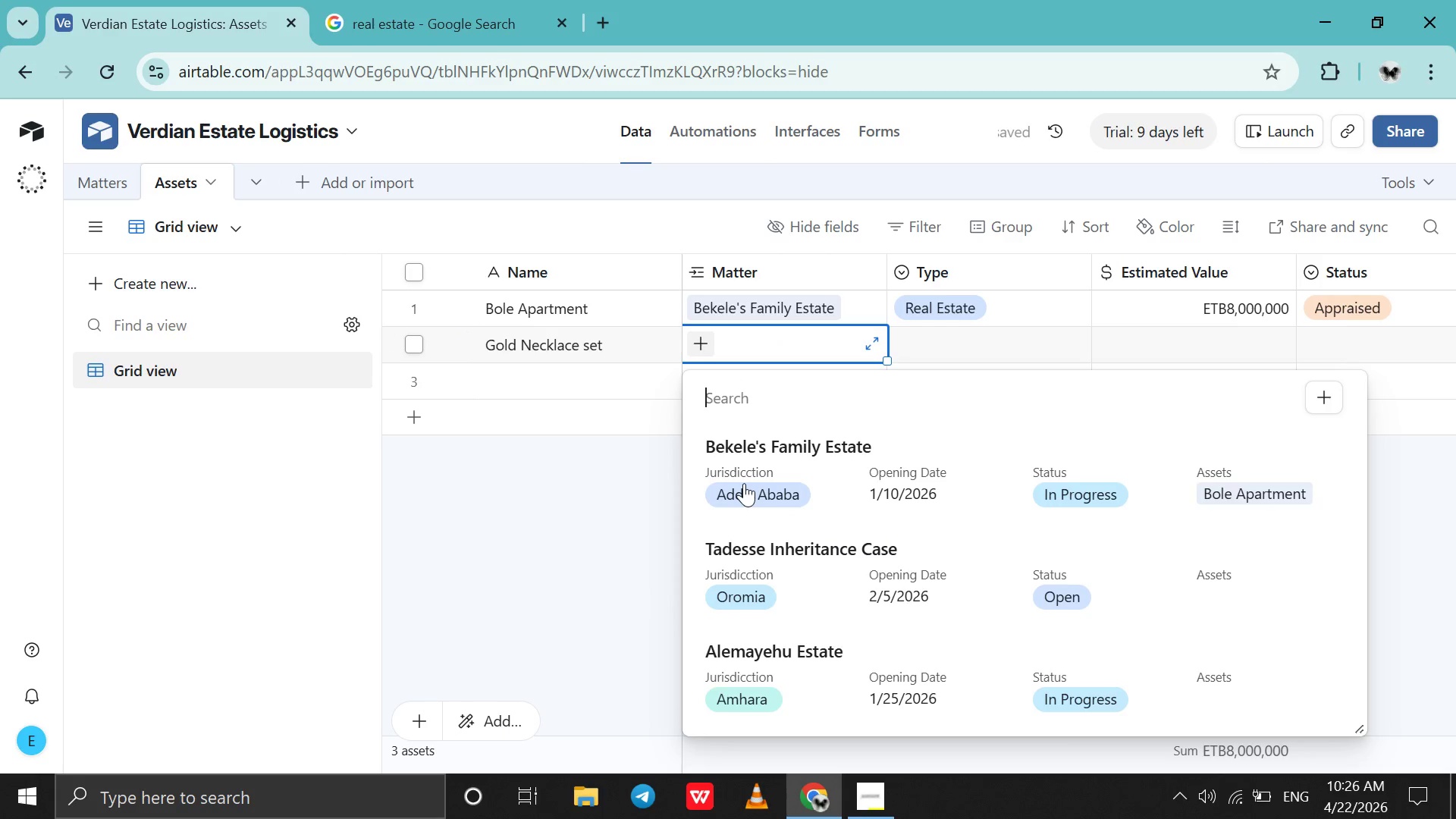 
left_click([751, 469])
 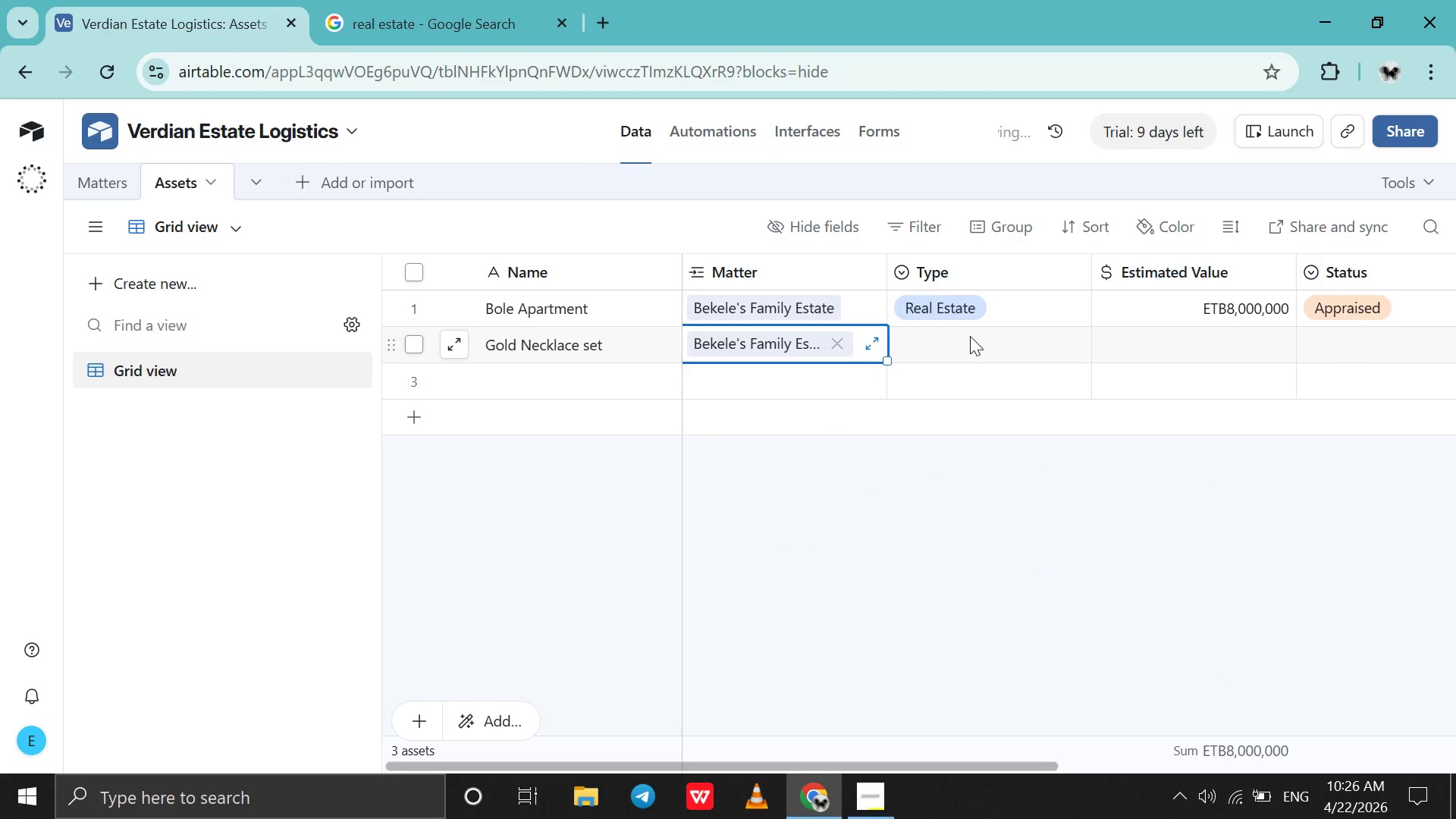 
left_click([970, 336])
 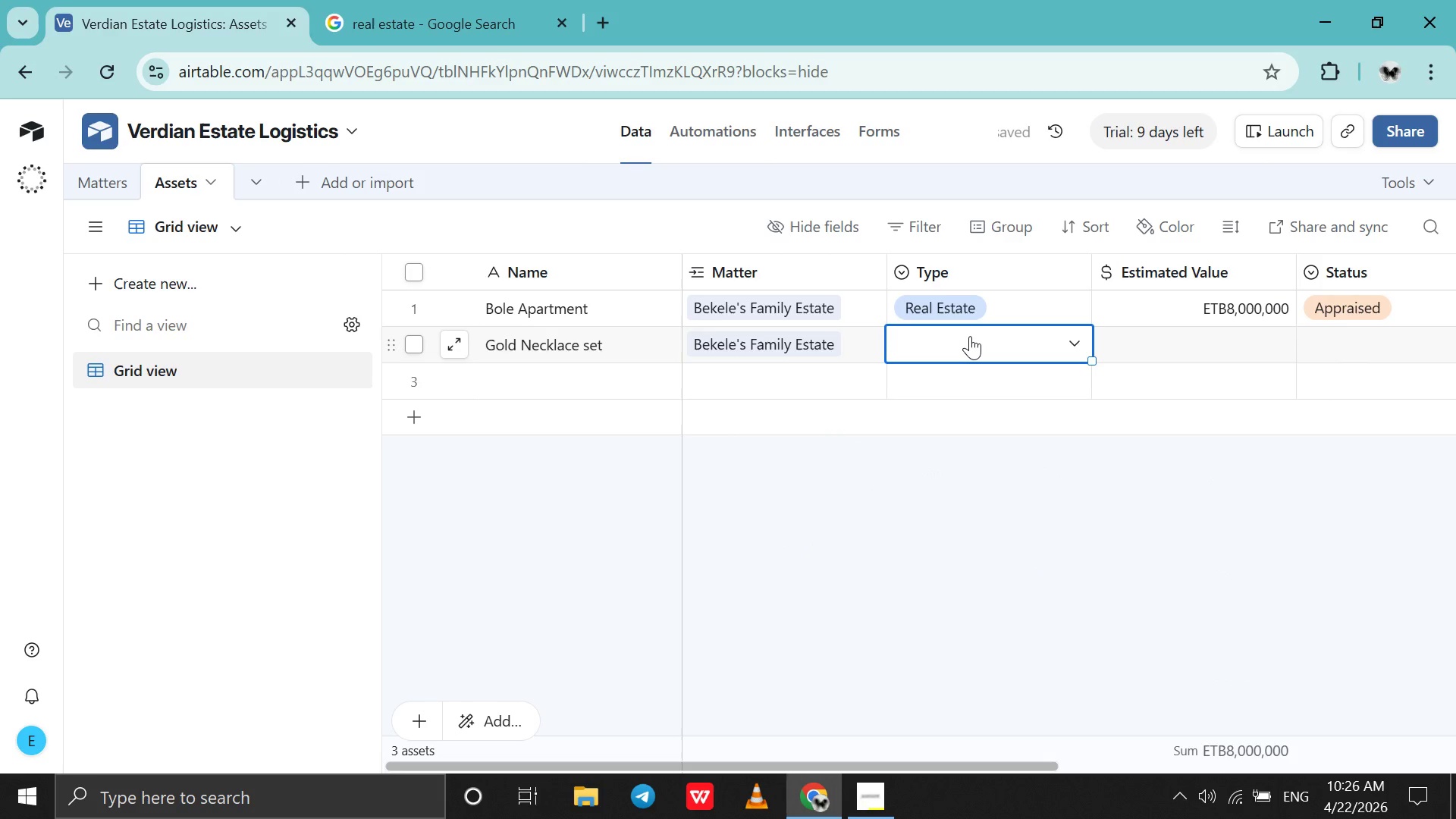 
left_click([970, 336])
 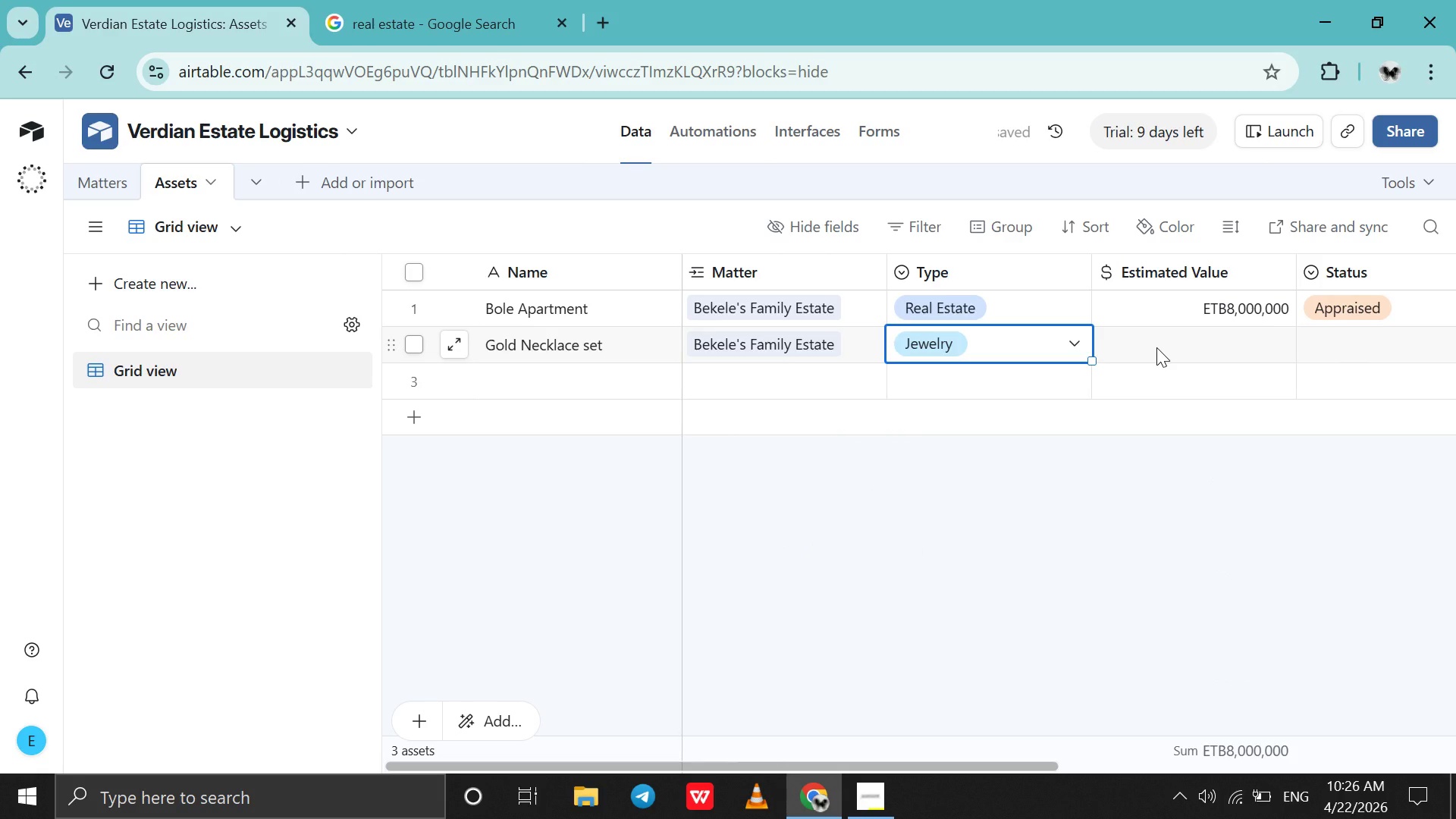 
double_click([1156, 347])
 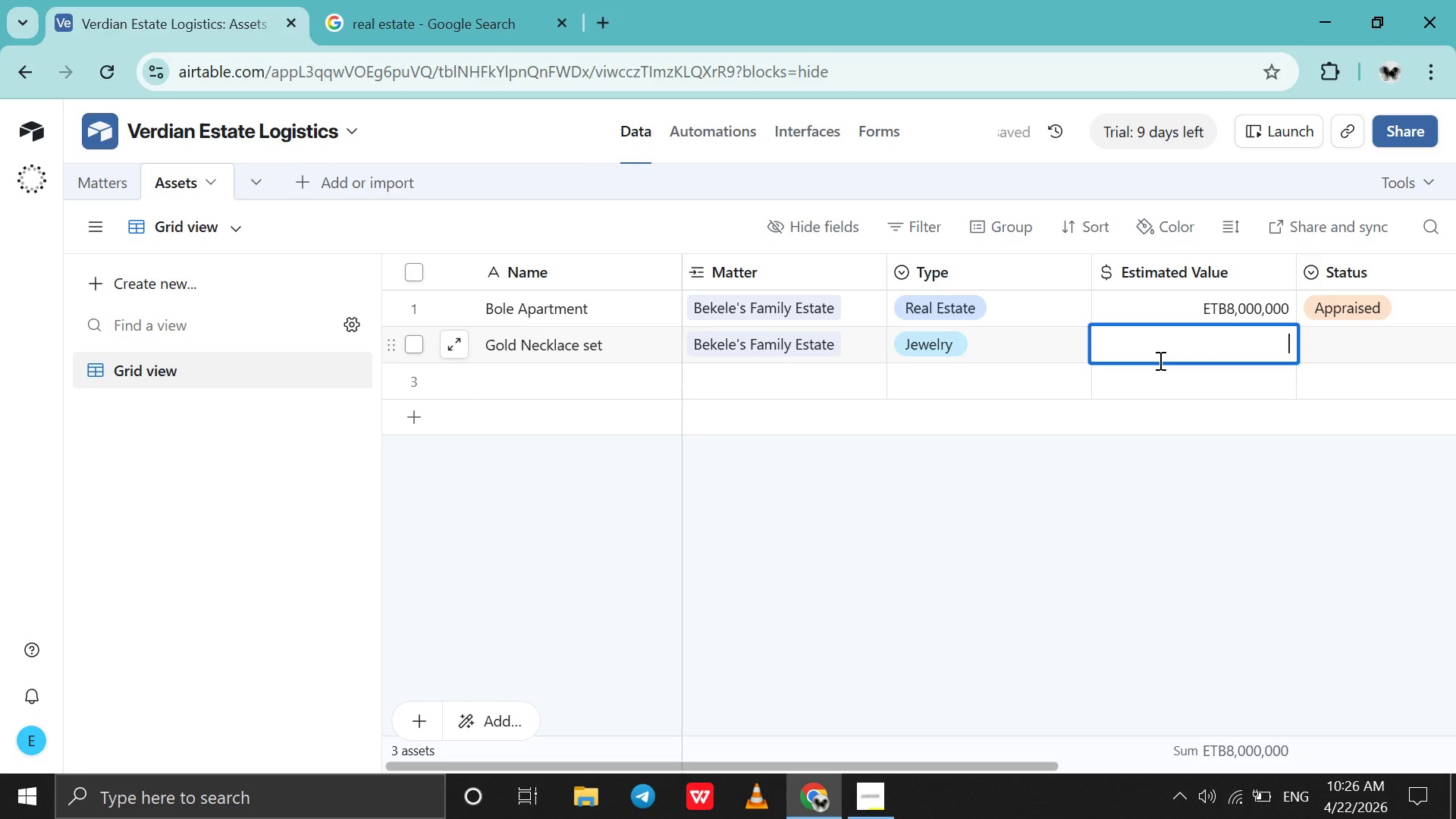 
type(500,000)
 